 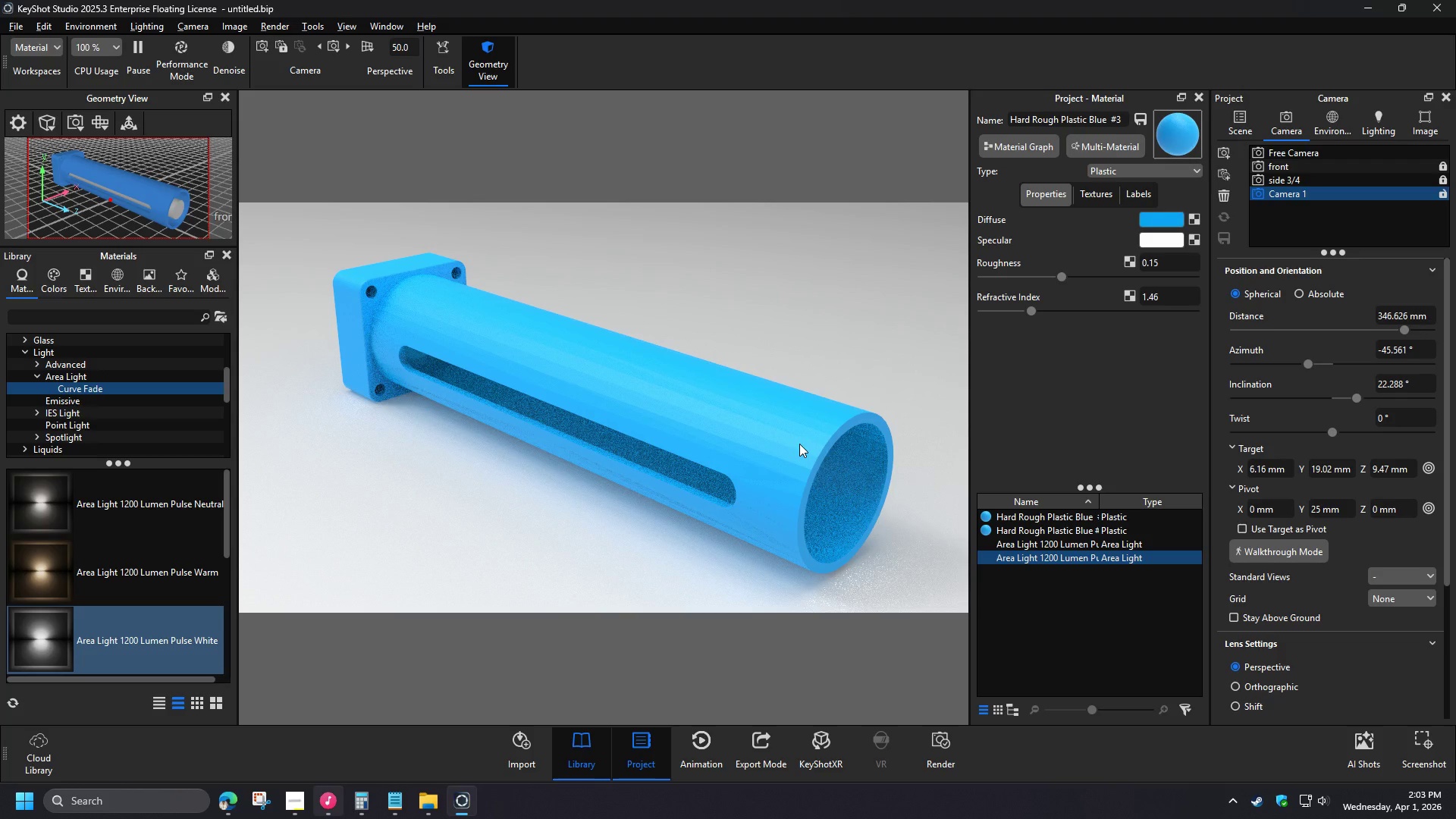 
left_click_drag(start_coordinate=[1409, 422], to_coordinate=[1336, 416])
 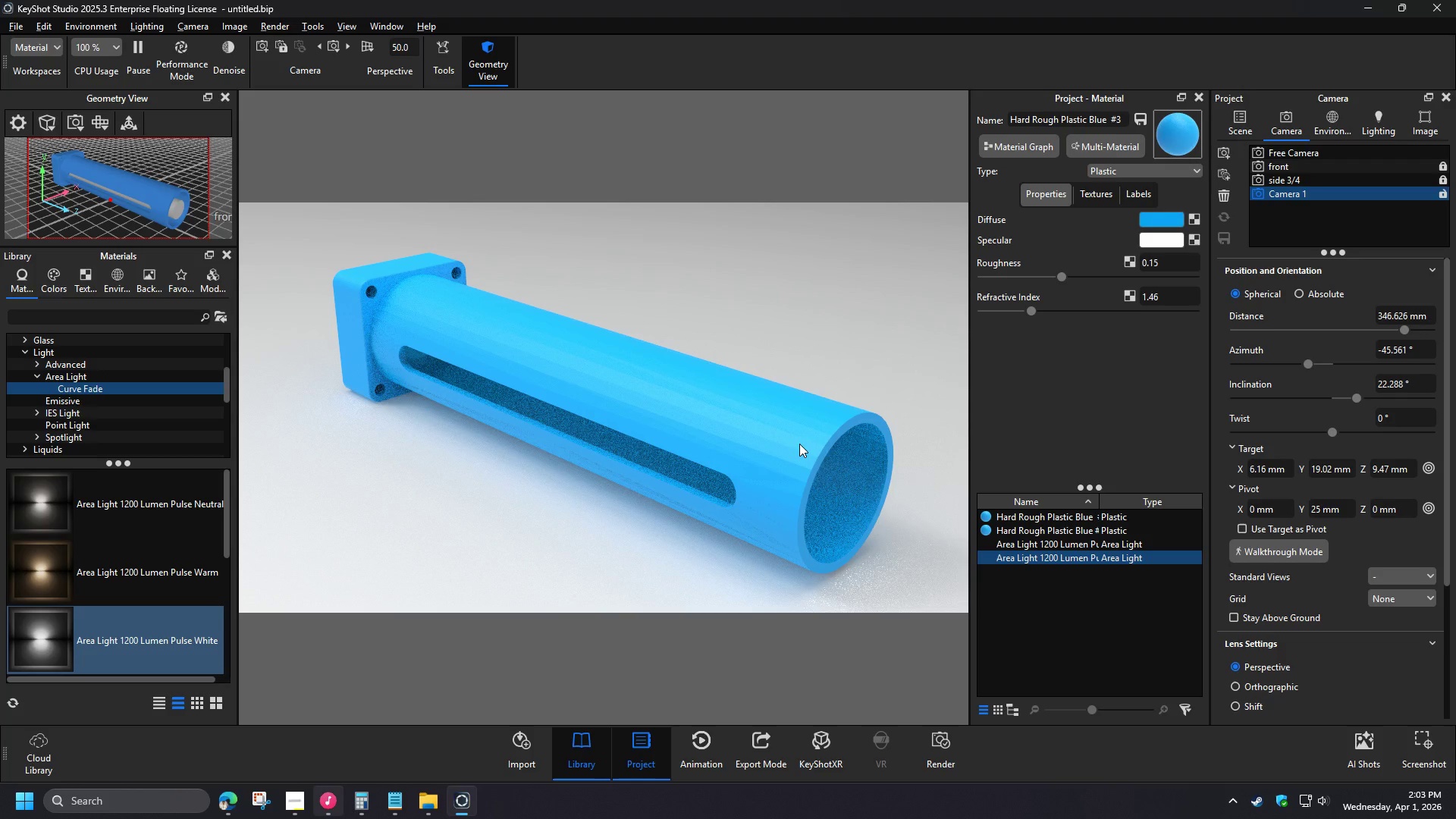 
key(Numpad9)
 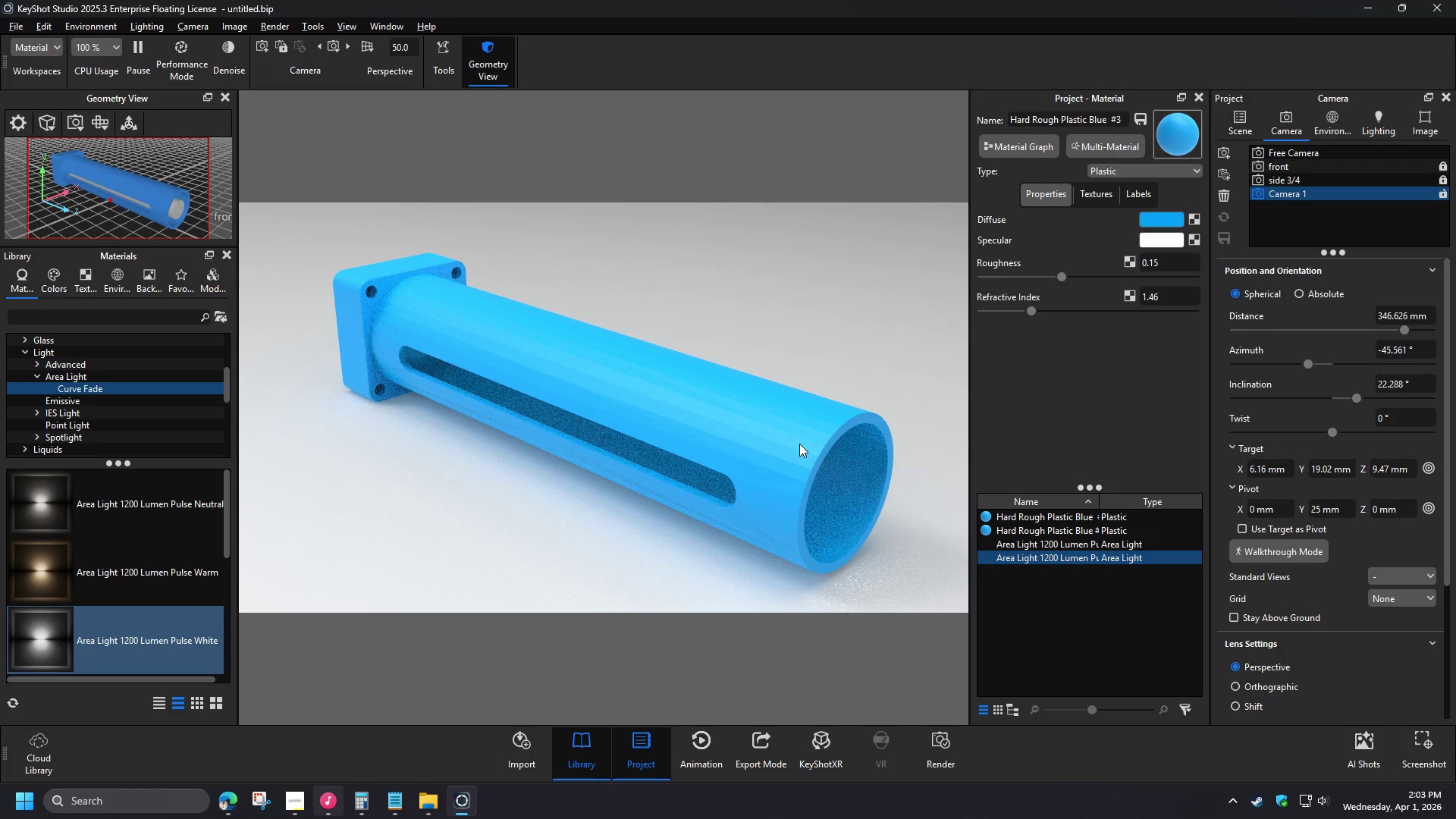 
key(Numpad0)
 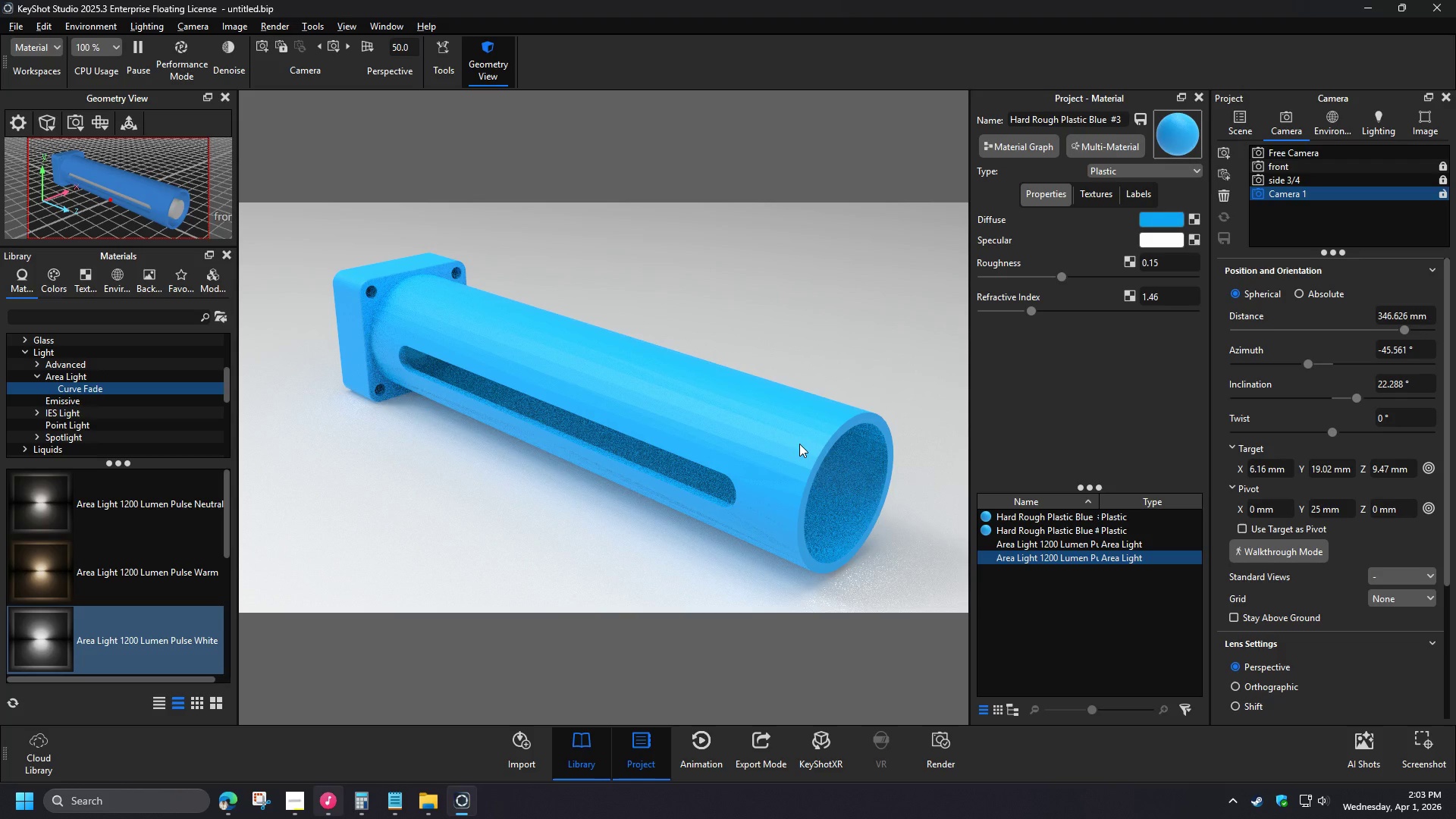 
key(NumpadEnter)
 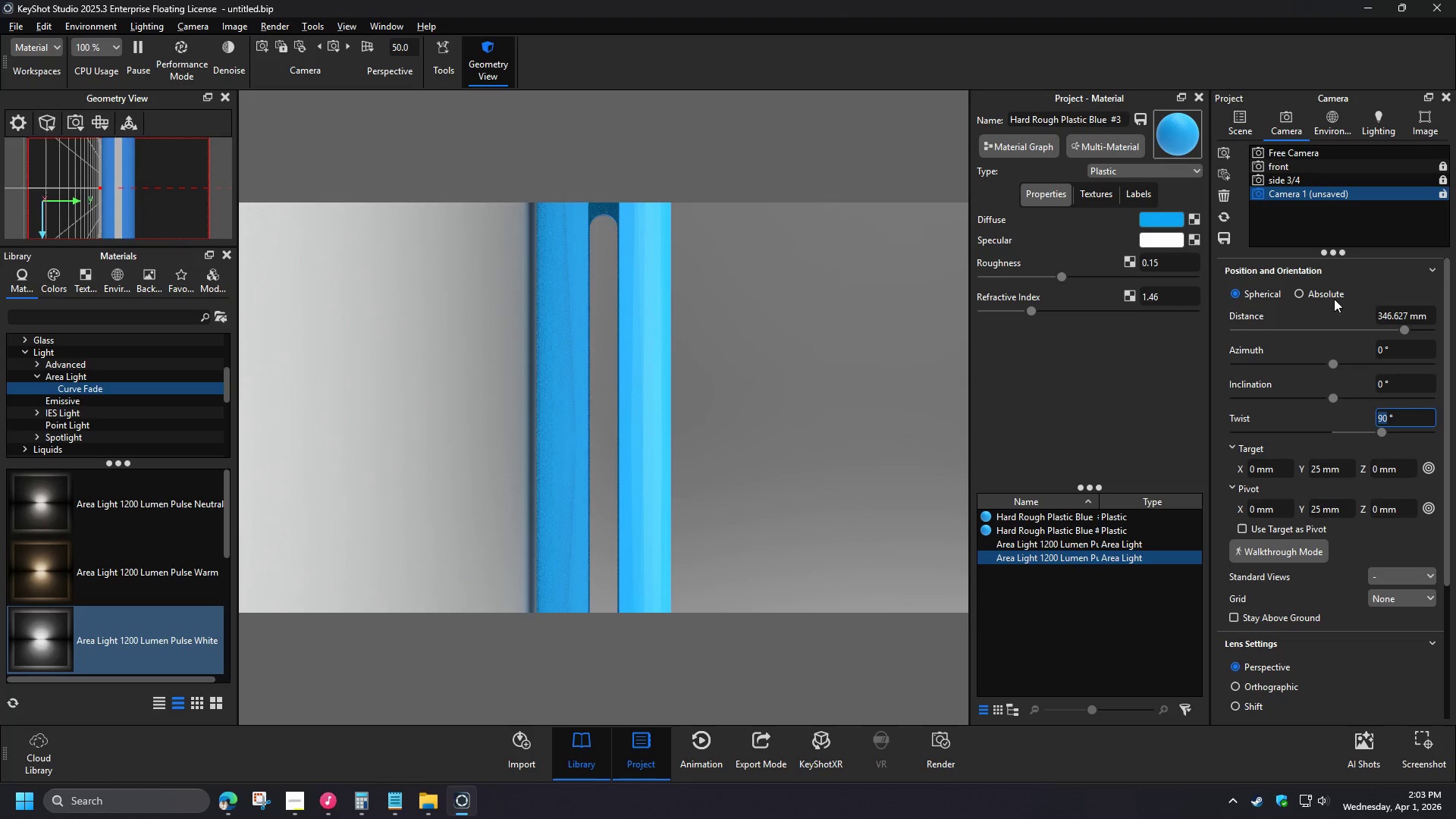 
left_click_drag(start_coordinate=[1406, 328], to_coordinate=[1453, 329])
 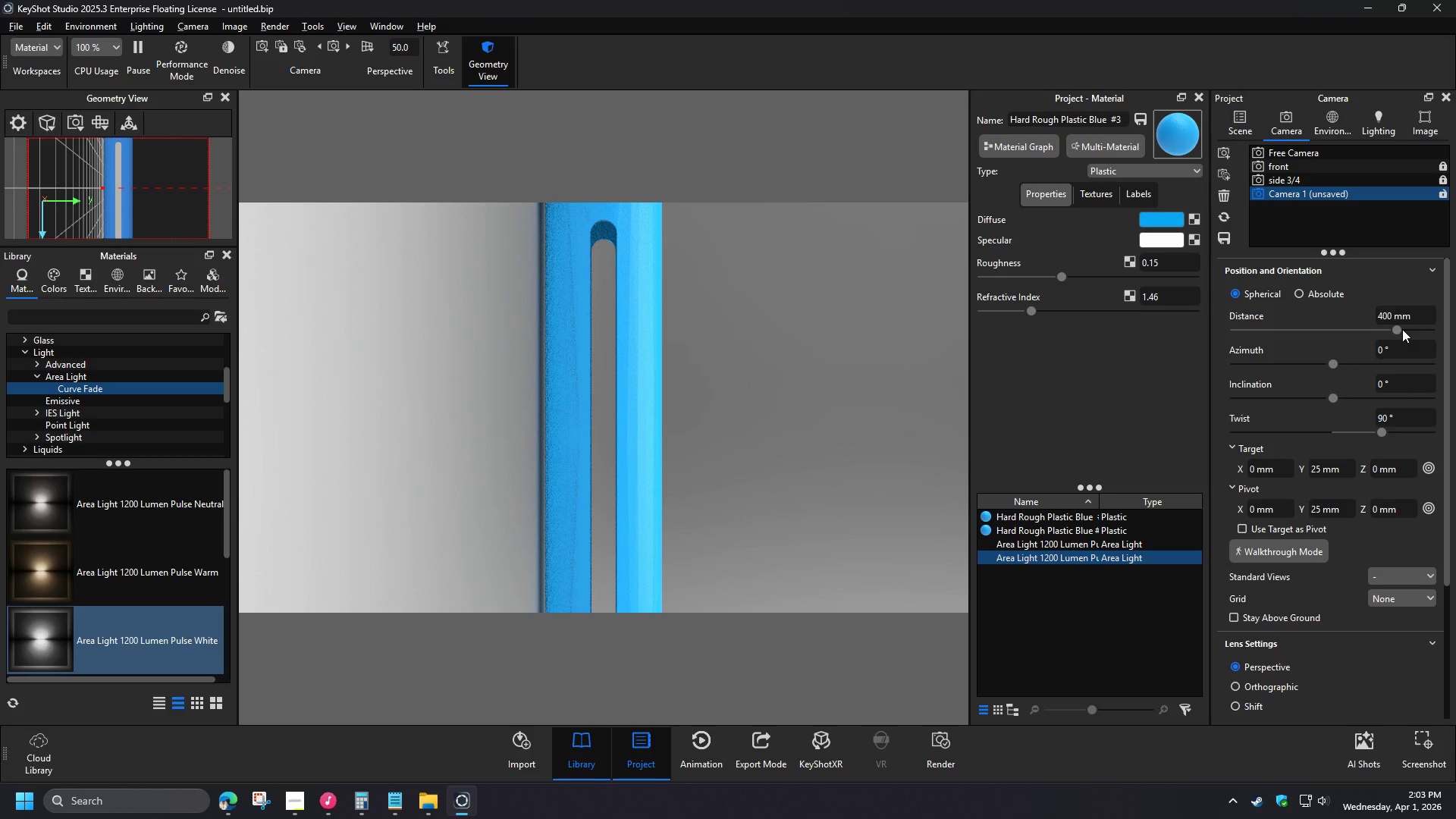 
left_click_drag(start_coordinate=[1401, 328], to_coordinate=[1440, 331])
 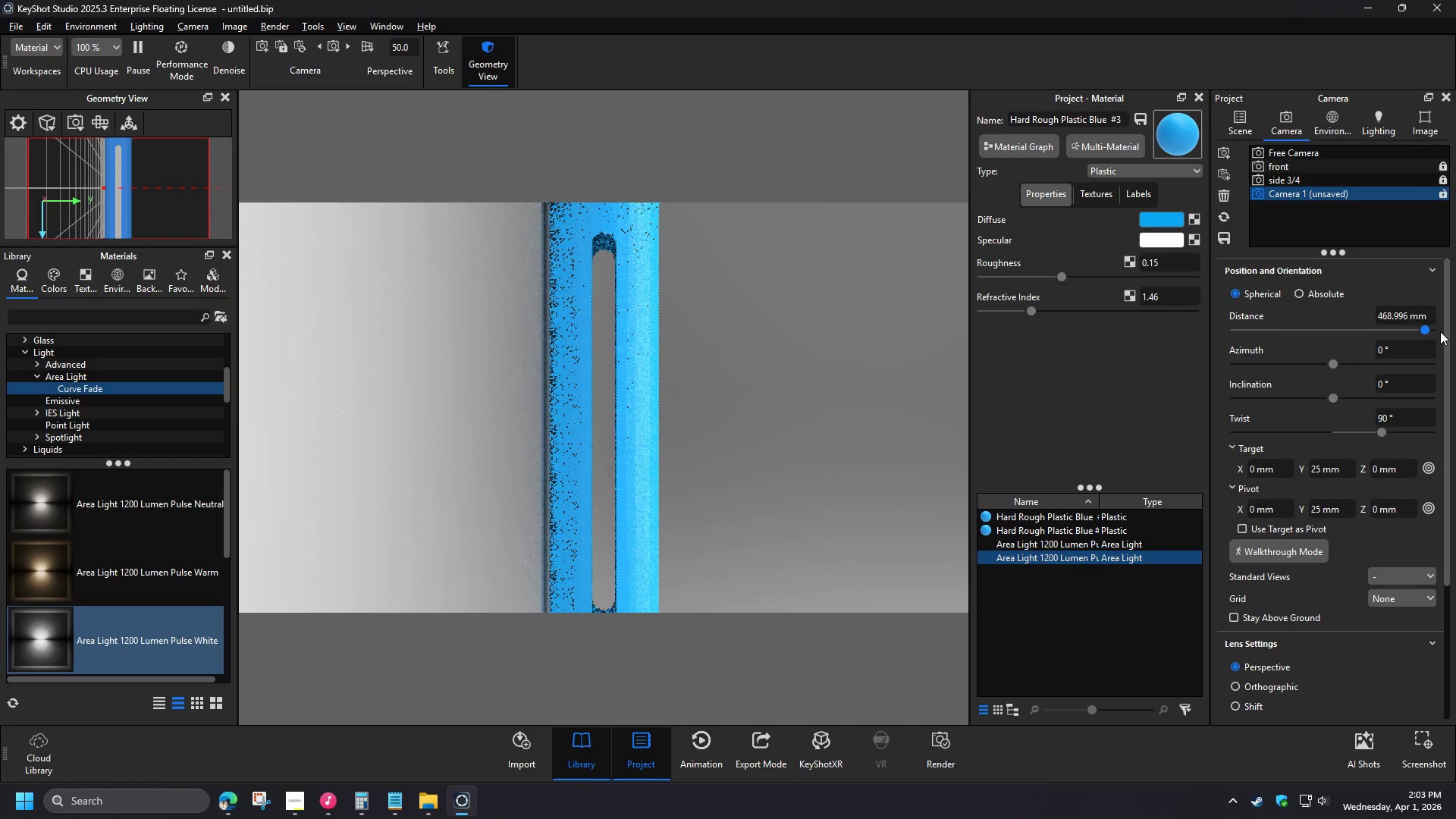 
left_click_drag(start_coordinate=[1399, 329], to_coordinate=[1418, 333])
 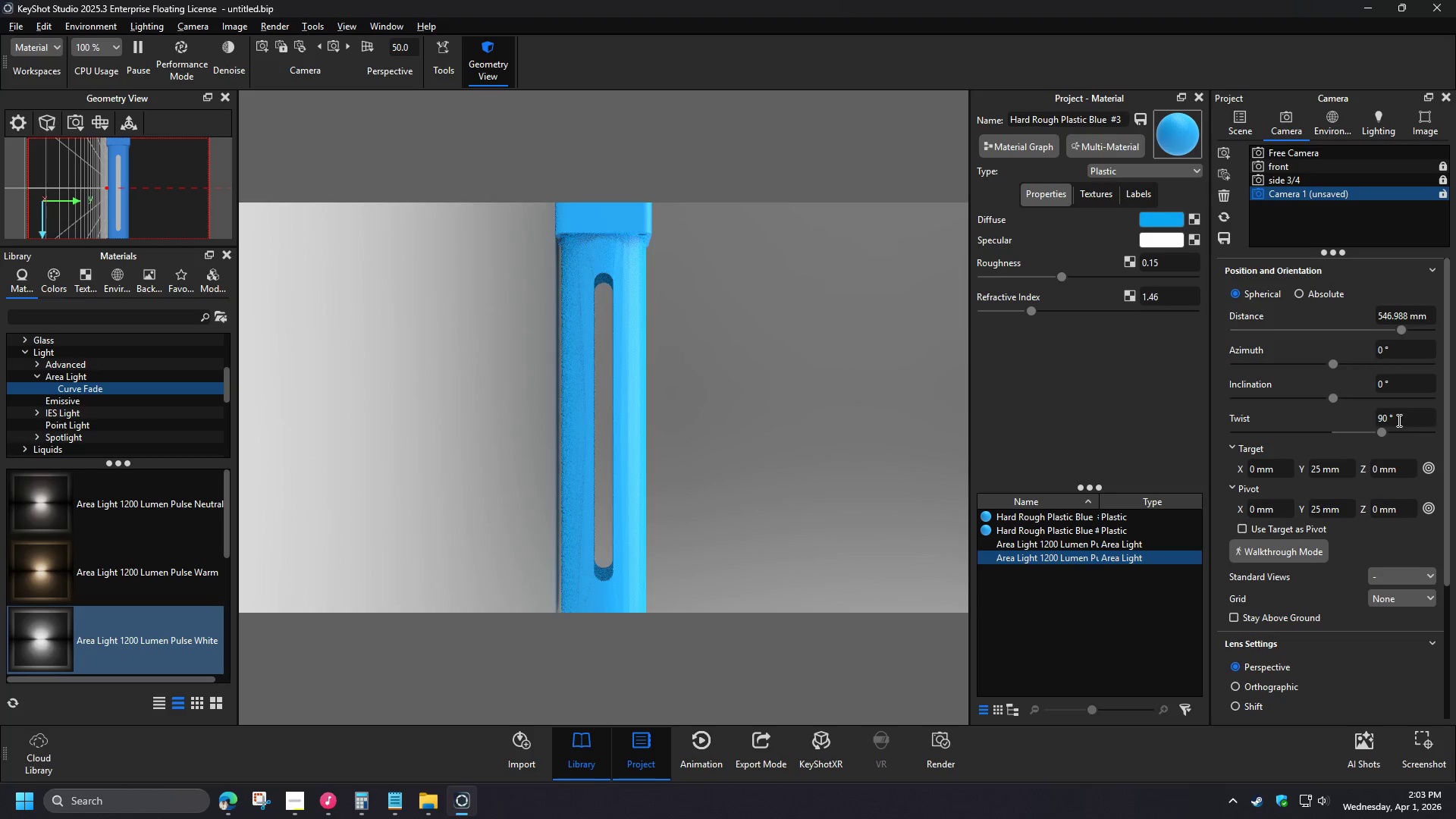 
left_click_drag(start_coordinate=[1404, 416], to_coordinate=[1345, 416])
 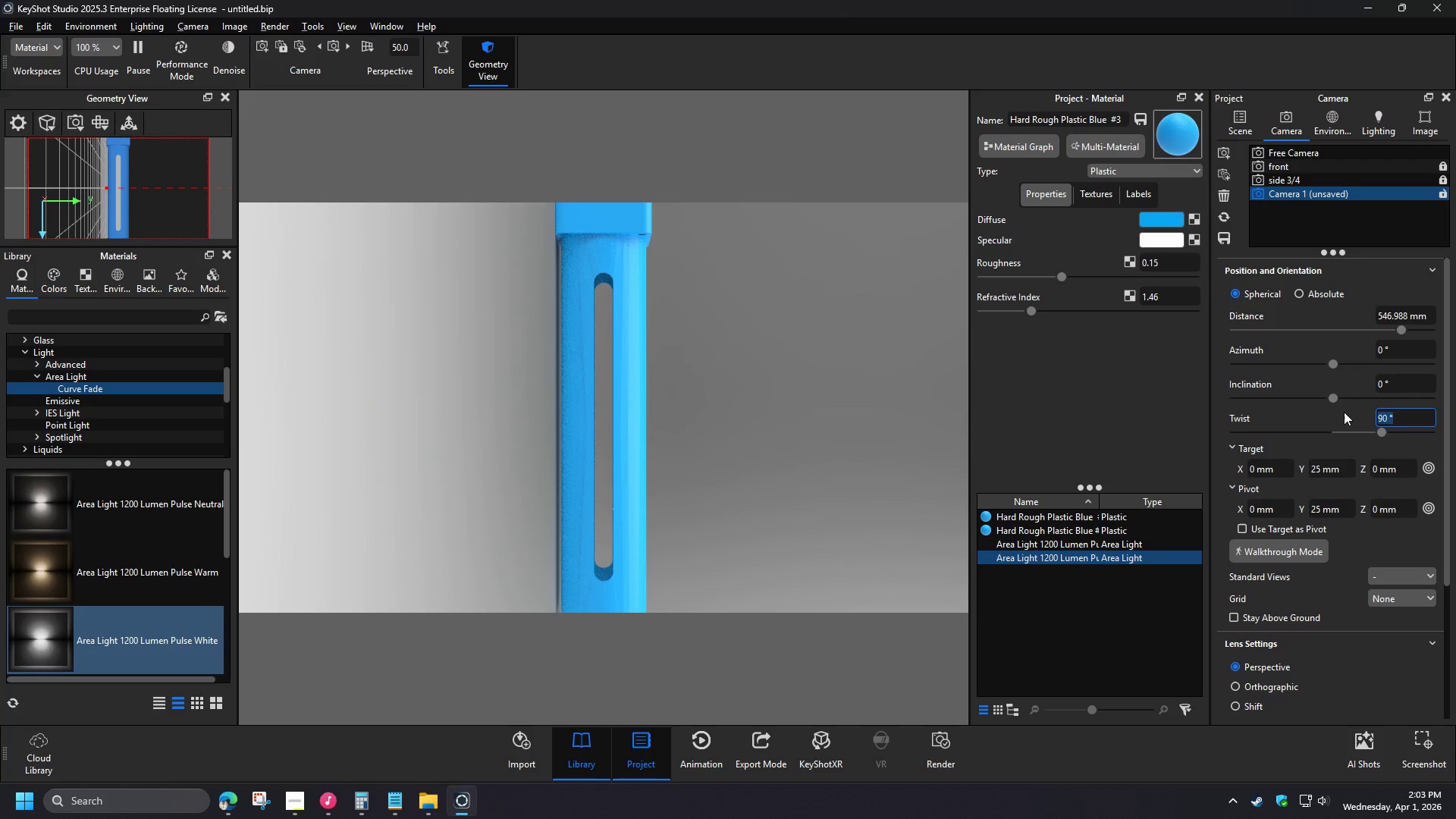 
key(NumpadSubtract)
 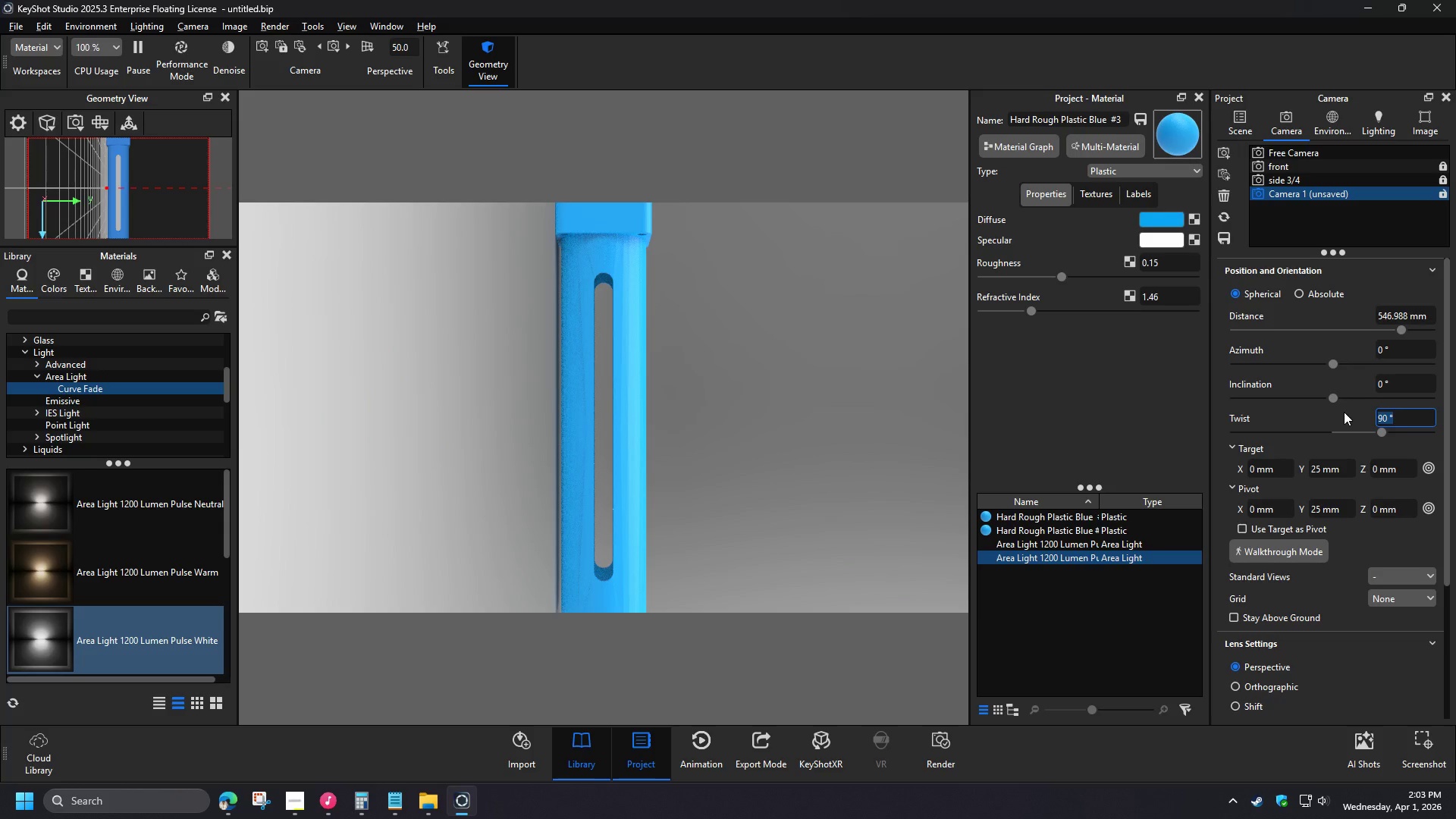 
key(Numpad9)
 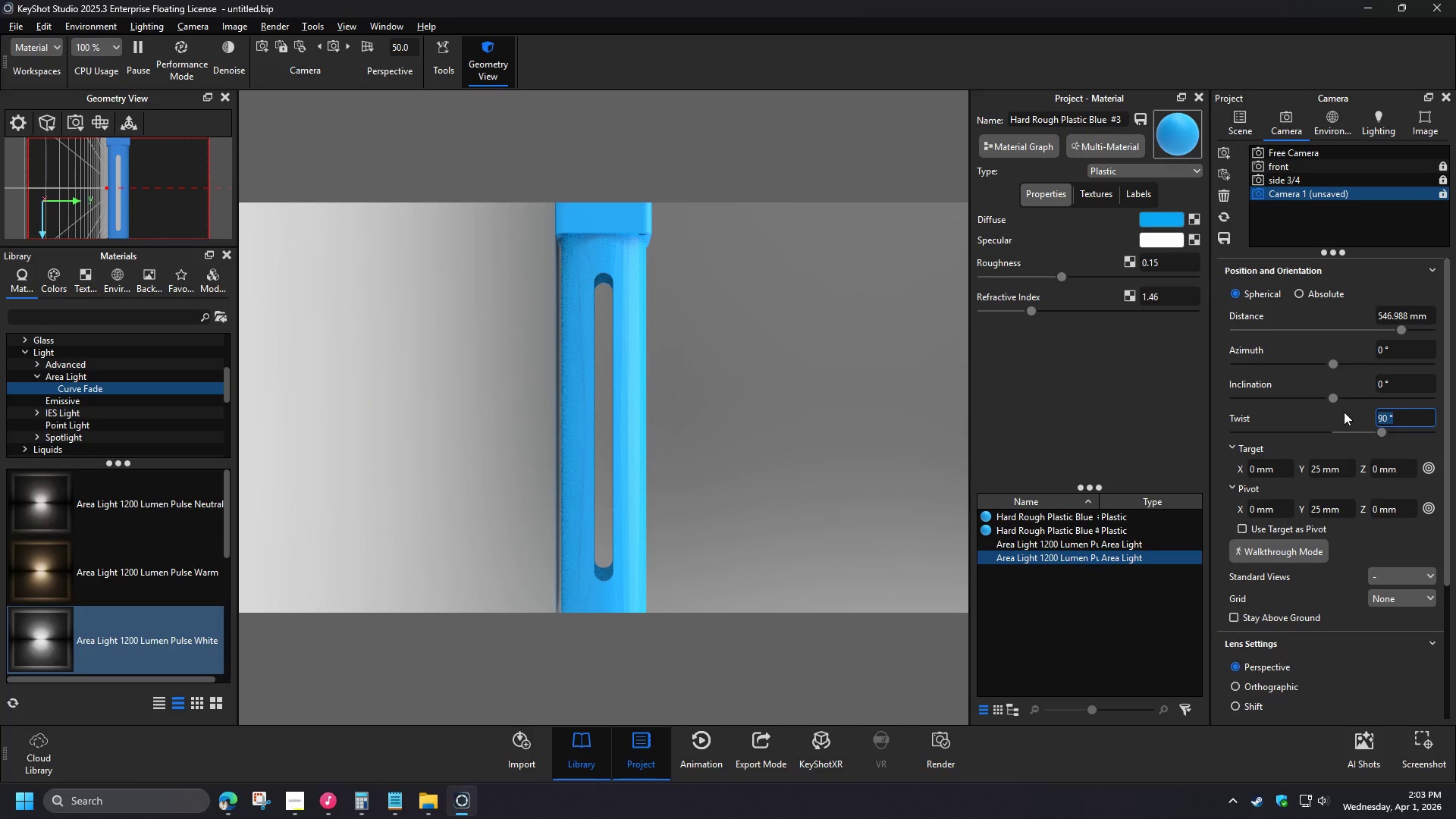 
key(Numpad0)
 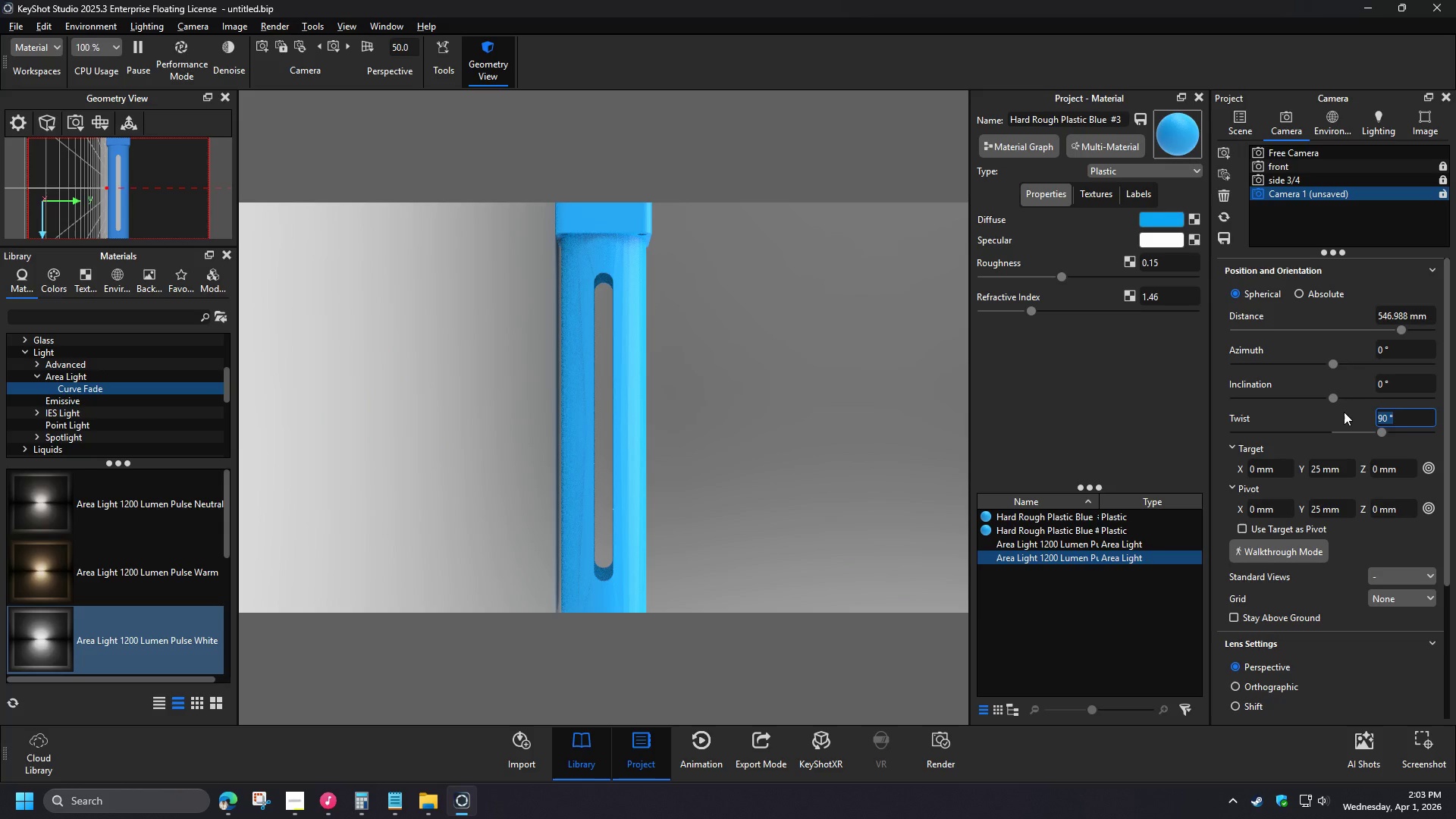 
key(NumpadEnter)
 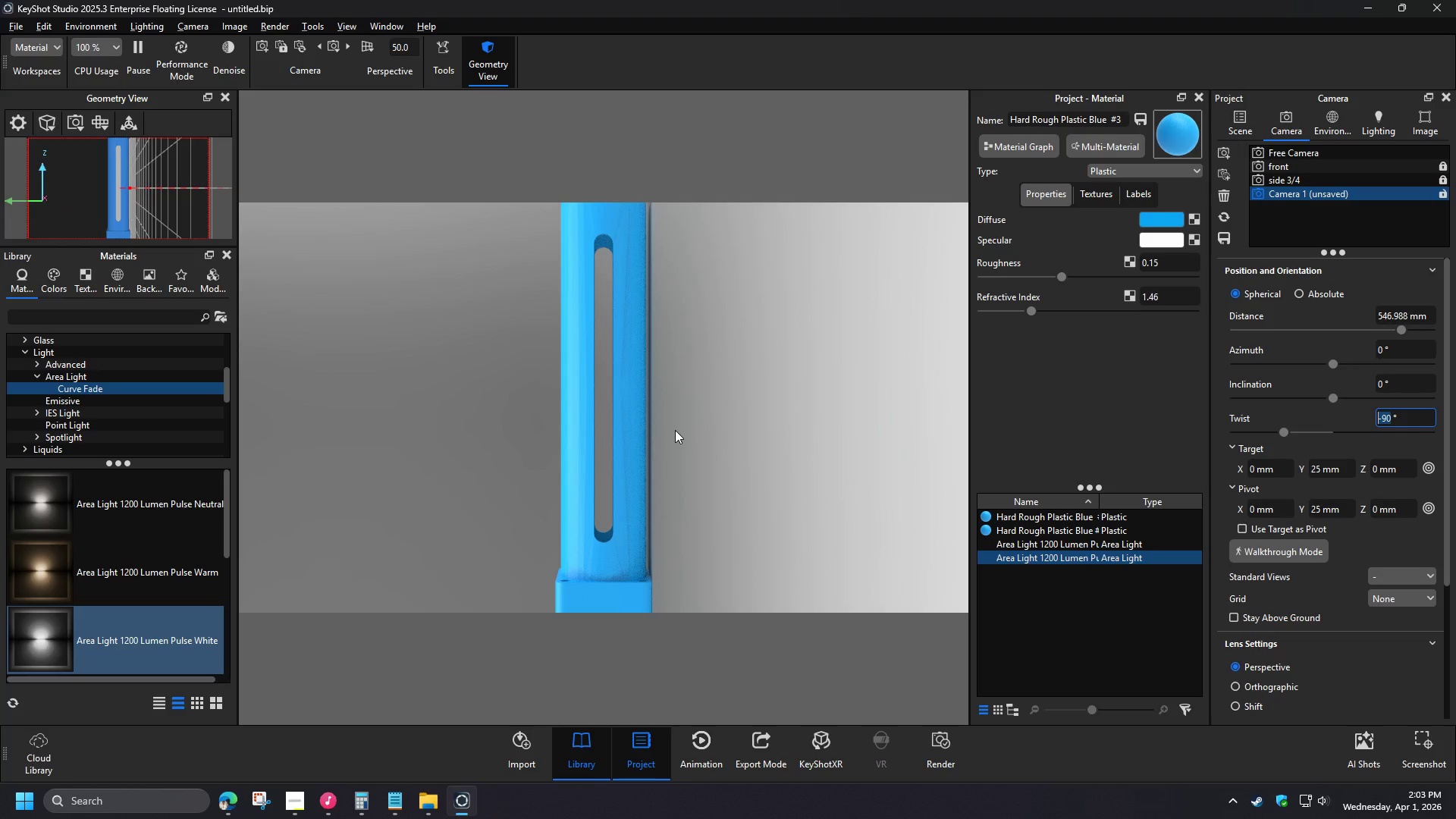 
left_click([1386, 124])
 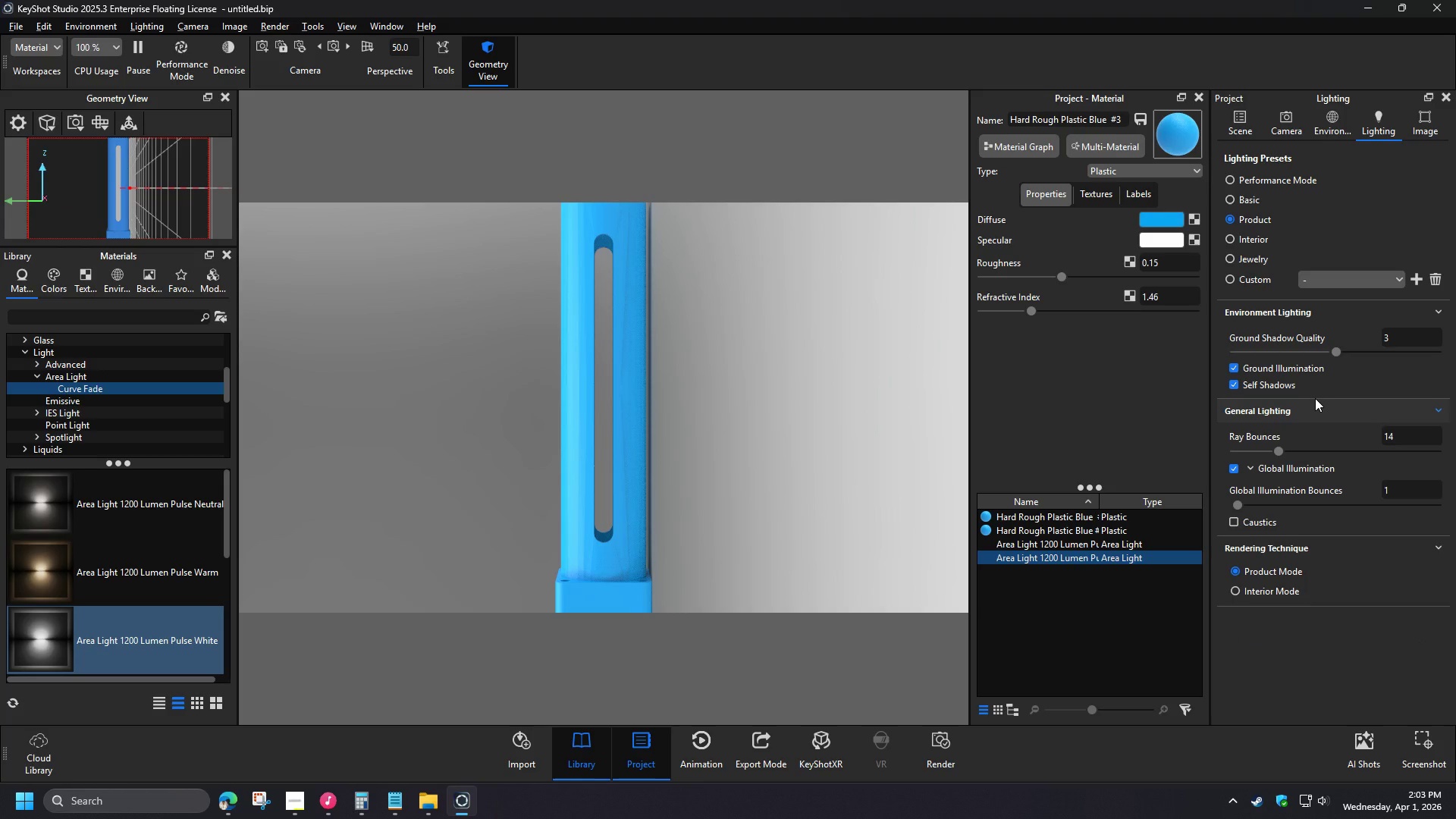 
left_click([1235, 366])
 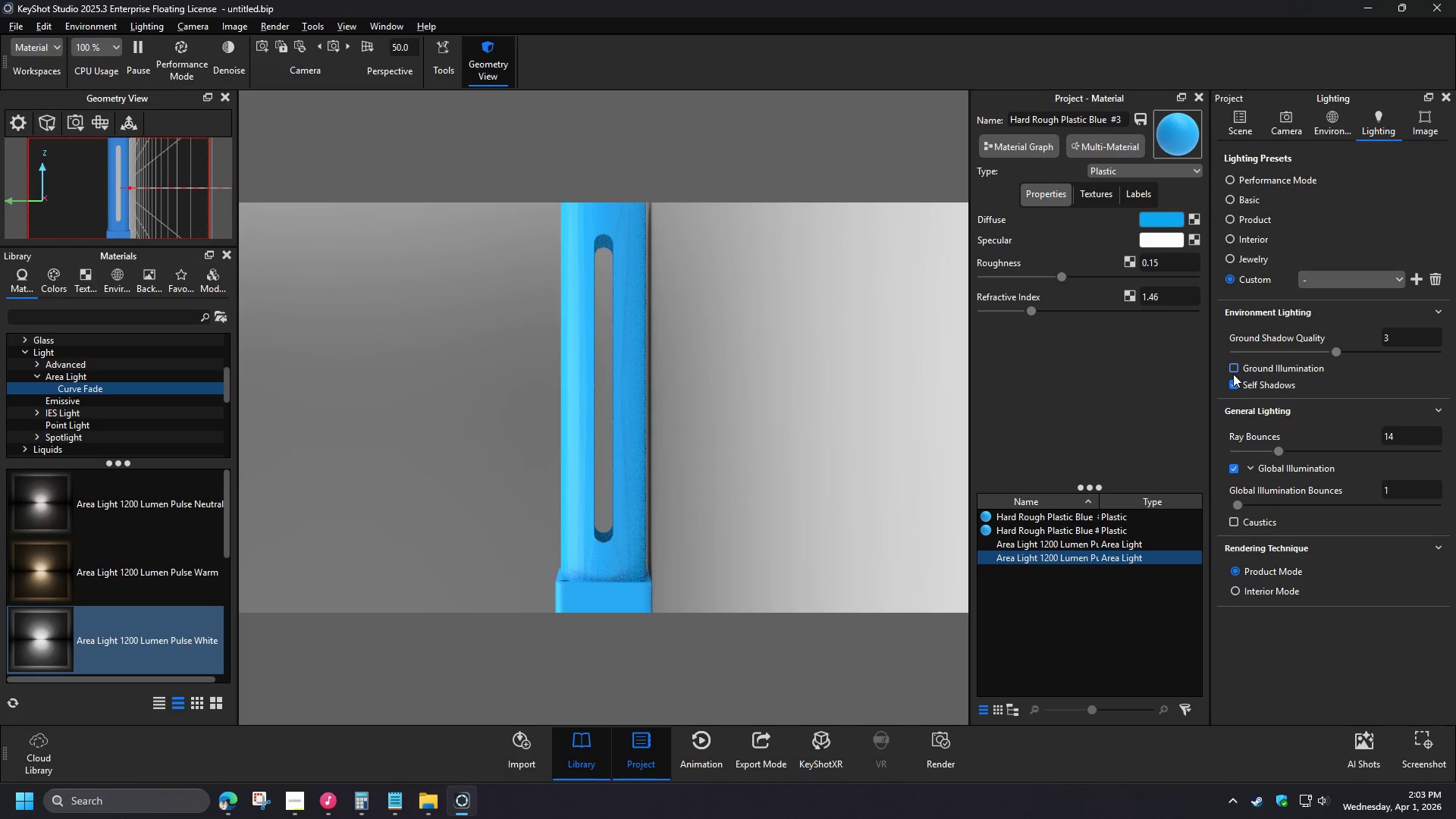 
left_click([1229, 381])
 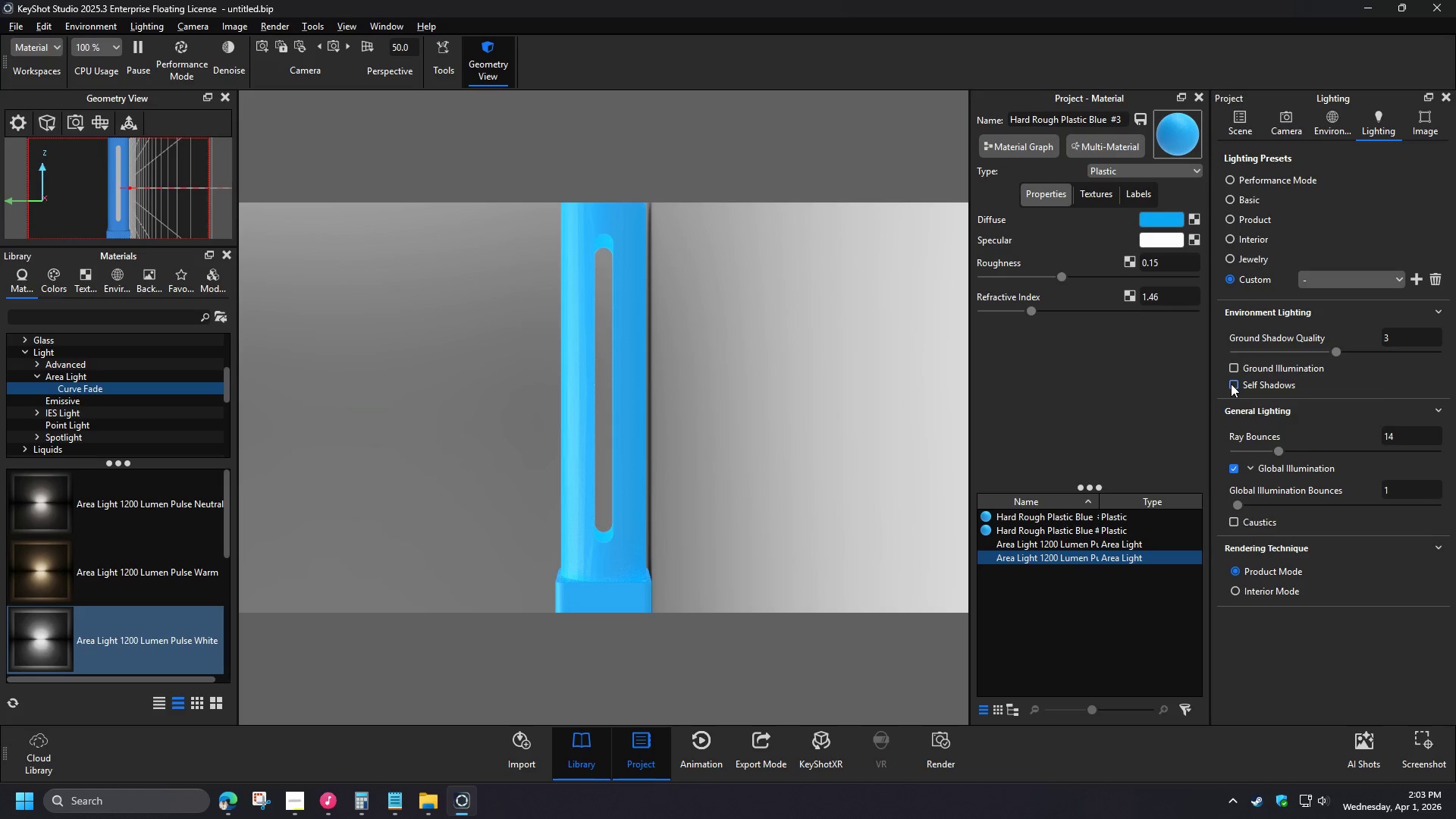 
left_click([1232, 384])
 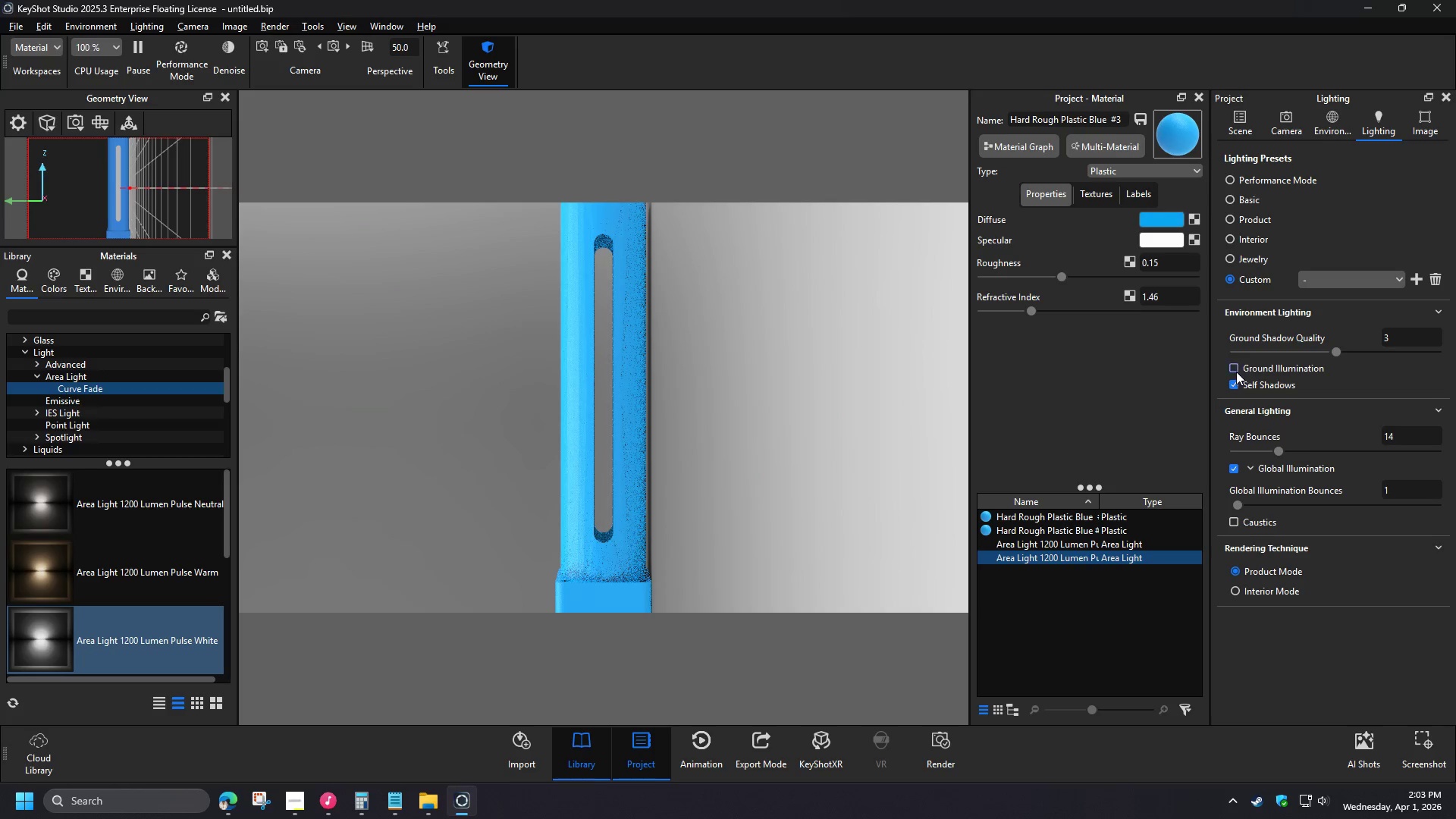 
left_click([1235, 370])
 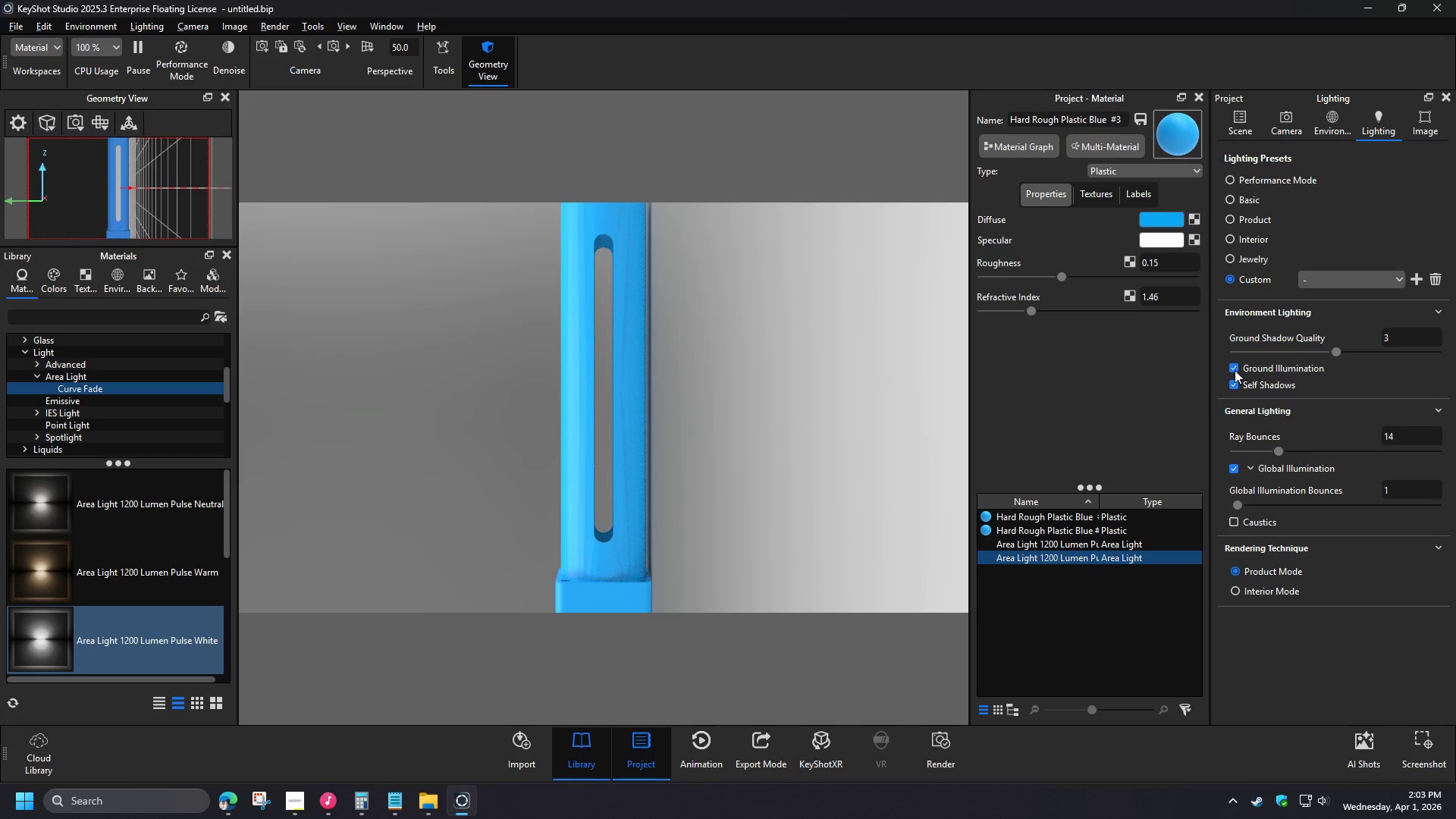 
wait(5.73)
 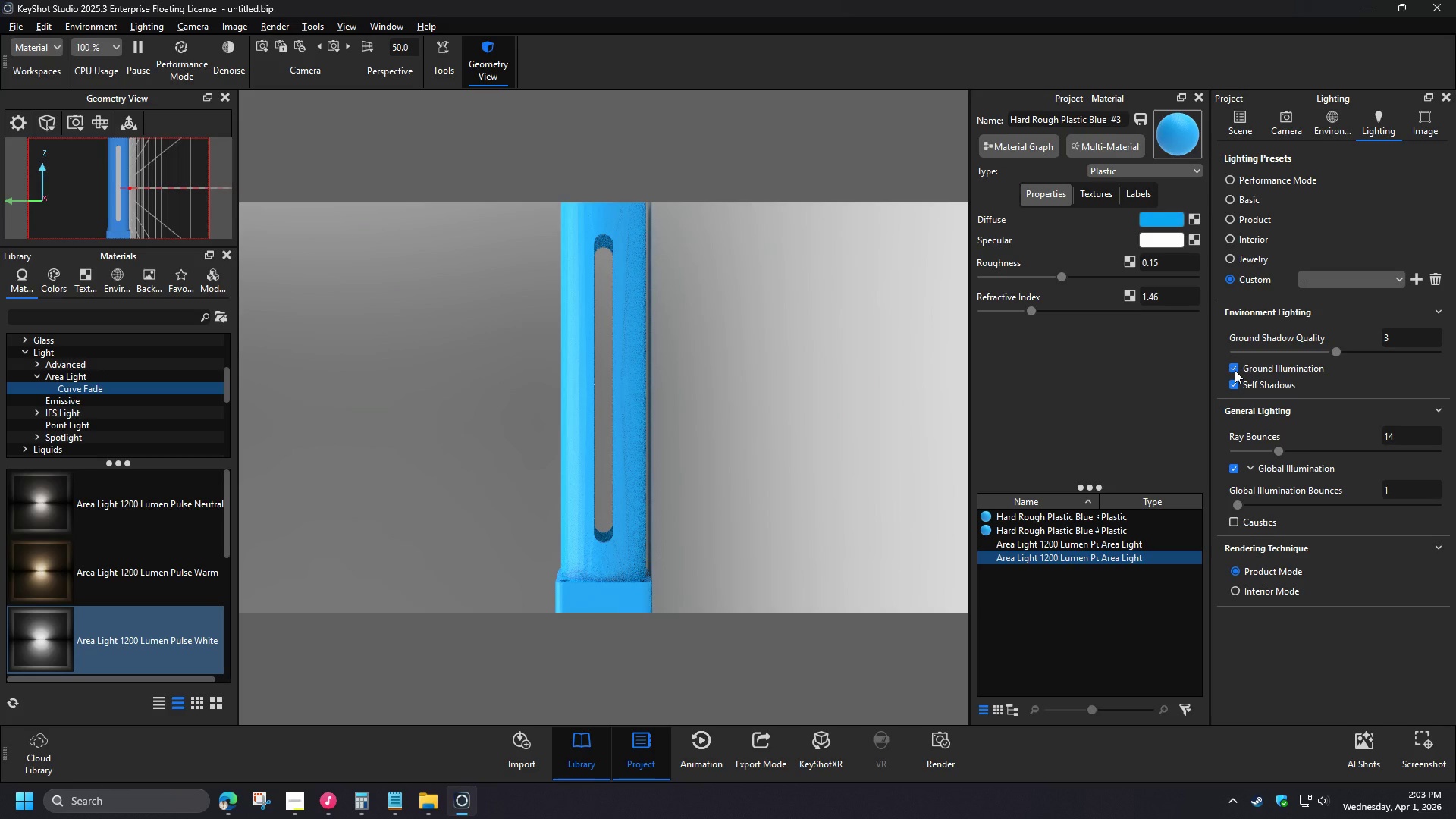 
left_click([1298, 131])
 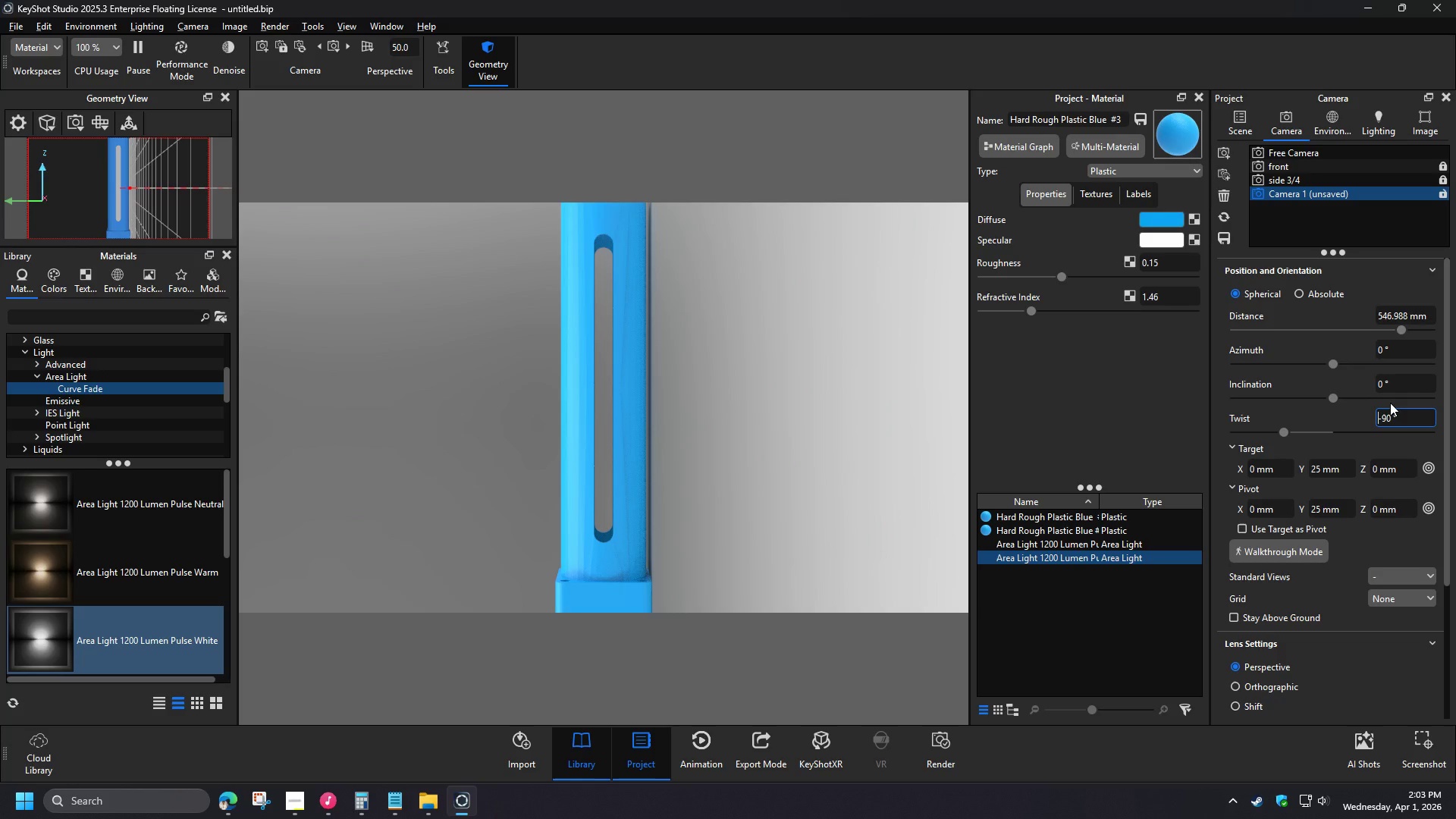 
left_click([1398, 384])
 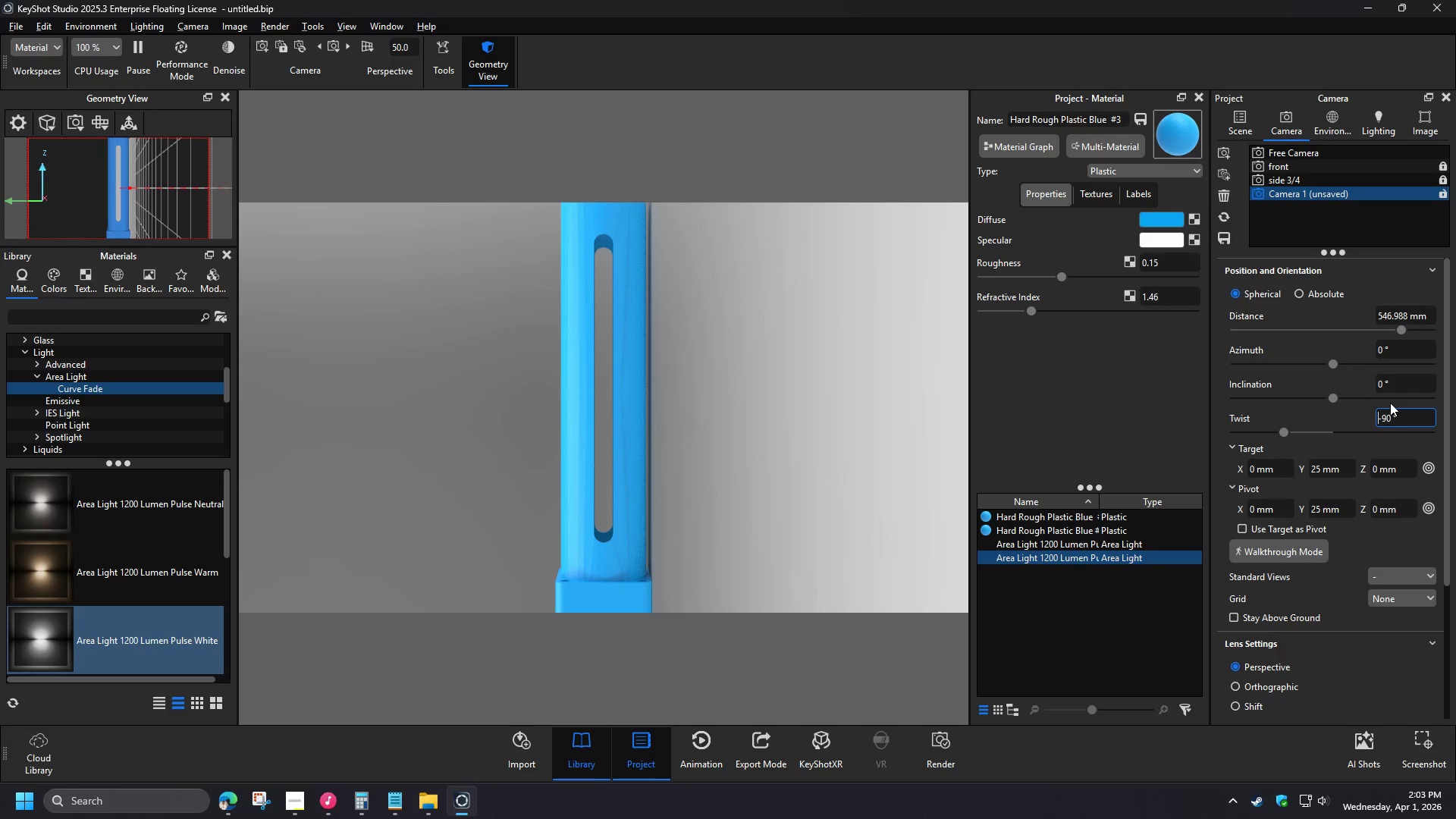 
left_click_drag(start_coordinate=[1335, 399], to_coordinate=[1348, 400])
 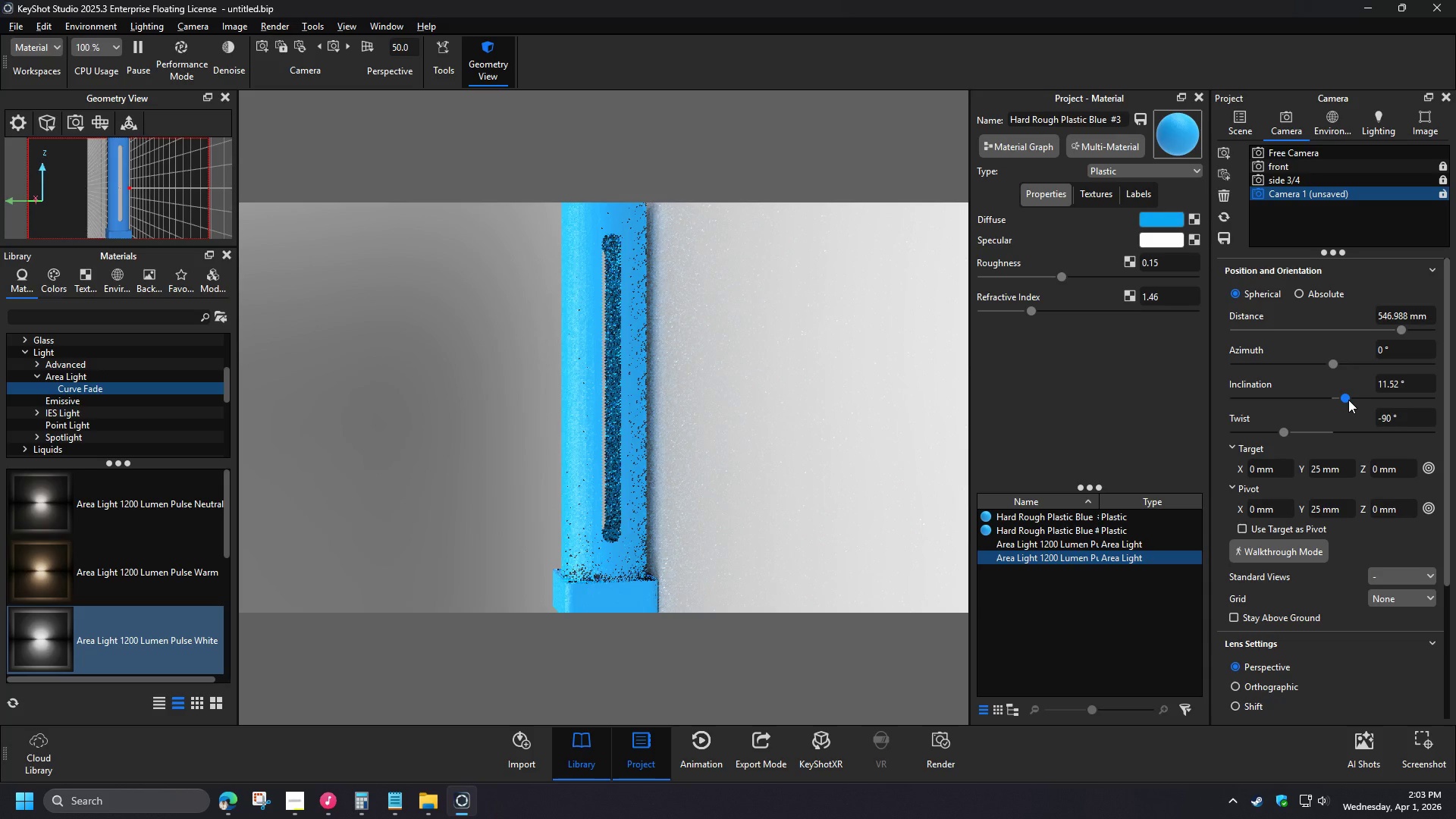 
left_click_drag(start_coordinate=[1414, 384], to_coordinate=[1357, 372])
 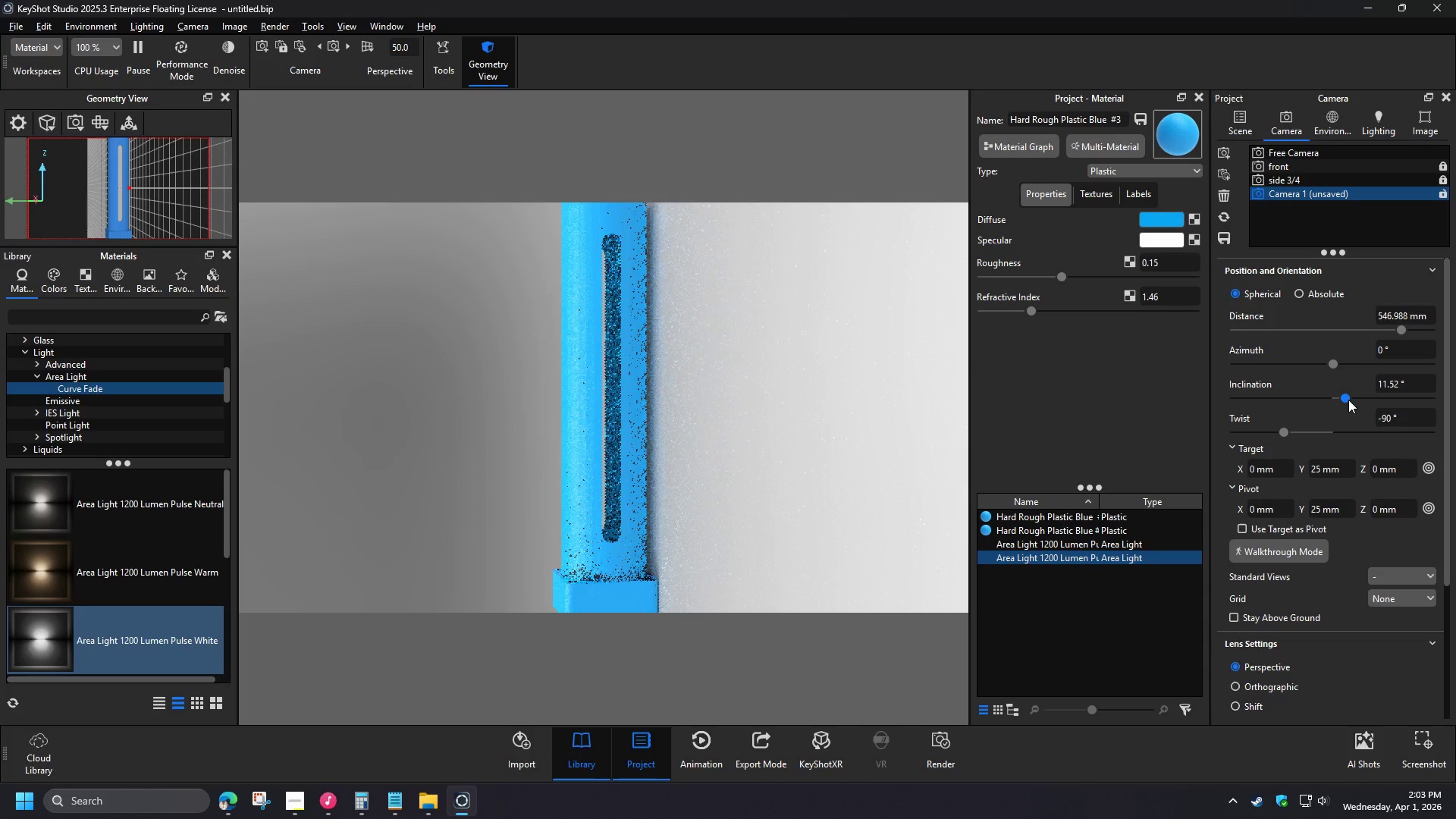 
key(Numpad0)
 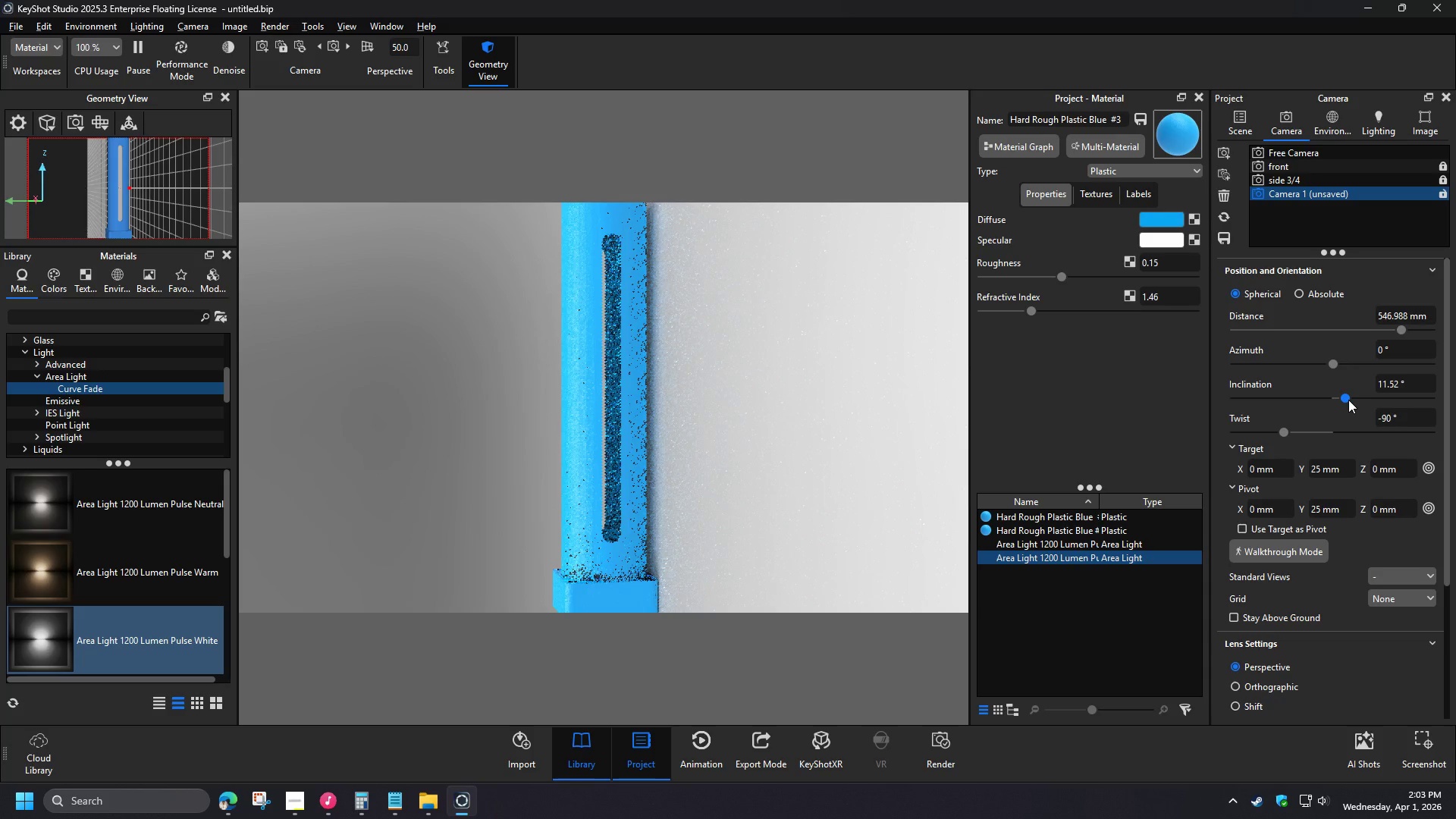 
key(NumpadEnter)
 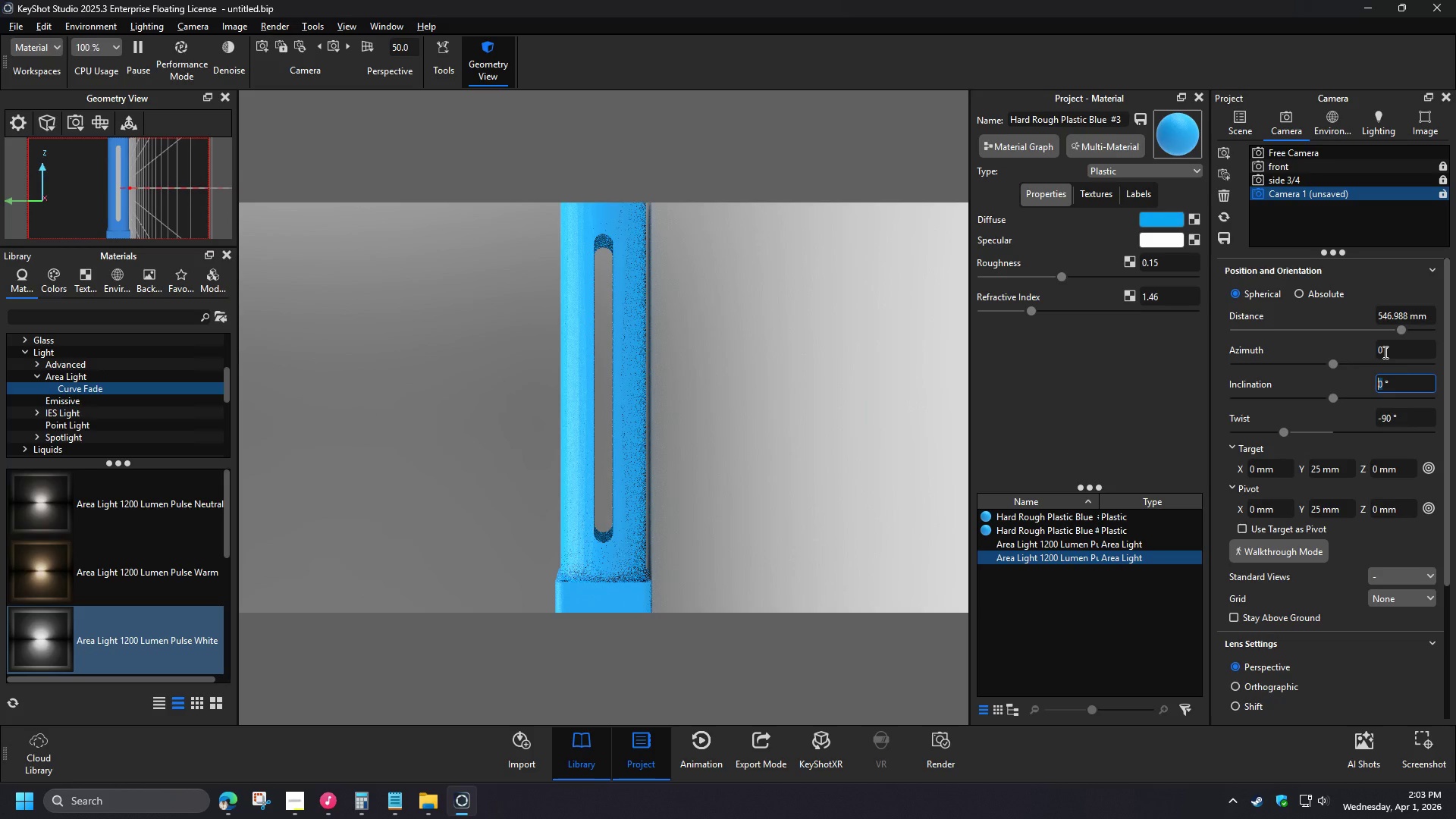 
left_click_drag(start_coordinate=[1334, 363], to_coordinate=[1305, 366])
 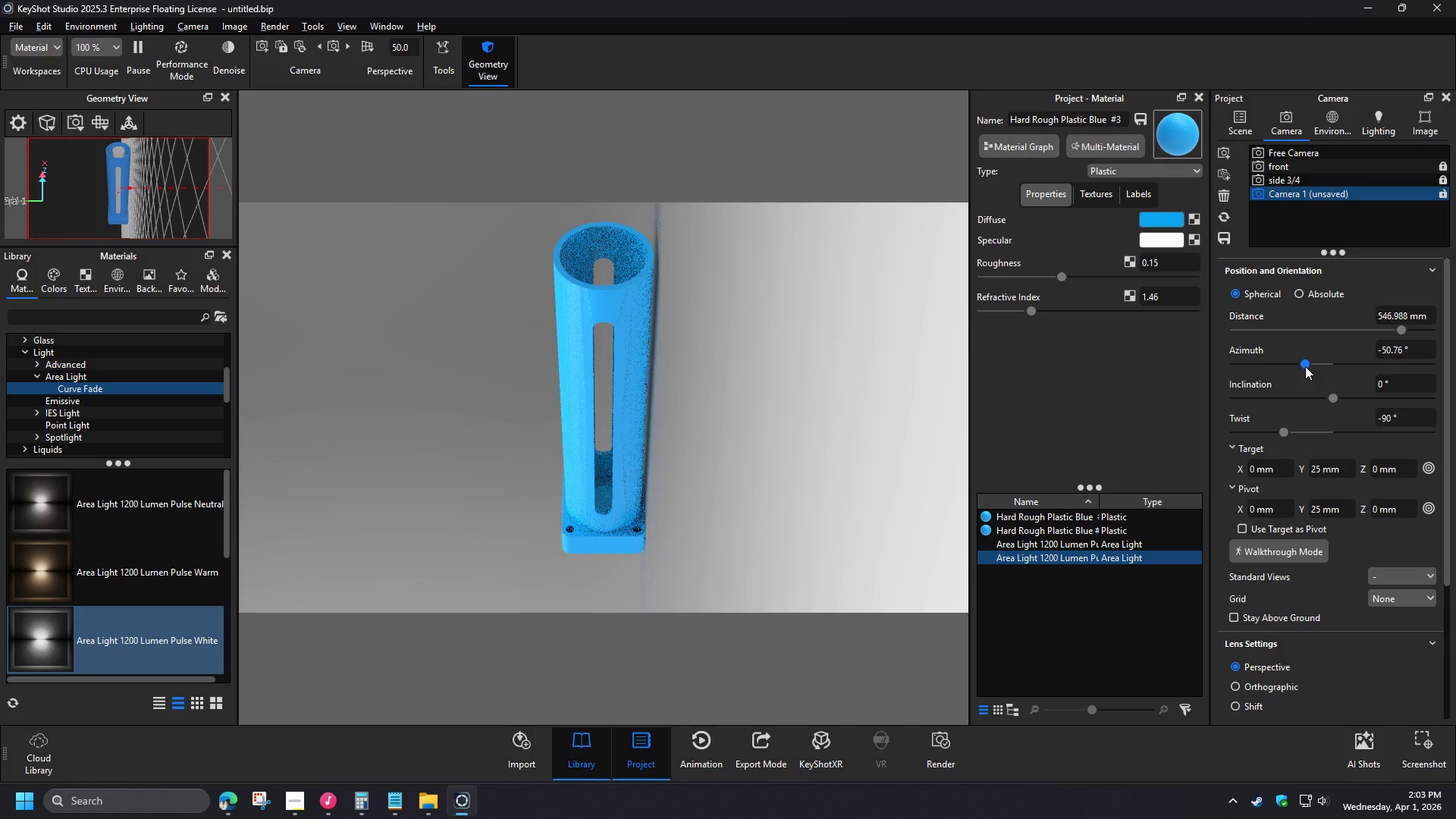 
left_click([1250, 130])
 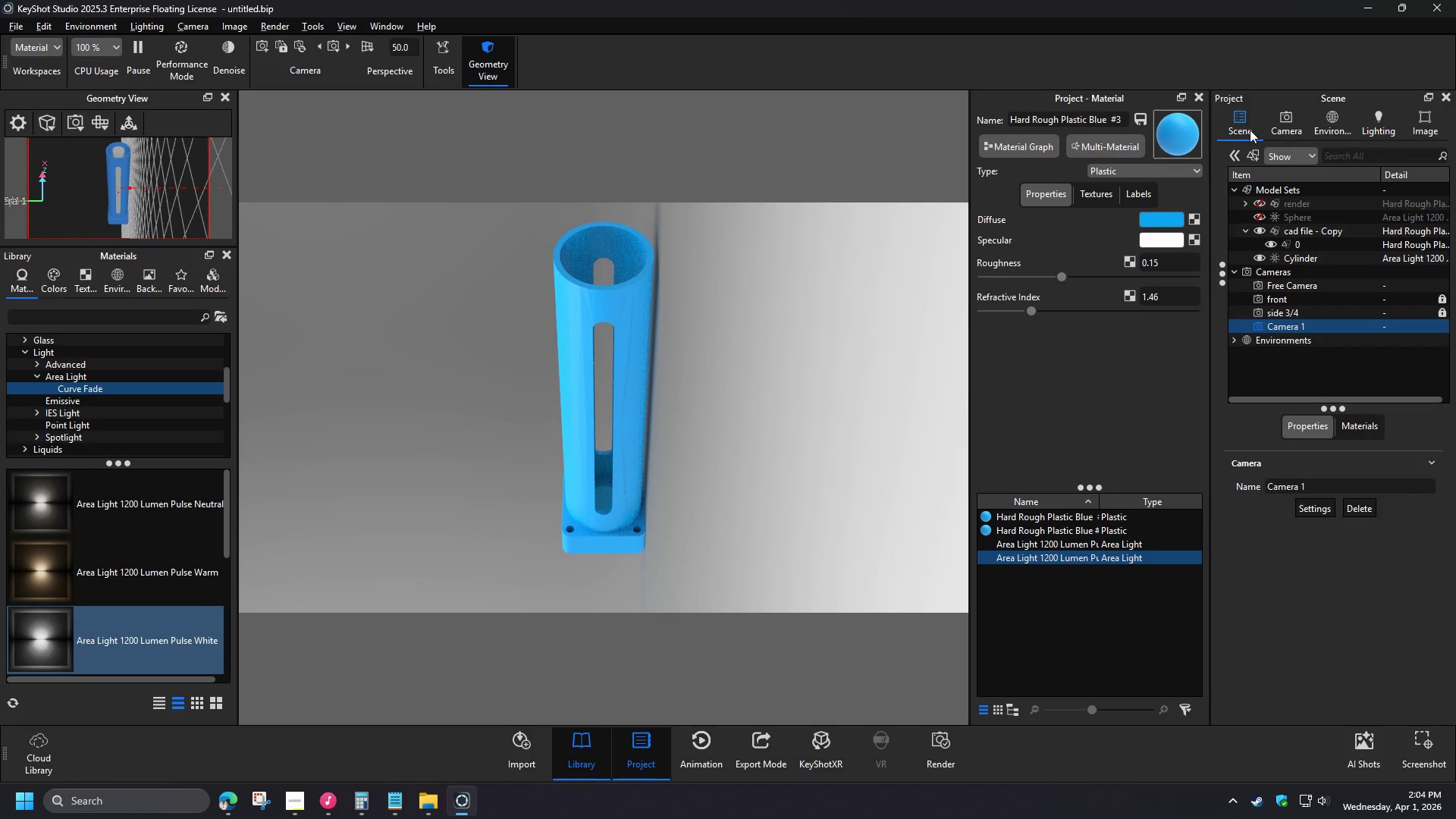 
wait(10.36)
 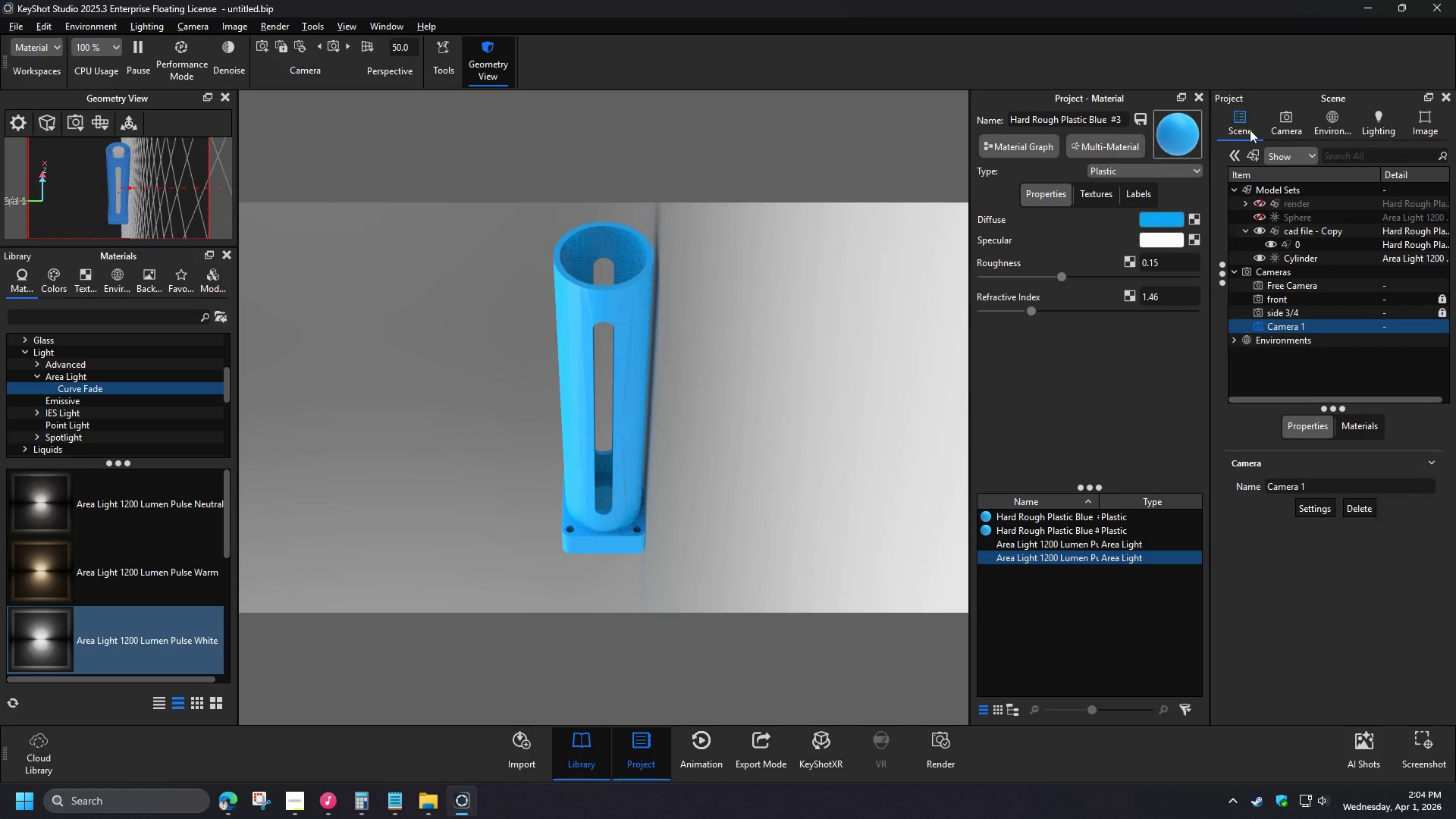 
left_click([1321, 258])
 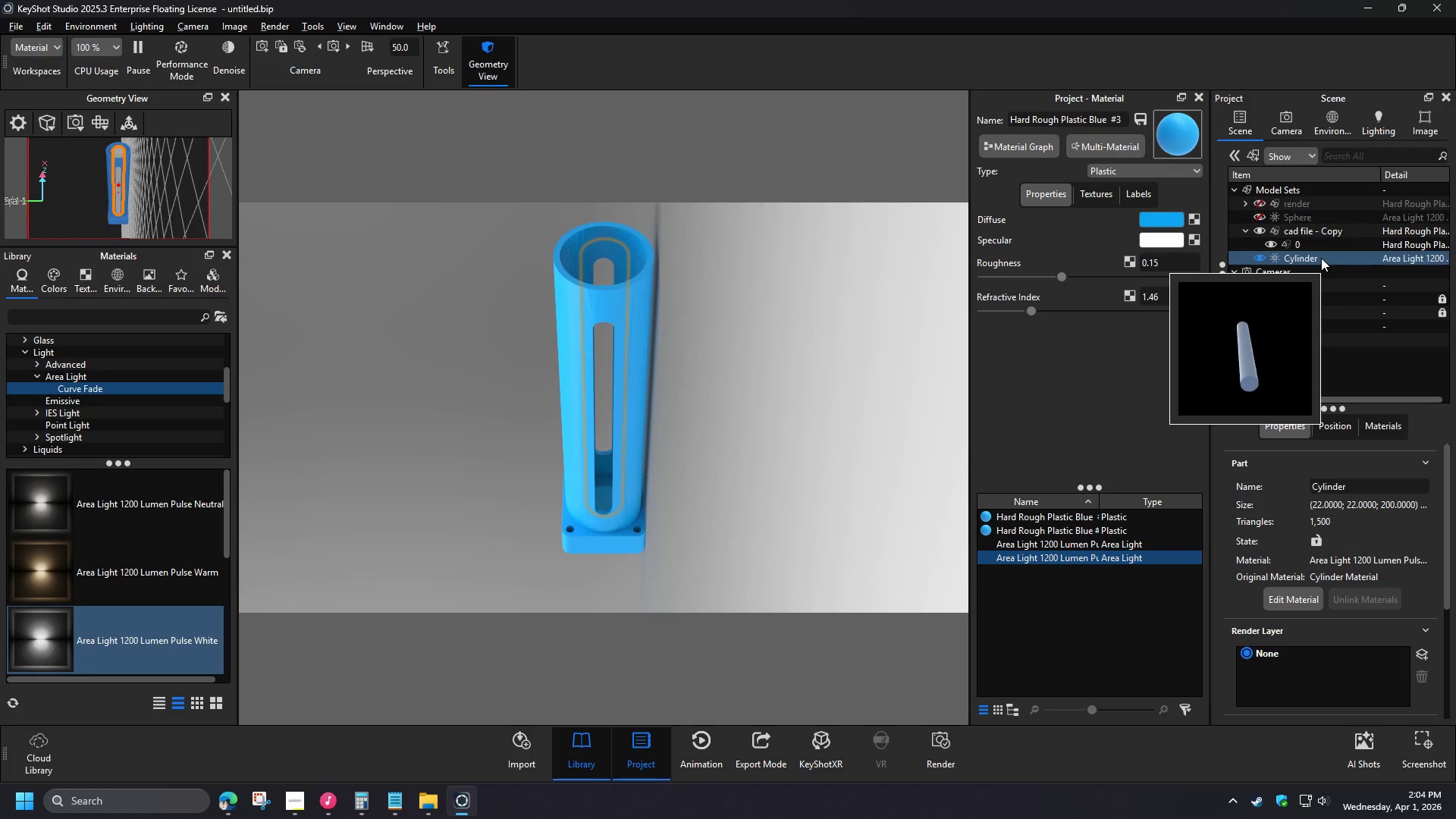 
wait(10.05)
 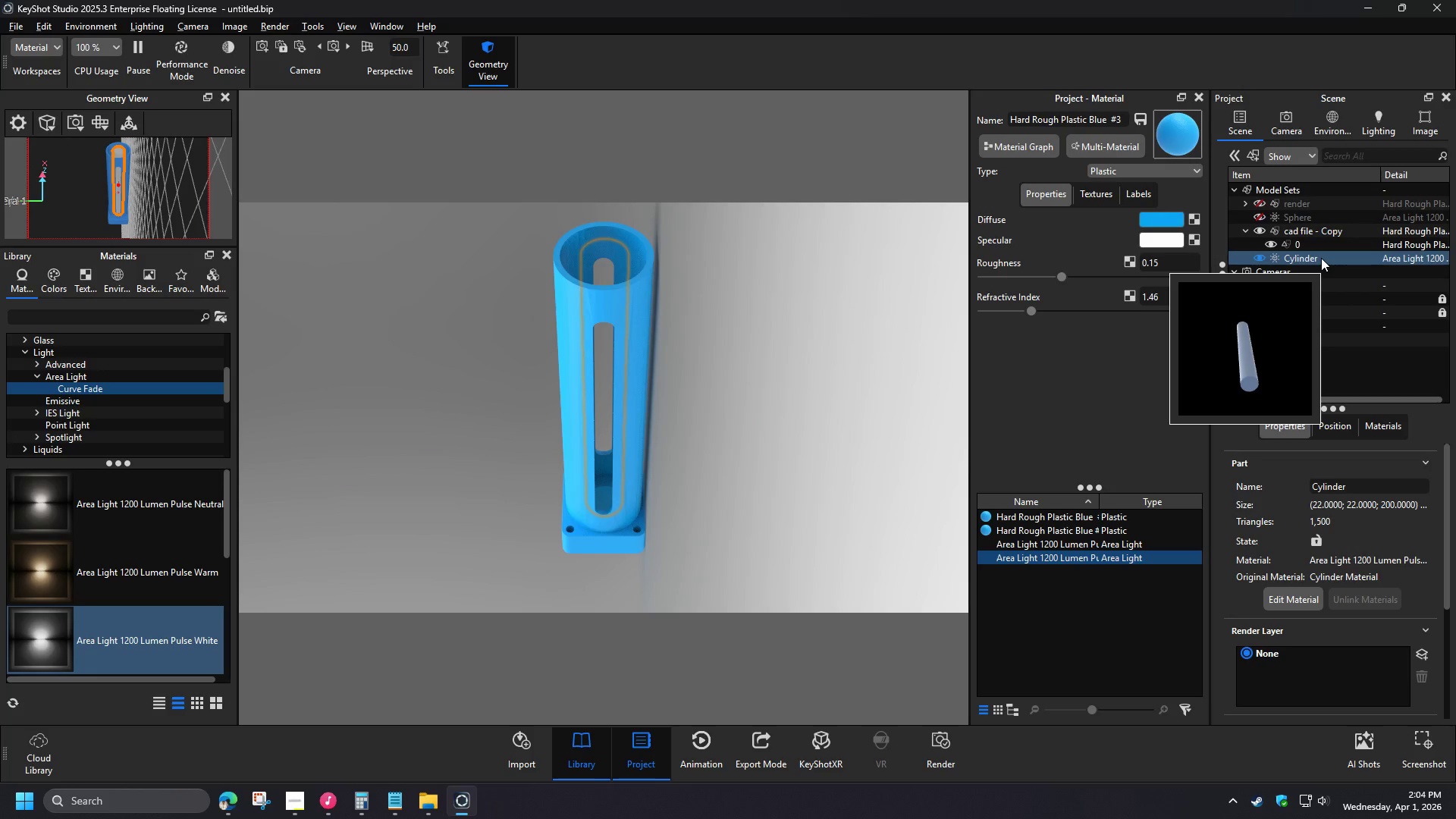 
left_click([1247, 231])
 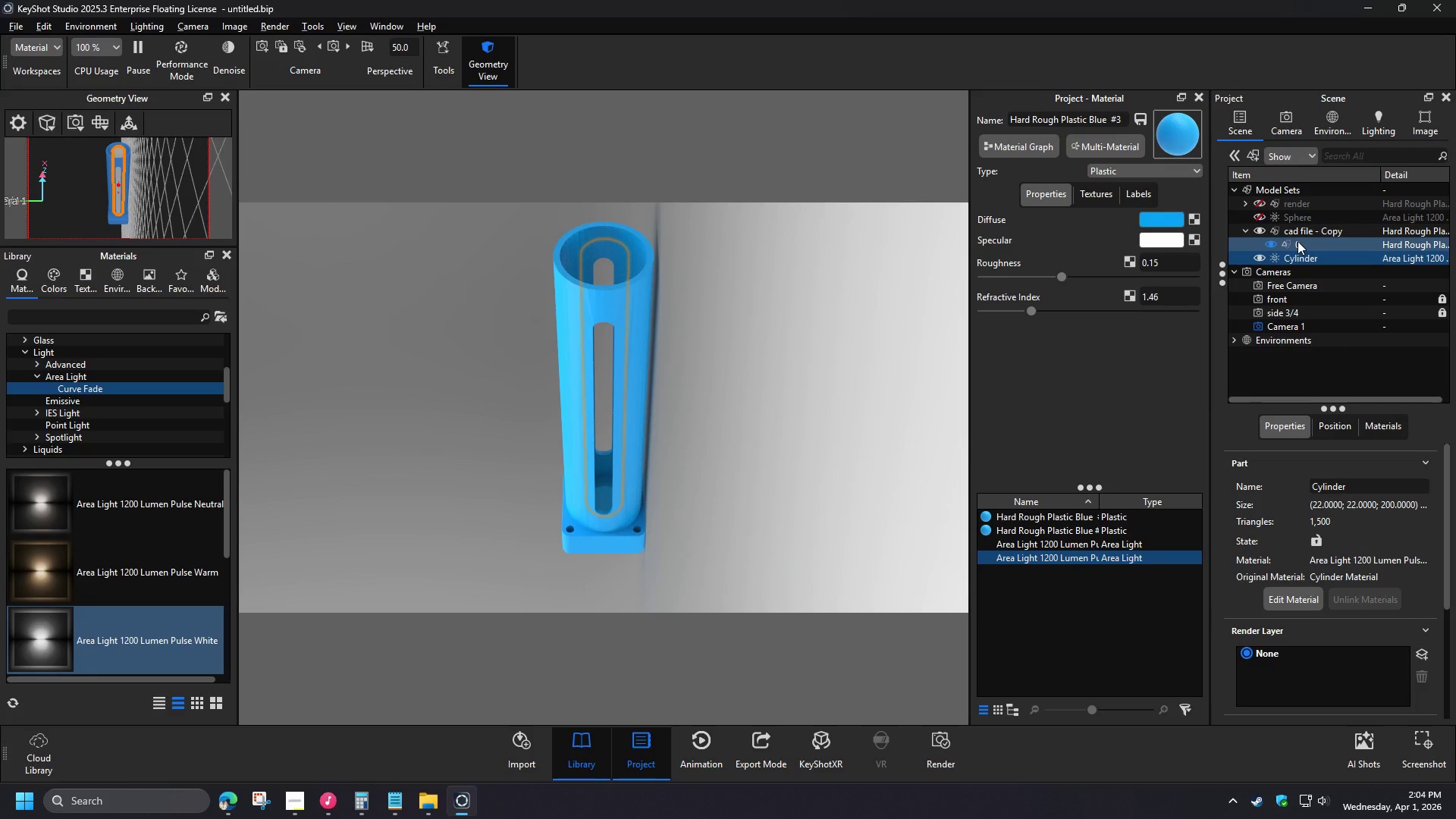 
right_click([1309, 242])
 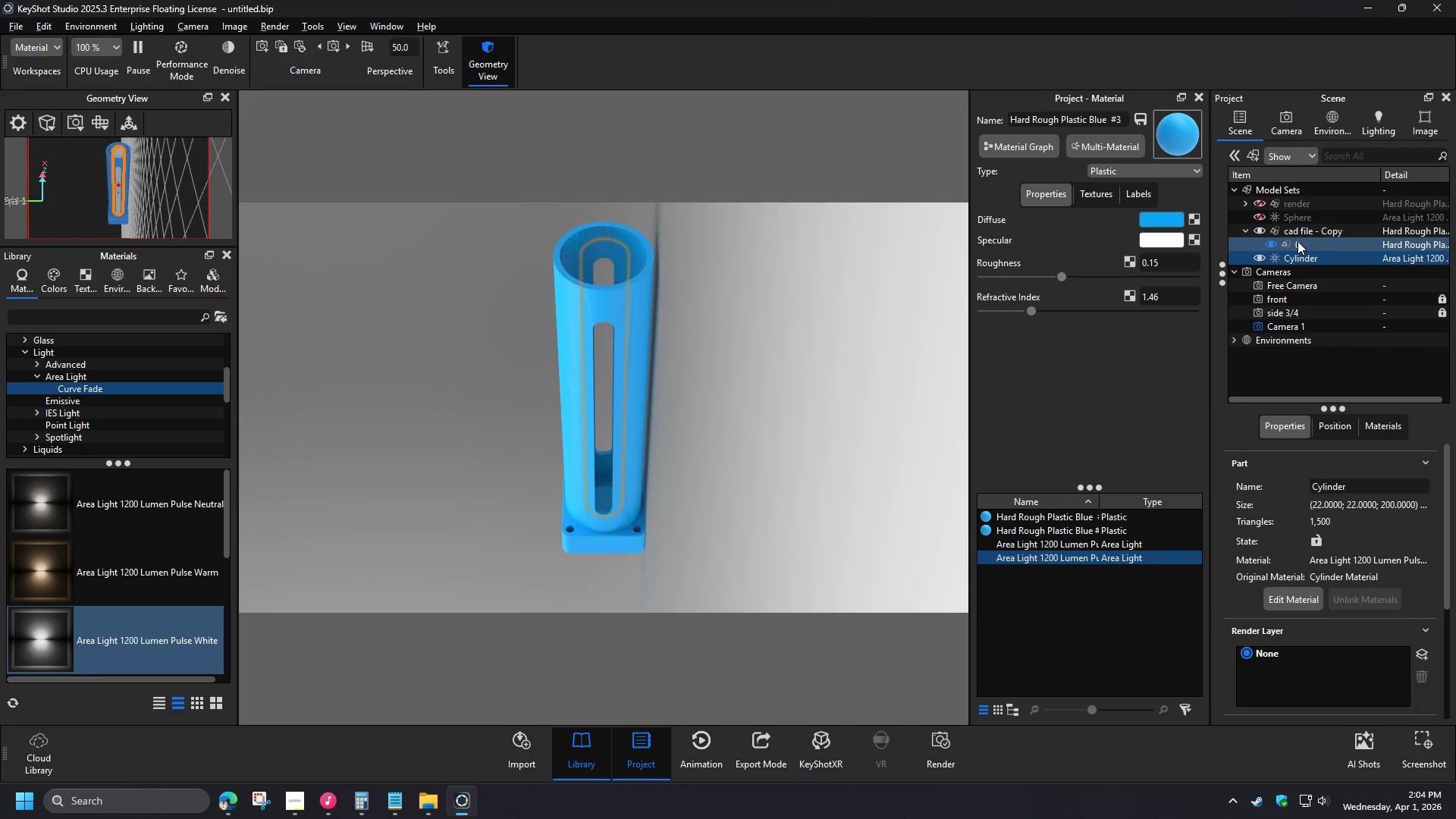 
wait(9.86)
 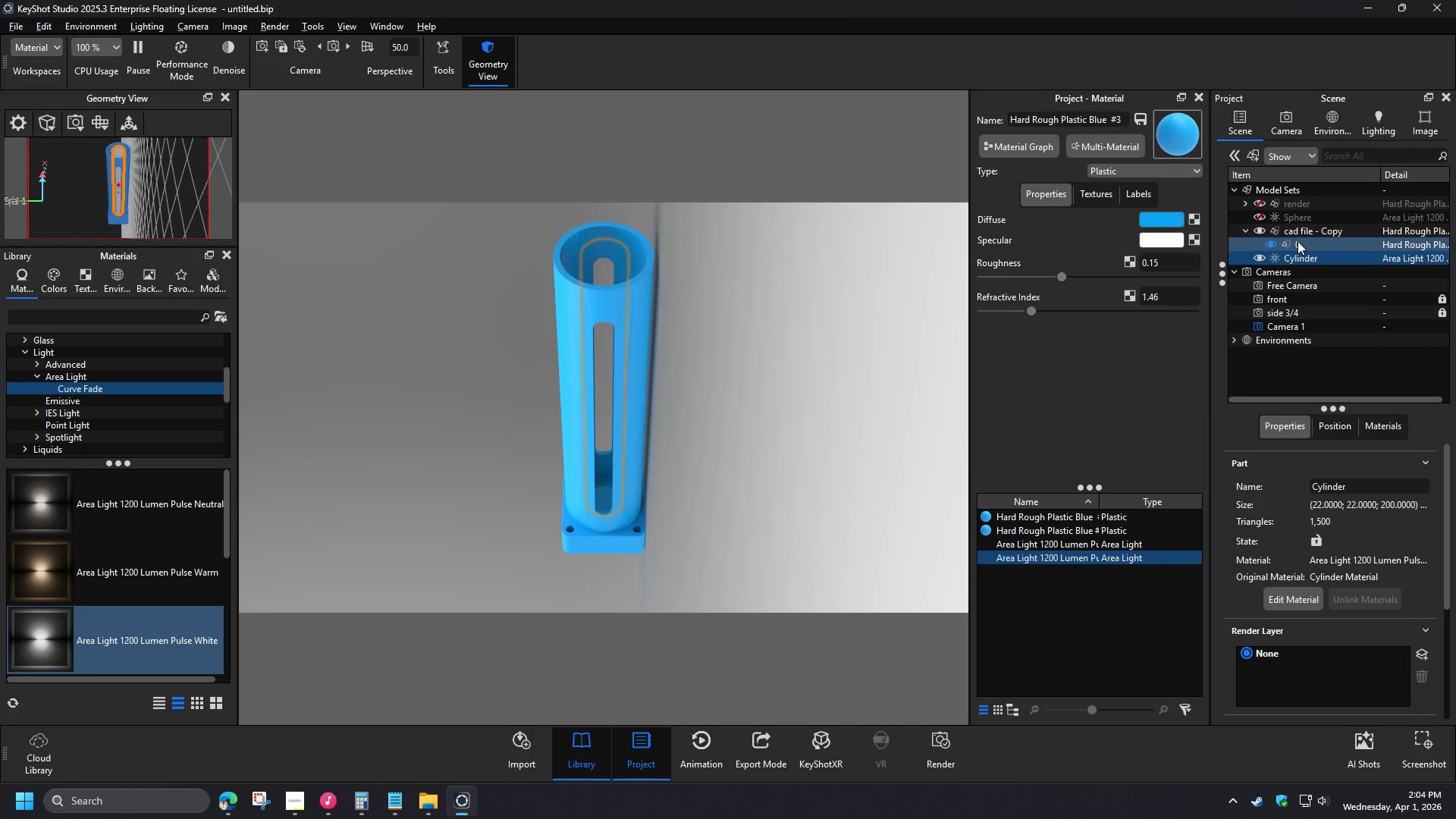 
key(Escape)
 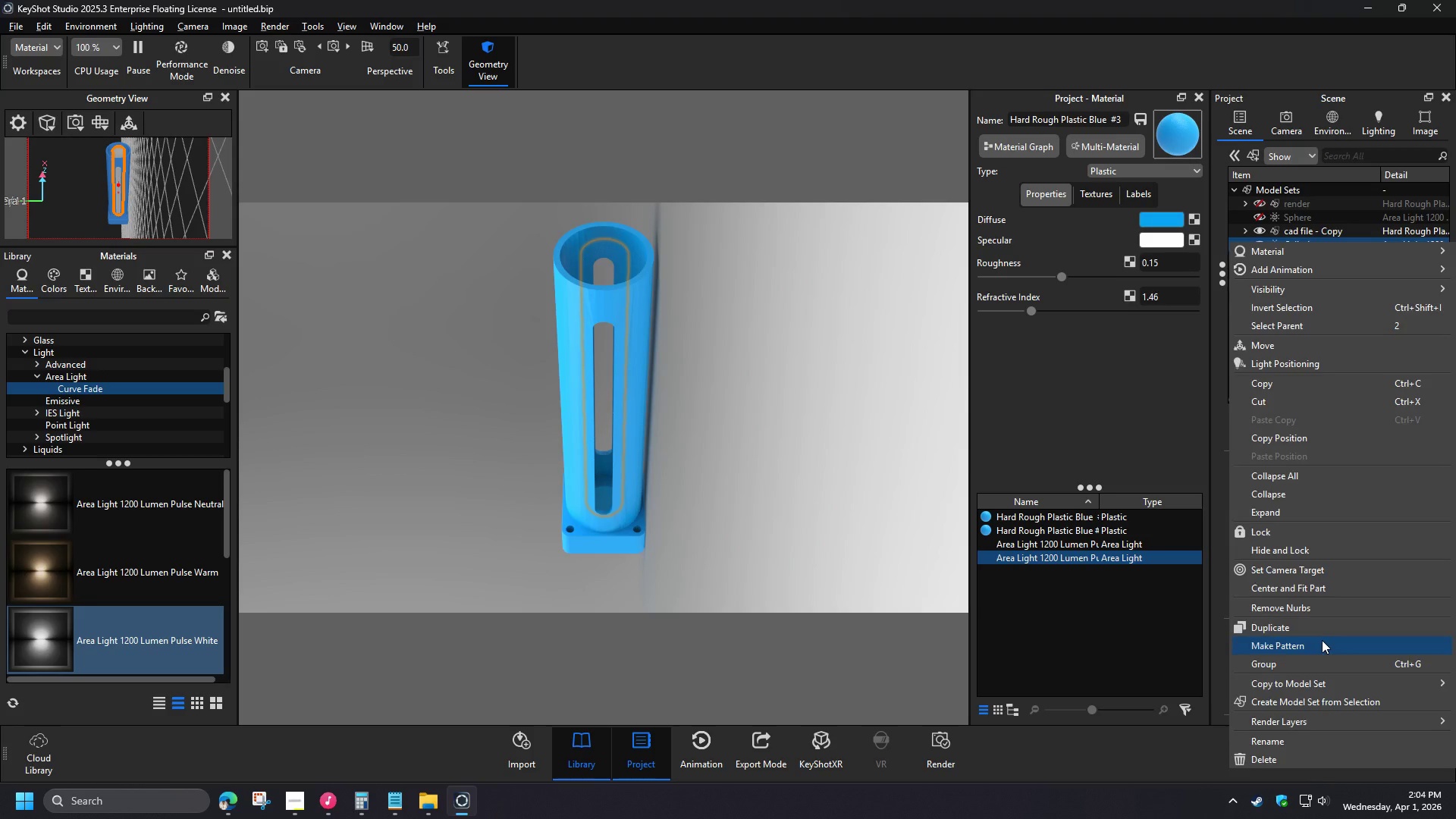 
left_click([1304, 233])
 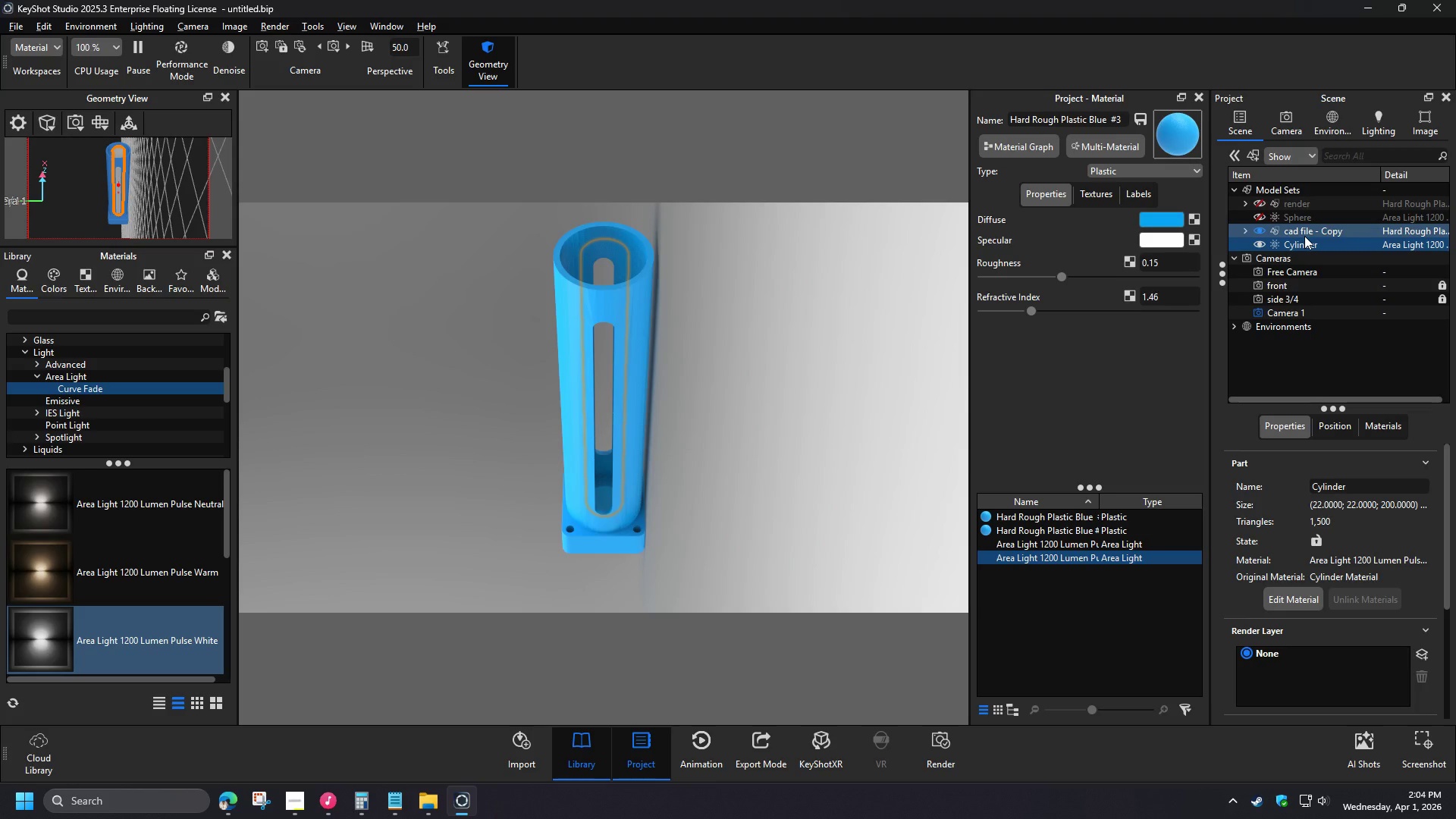 
hold_key(key=ControlLeft, duration=0.58)
 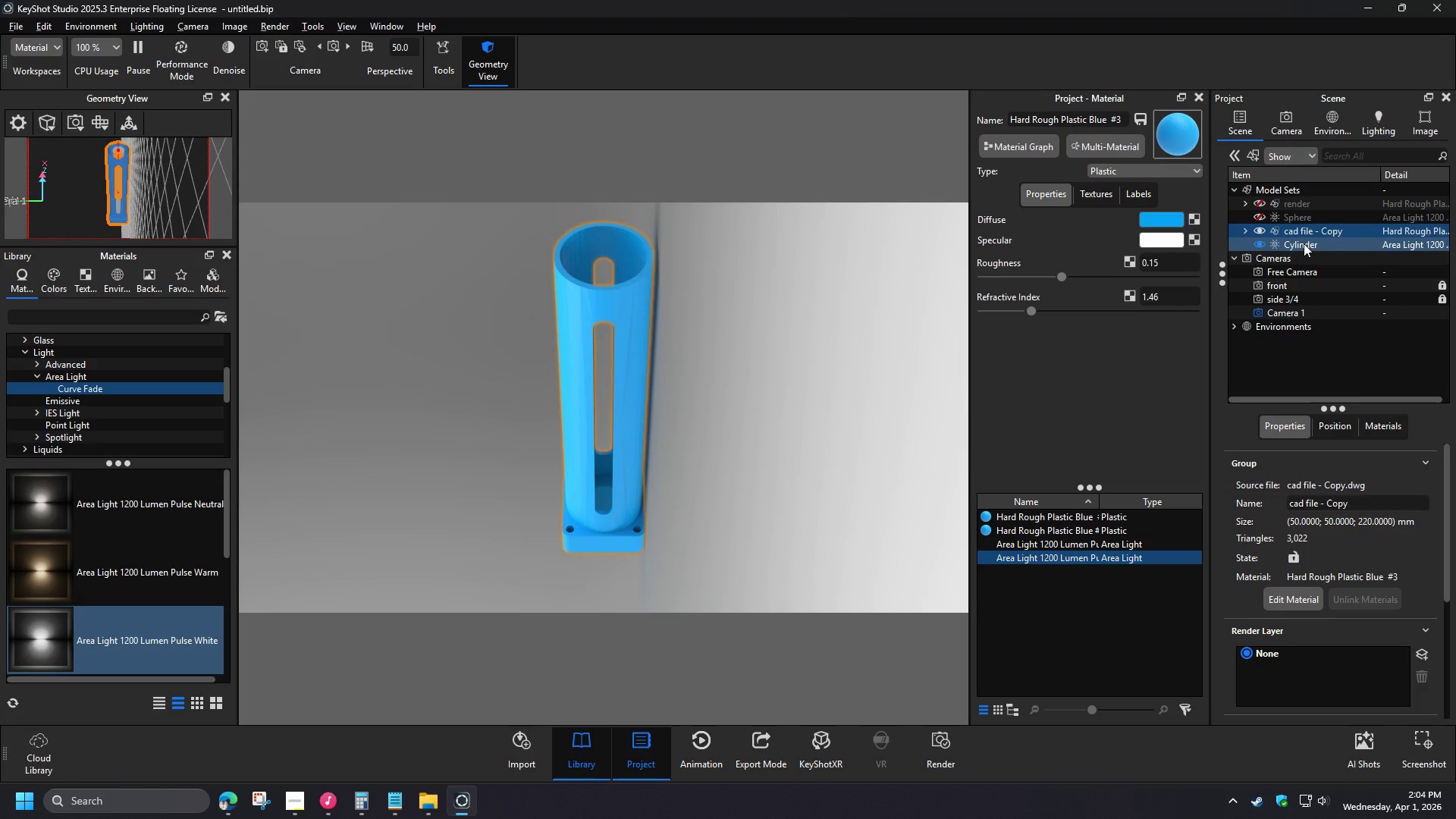 
left_click([1246, 230])
 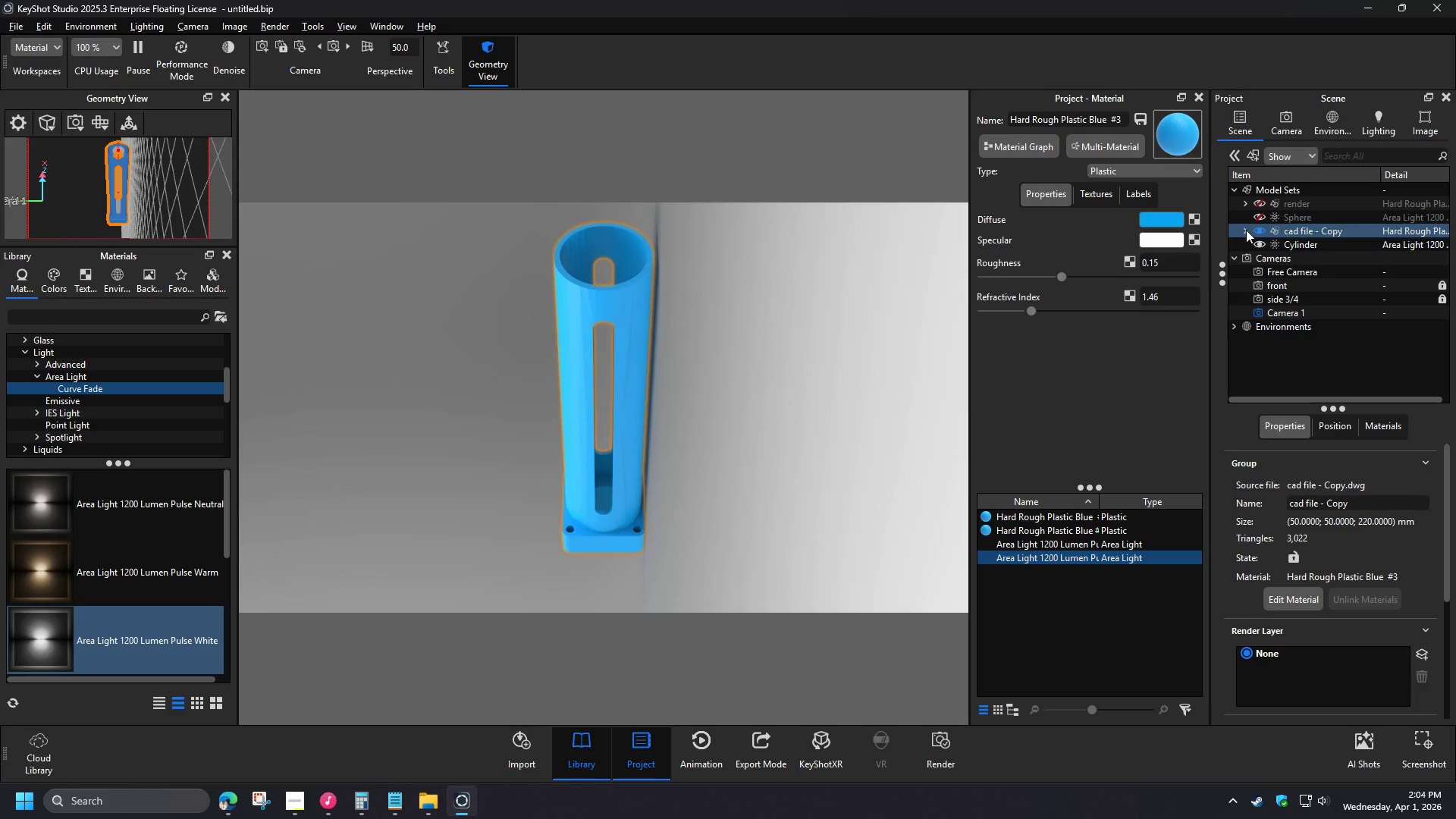 
left_click([1304, 262])
 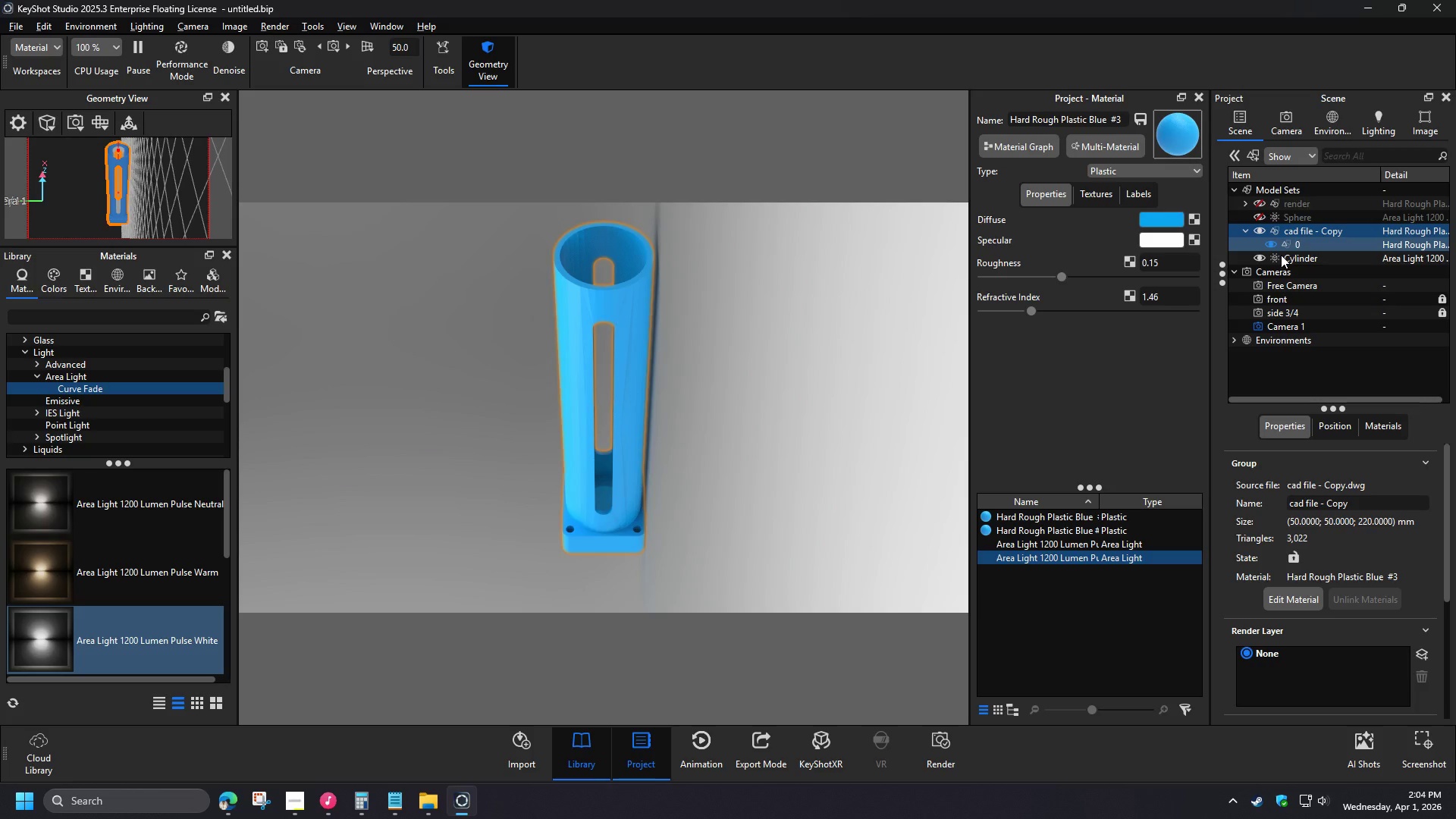 
left_click_drag(start_coordinate=[1313, 255], to_coordinate=[1314, 249])
 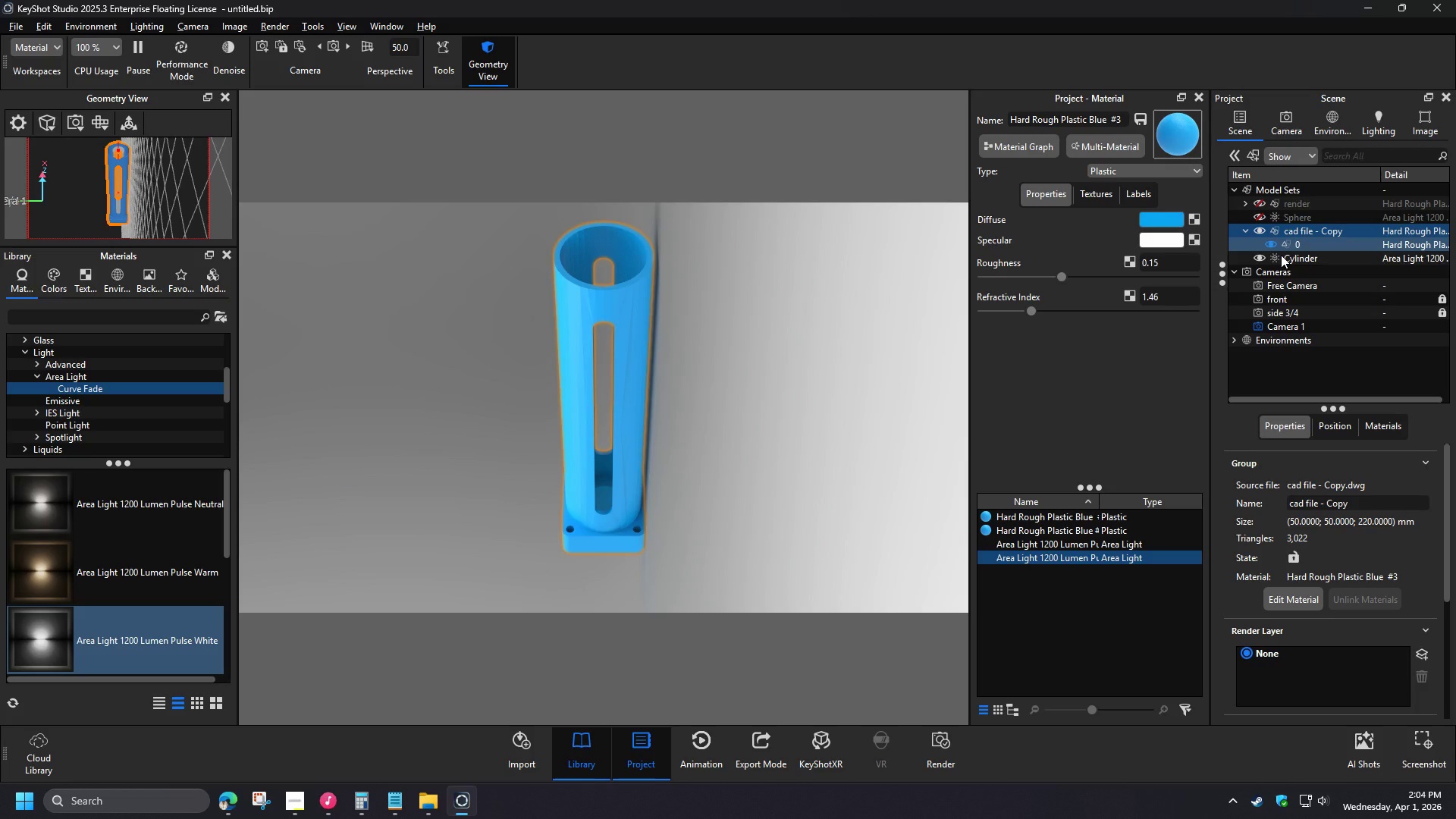 
left_click([886, 420])
 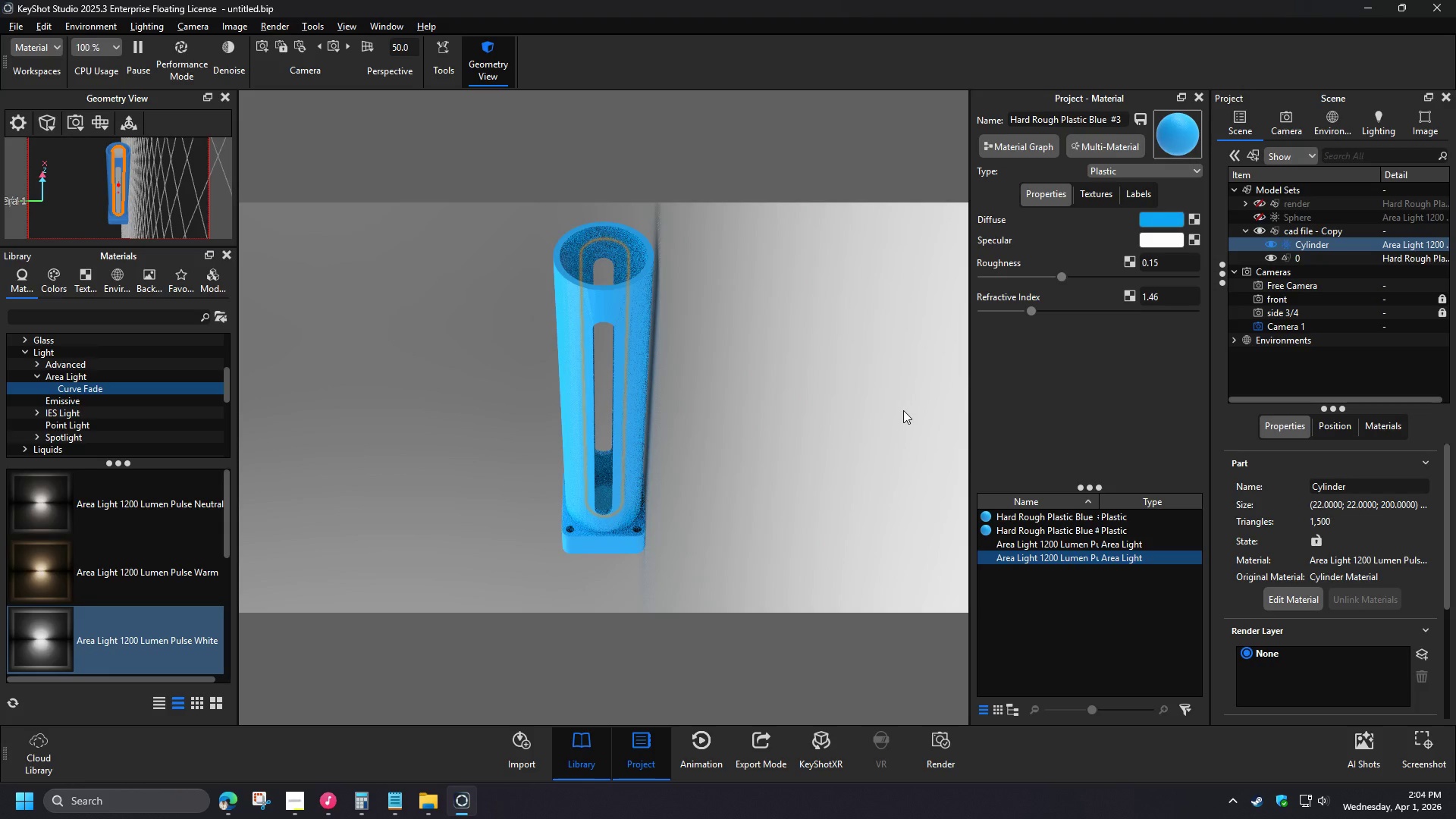 
left_click([1301, 373])
 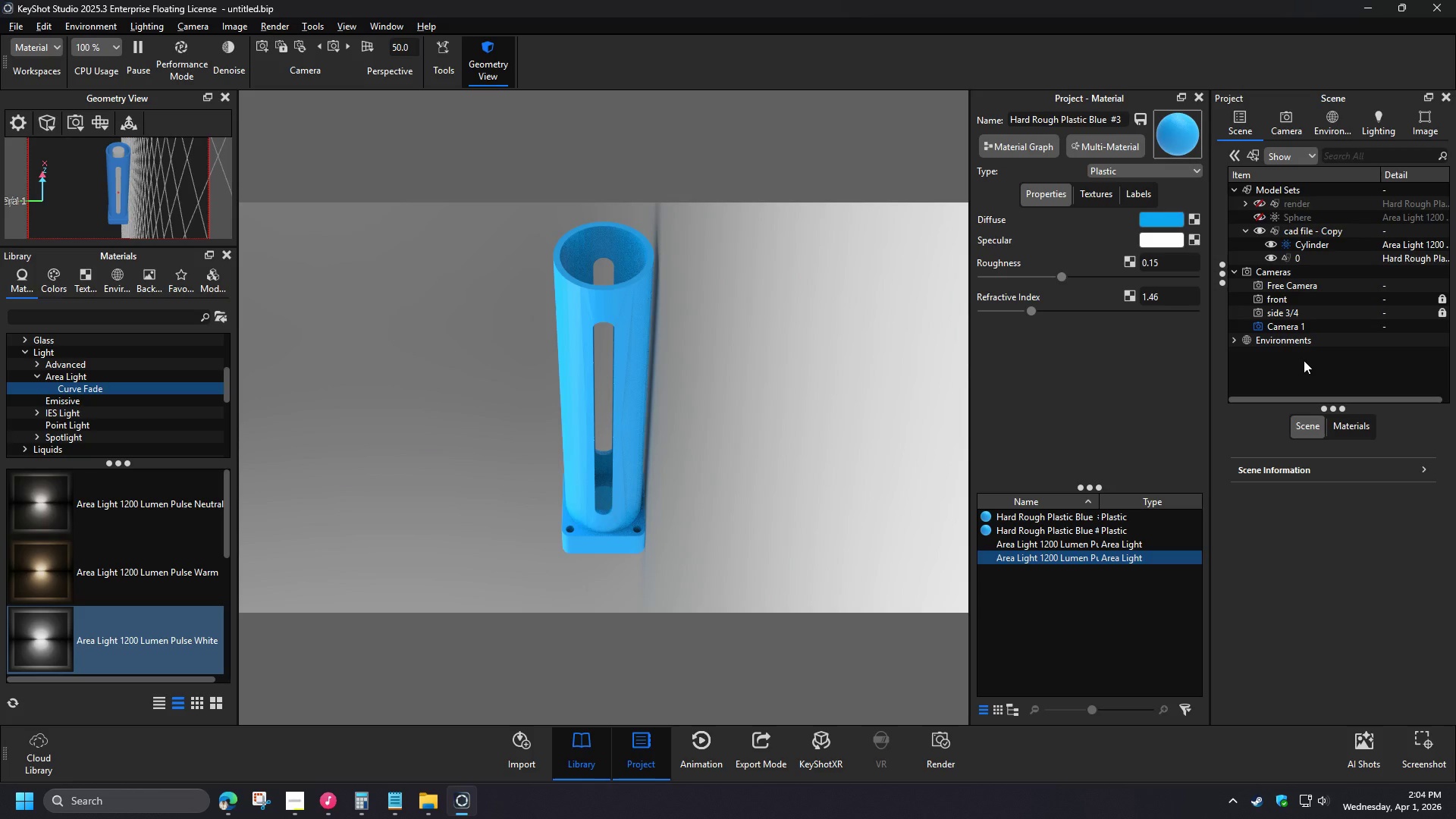 
wait(7.28)
 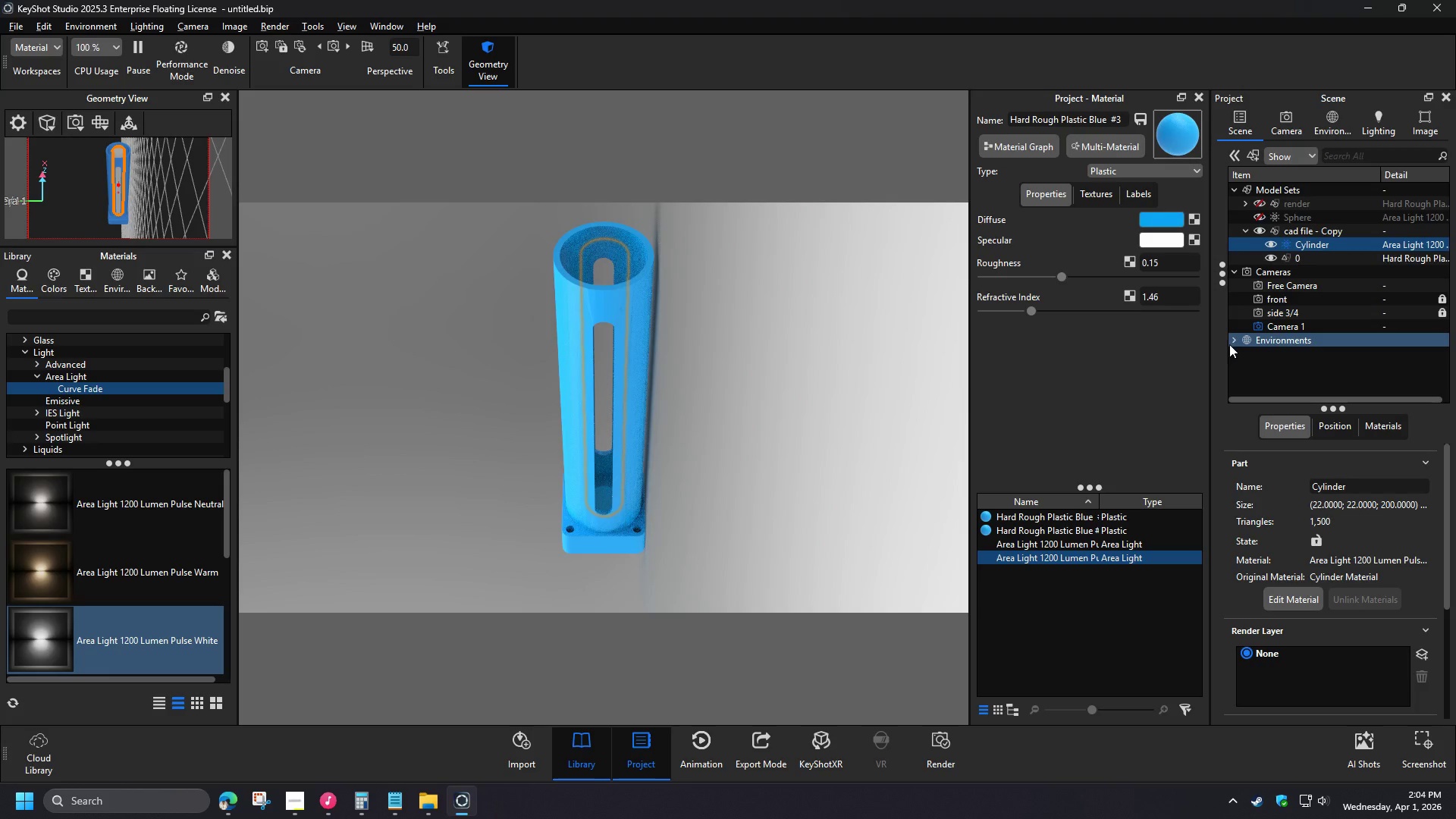 
left_click([1306, 224])
 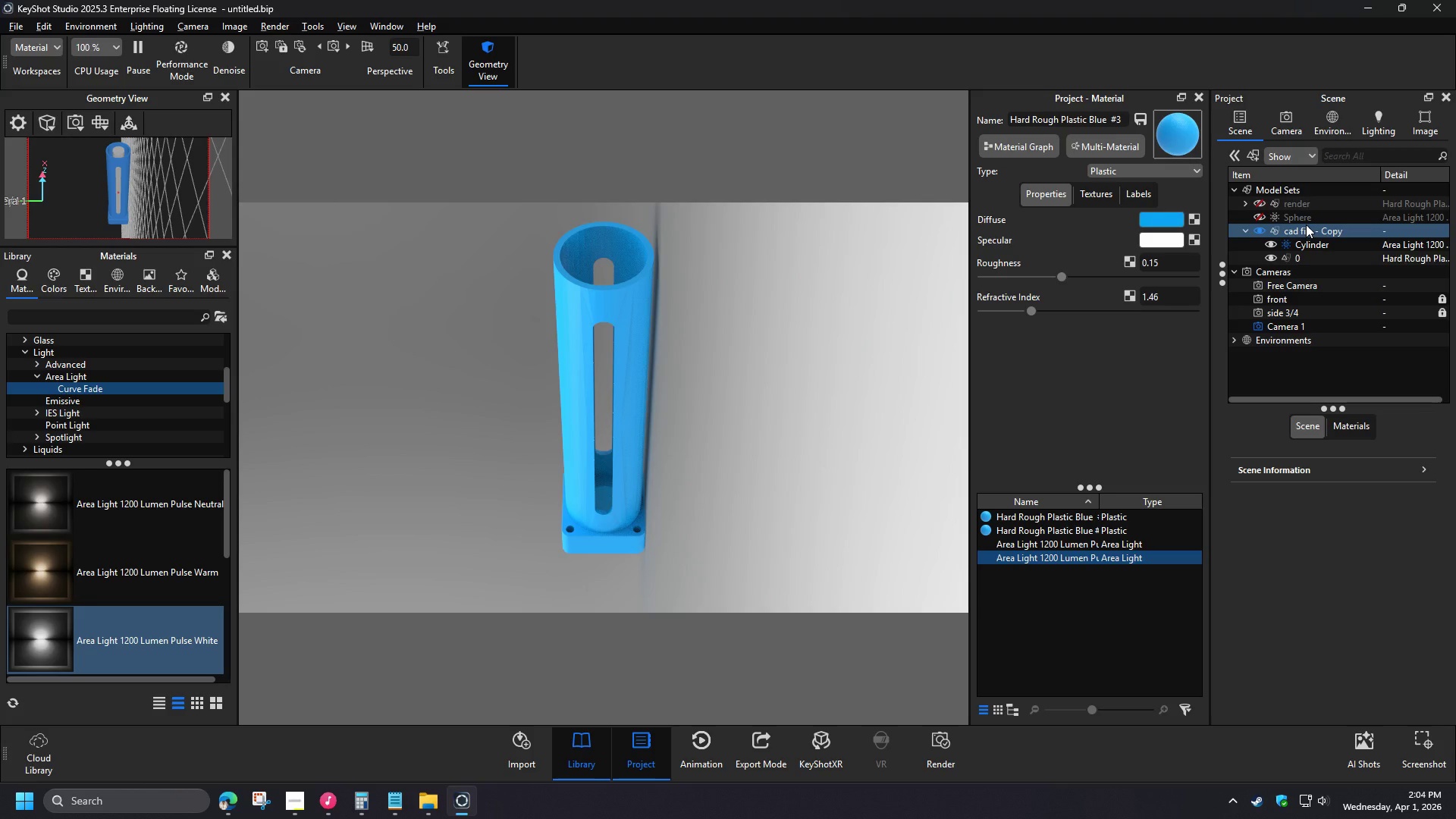 
left_click([1335, 428])
 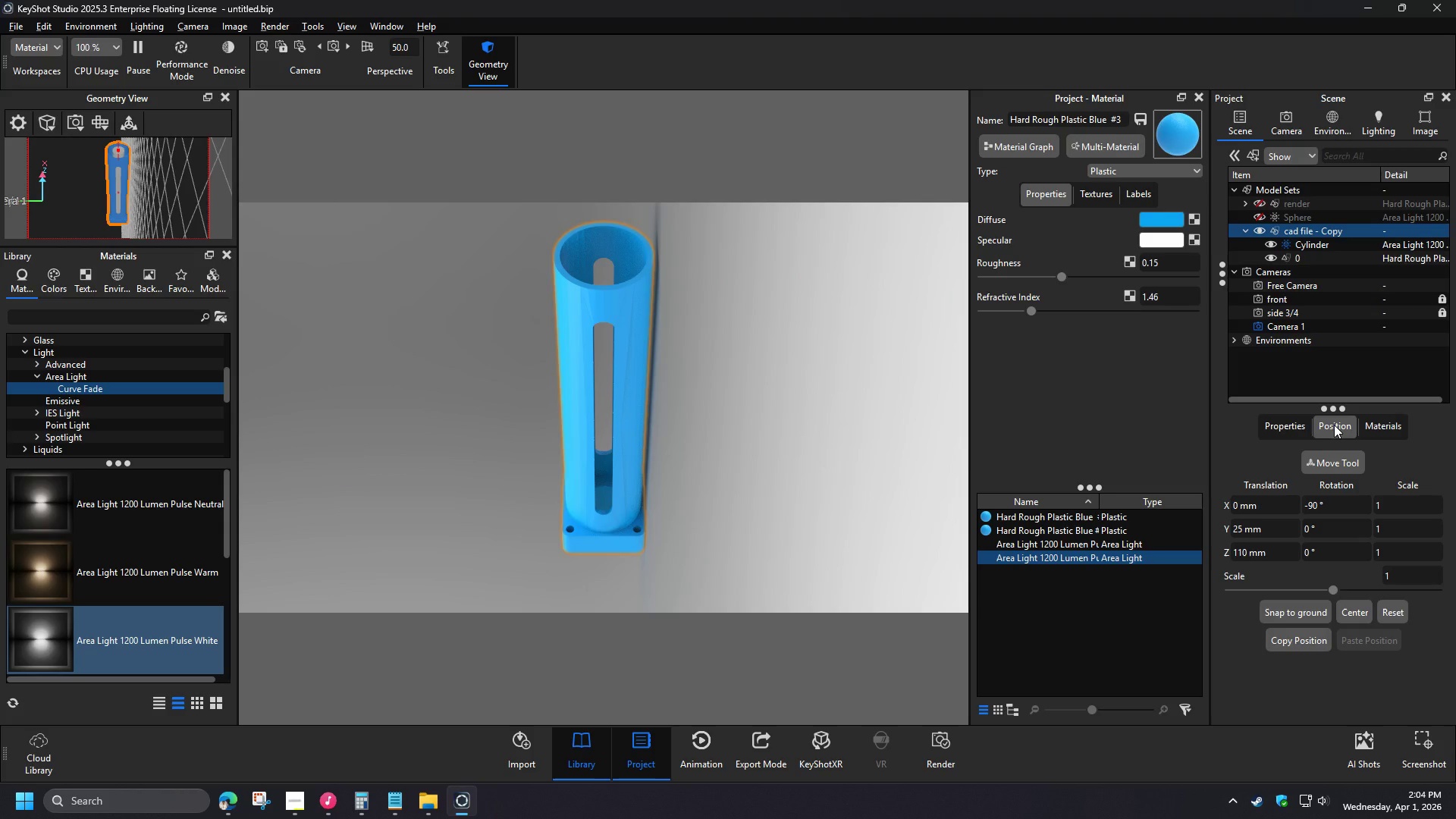 
left_click([1299, 124])
 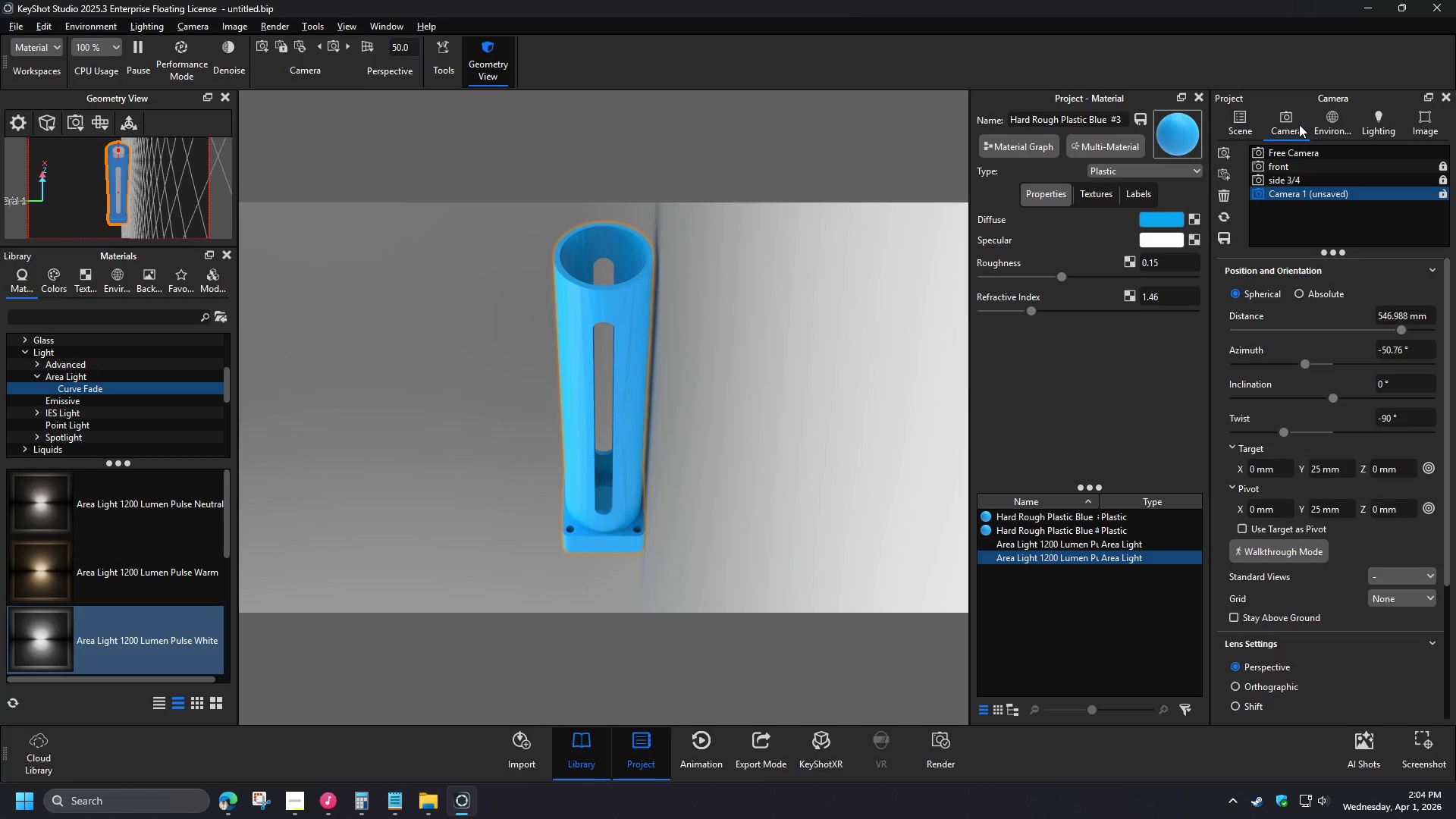 
left_click_drag(start_coordinate=[1405, 422], to_coordinate=[1343, 407])
 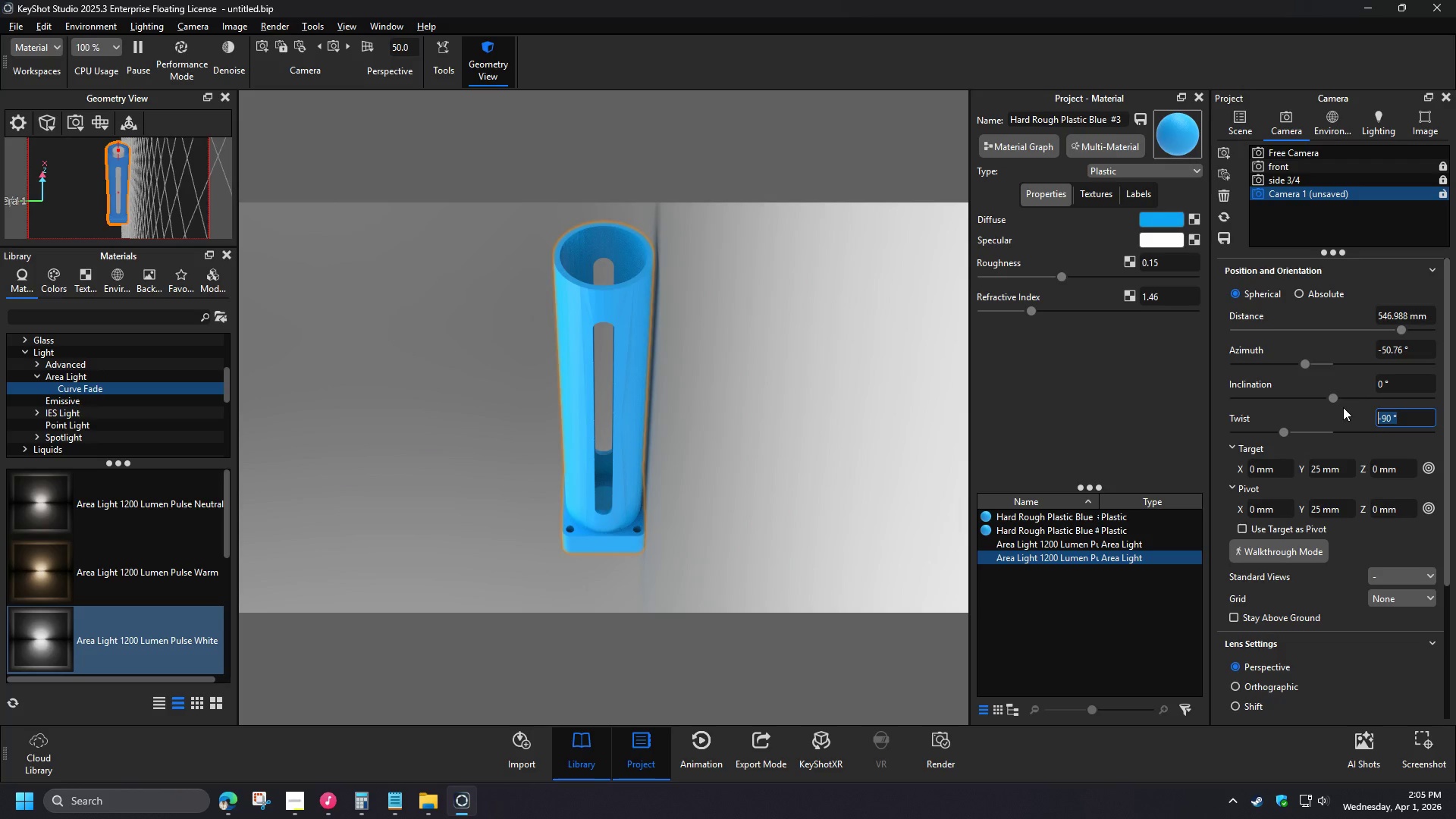 
key(Numpad0)
 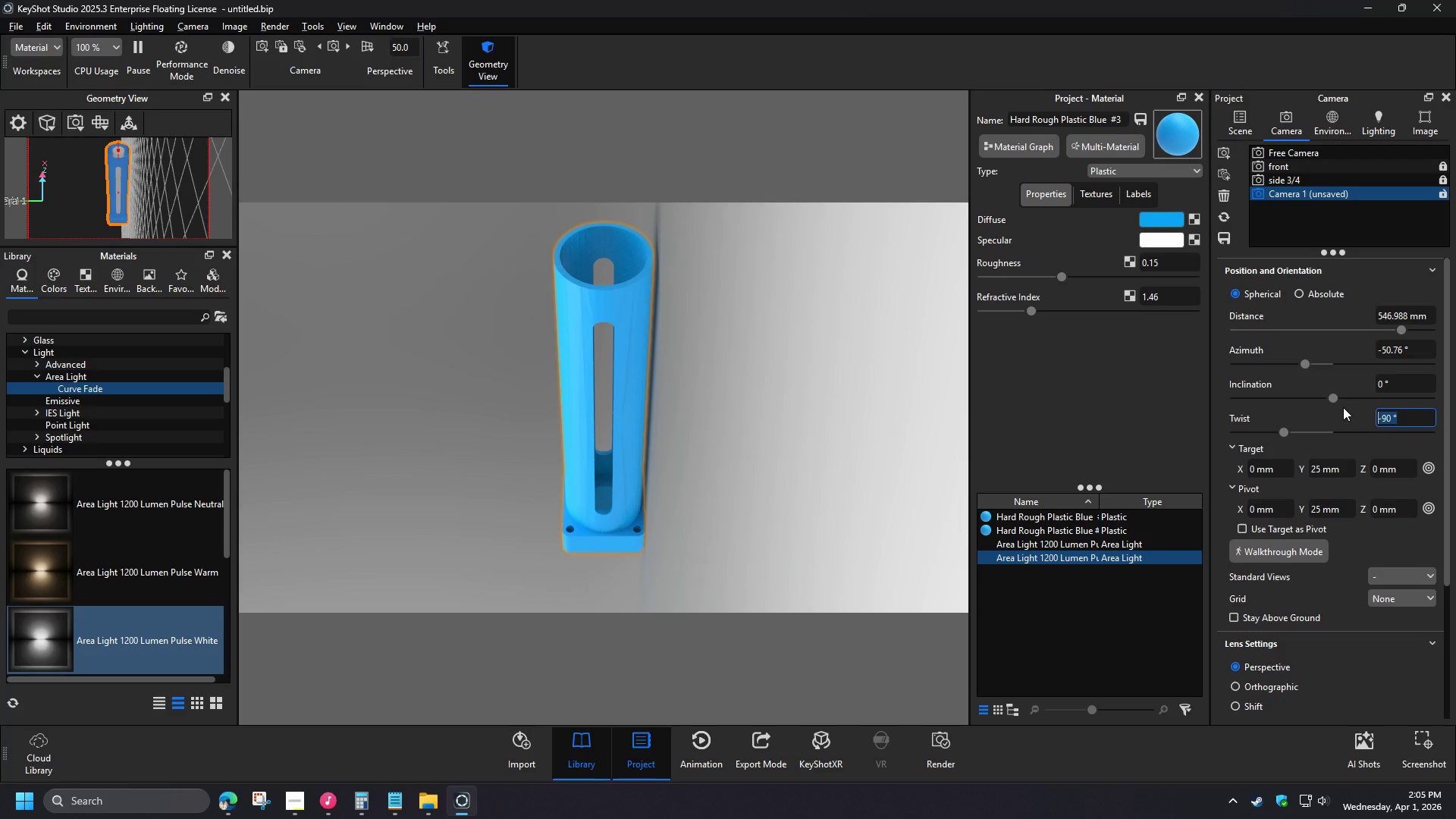 
key(NumpadEnter)
 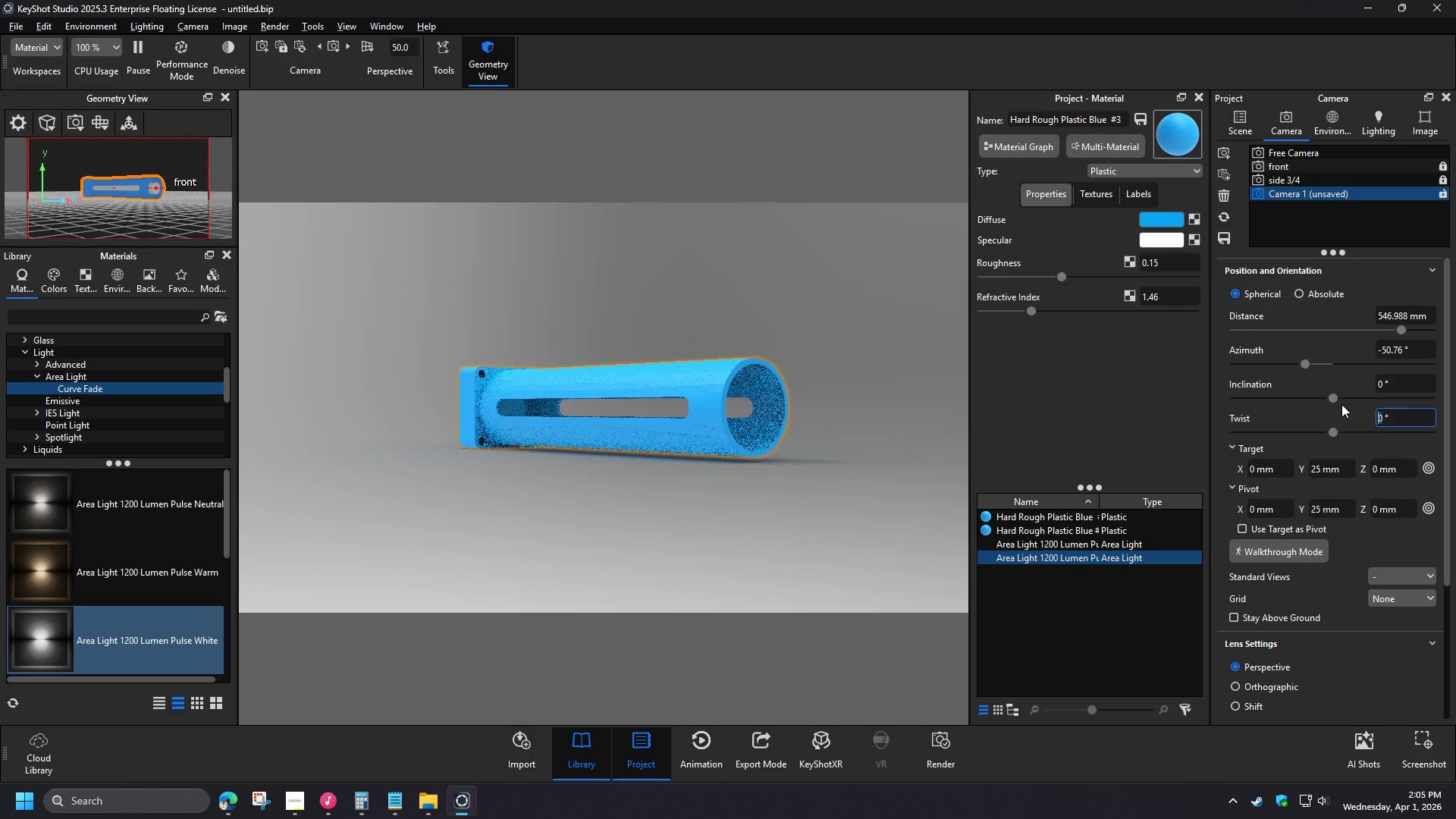 
left_click_drag(start_coordinate=[1412, 345], to_coordinate=[1320, 344])
 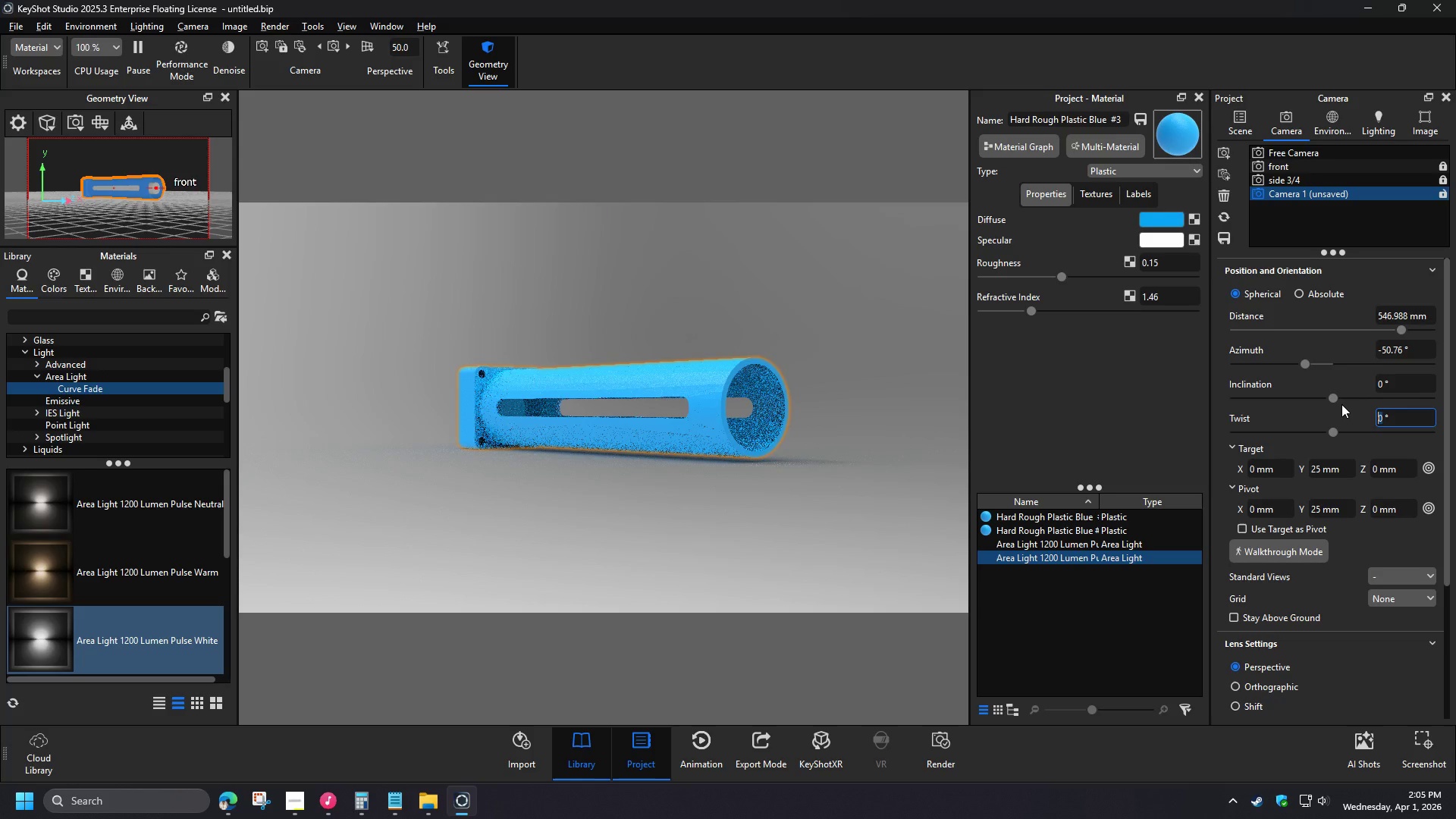 
key(Numpad0)
 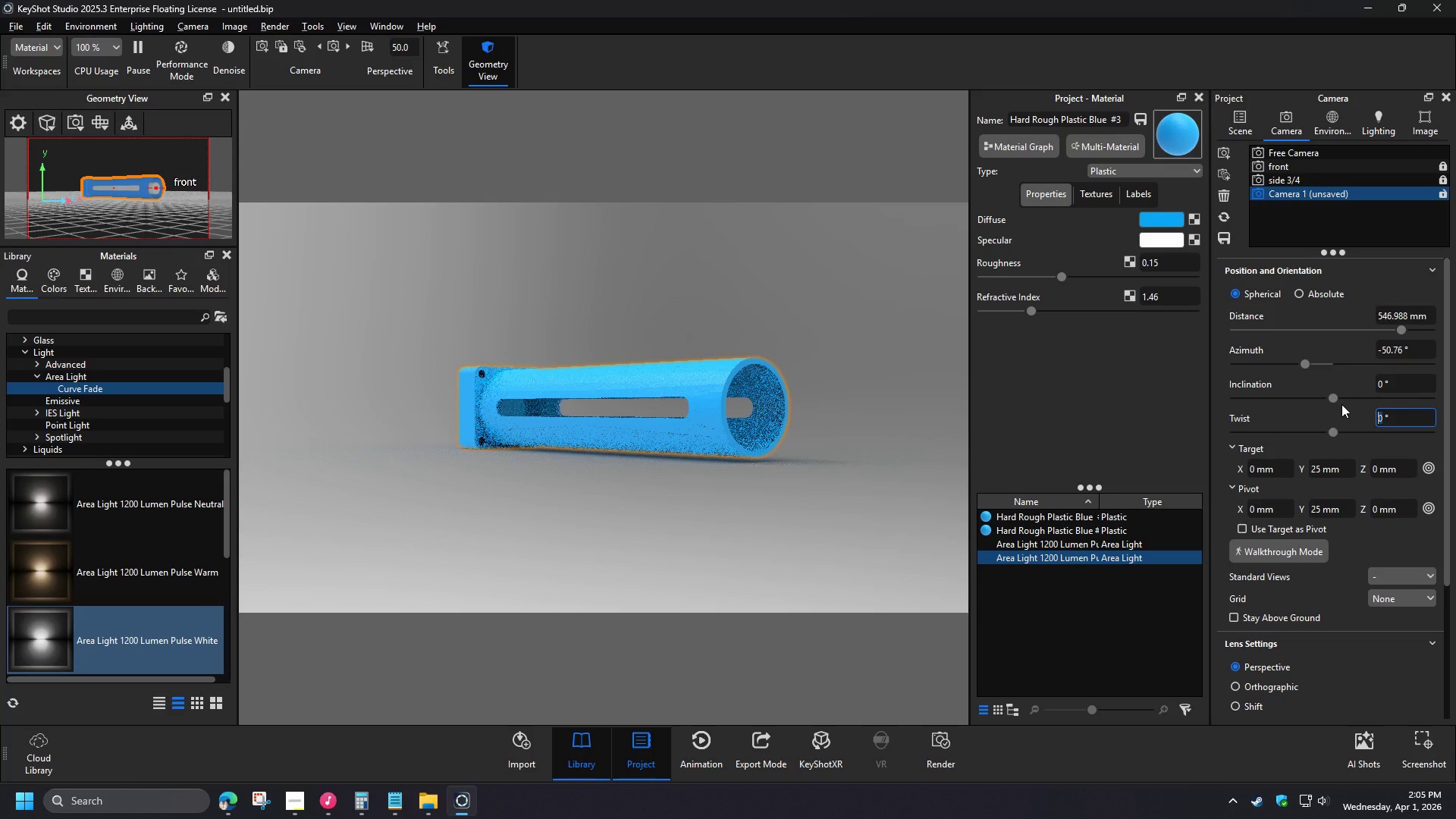 
key(NumpadEnter)
 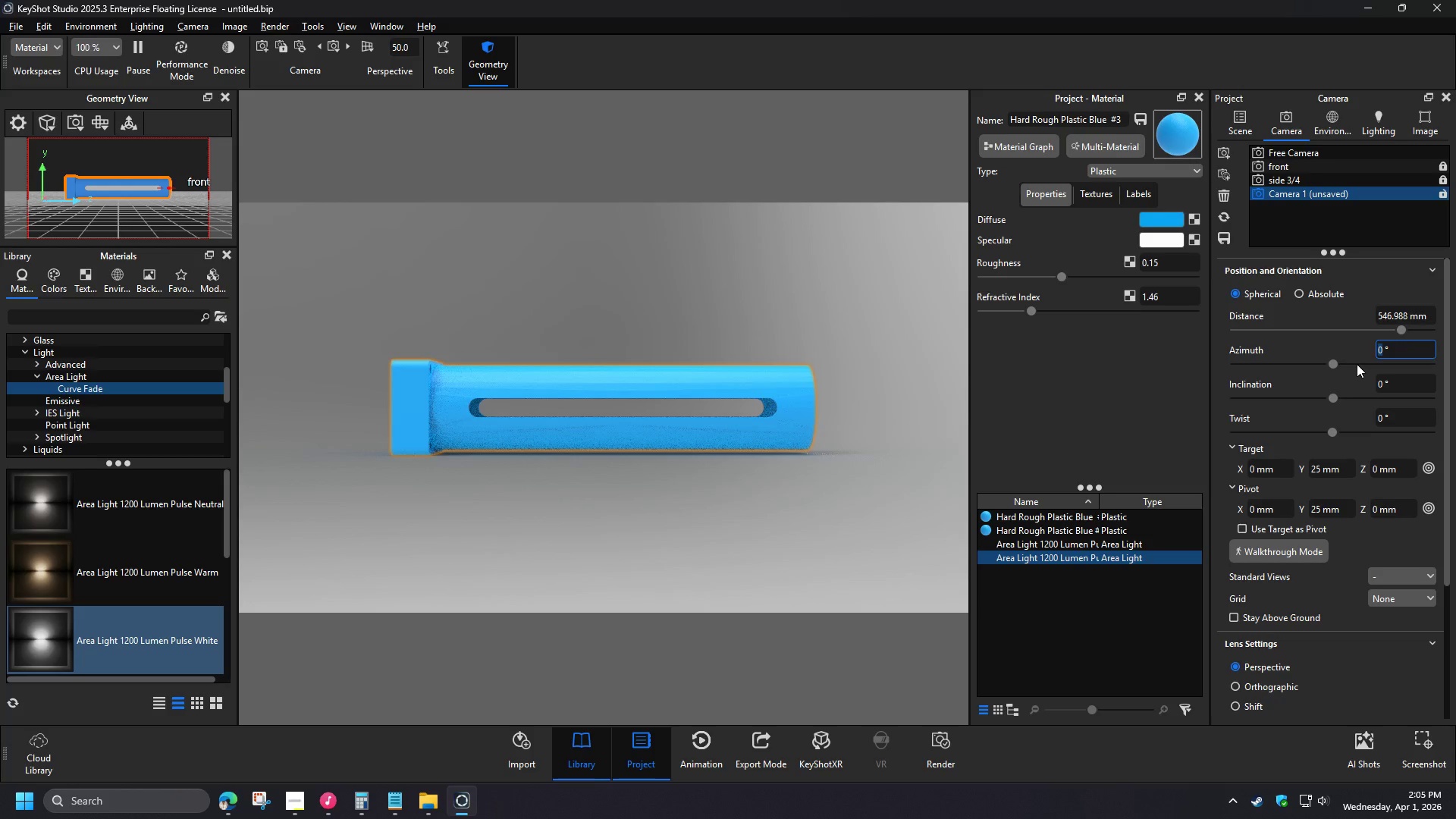 
left_click([1241, 121])
 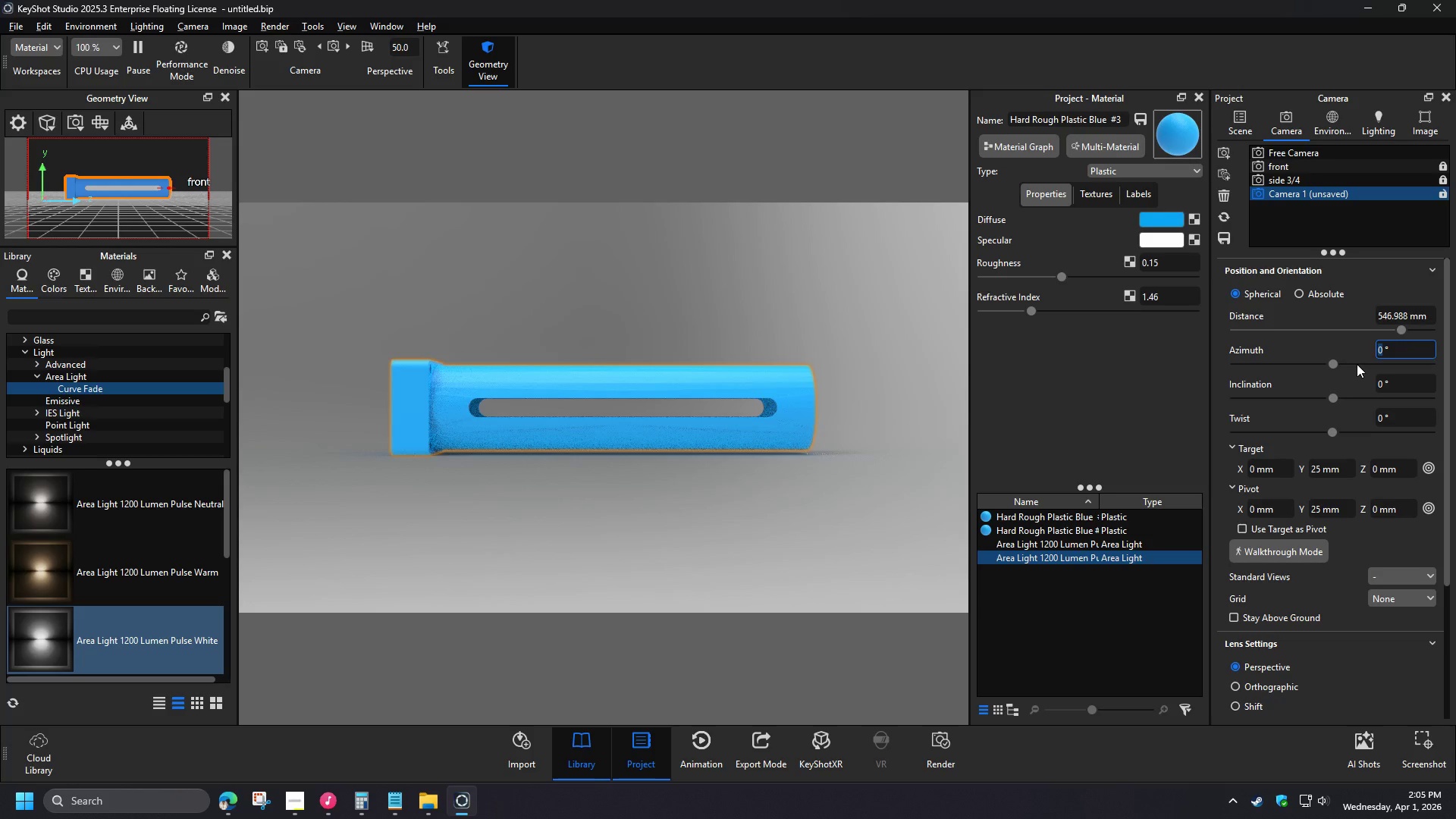 
left_click([1244, 230])
 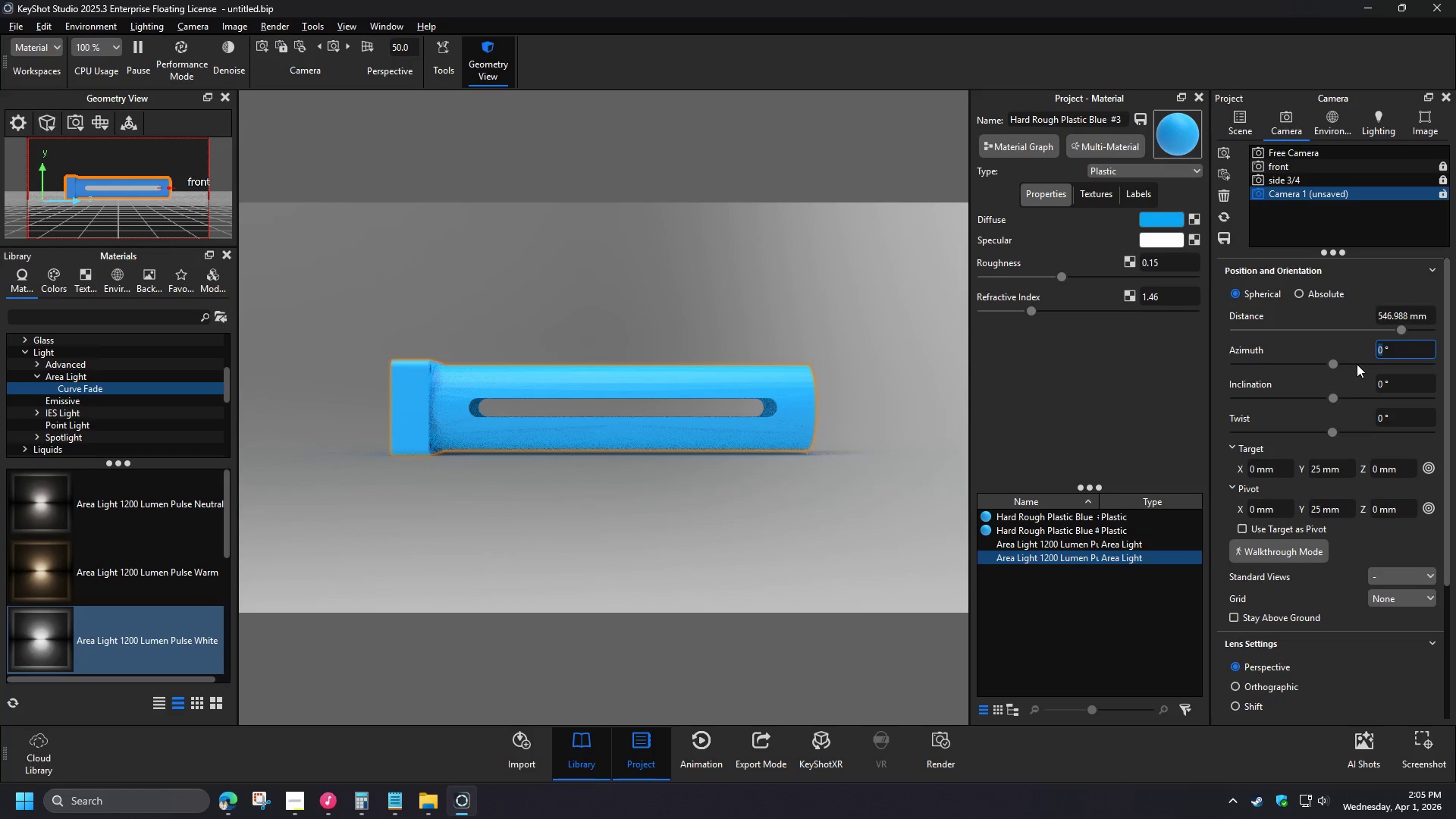 
right_click([1298, 231])
 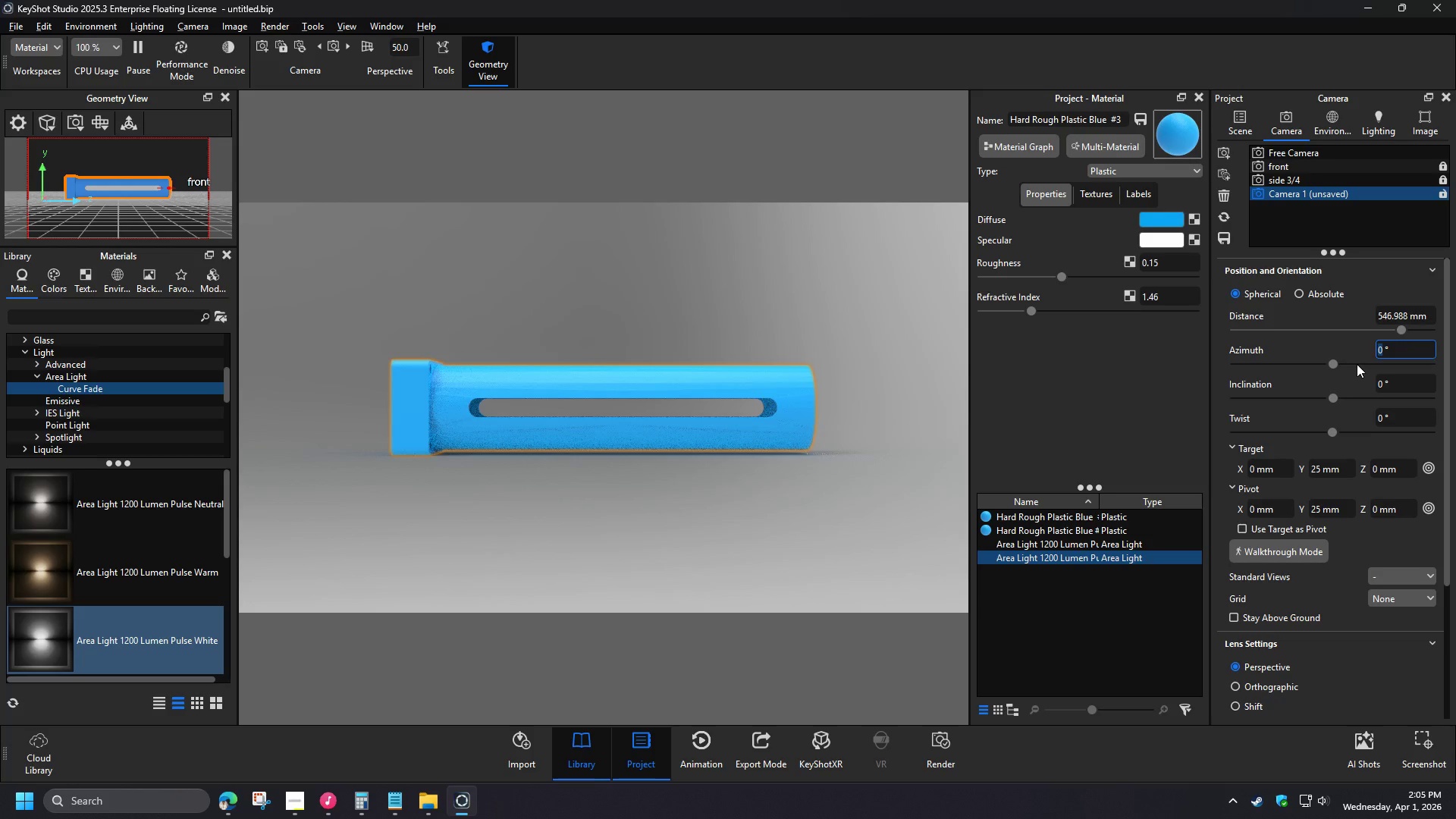 
mouse_move([1298, 255])
 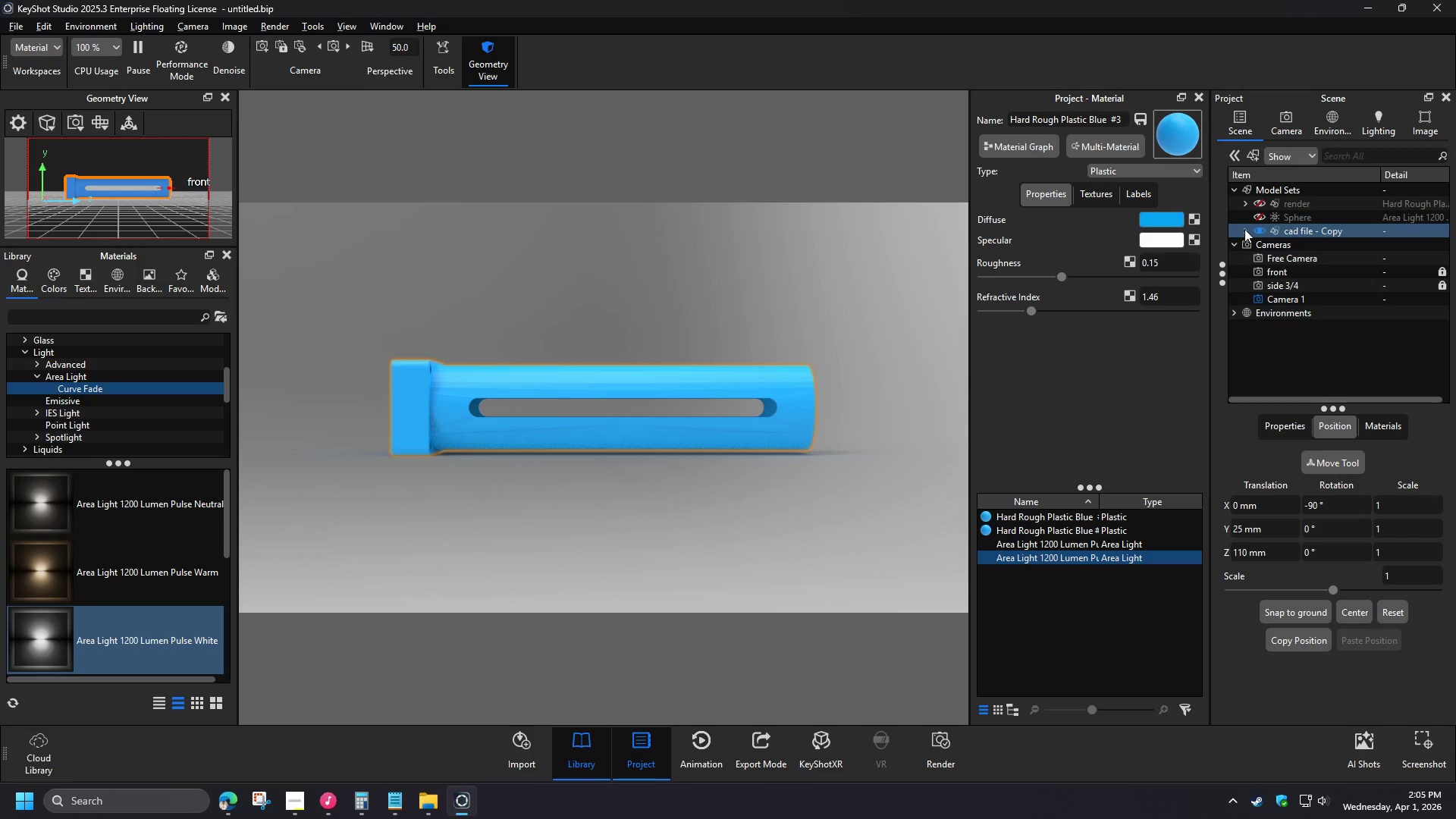 
left_click([1288, 356])
 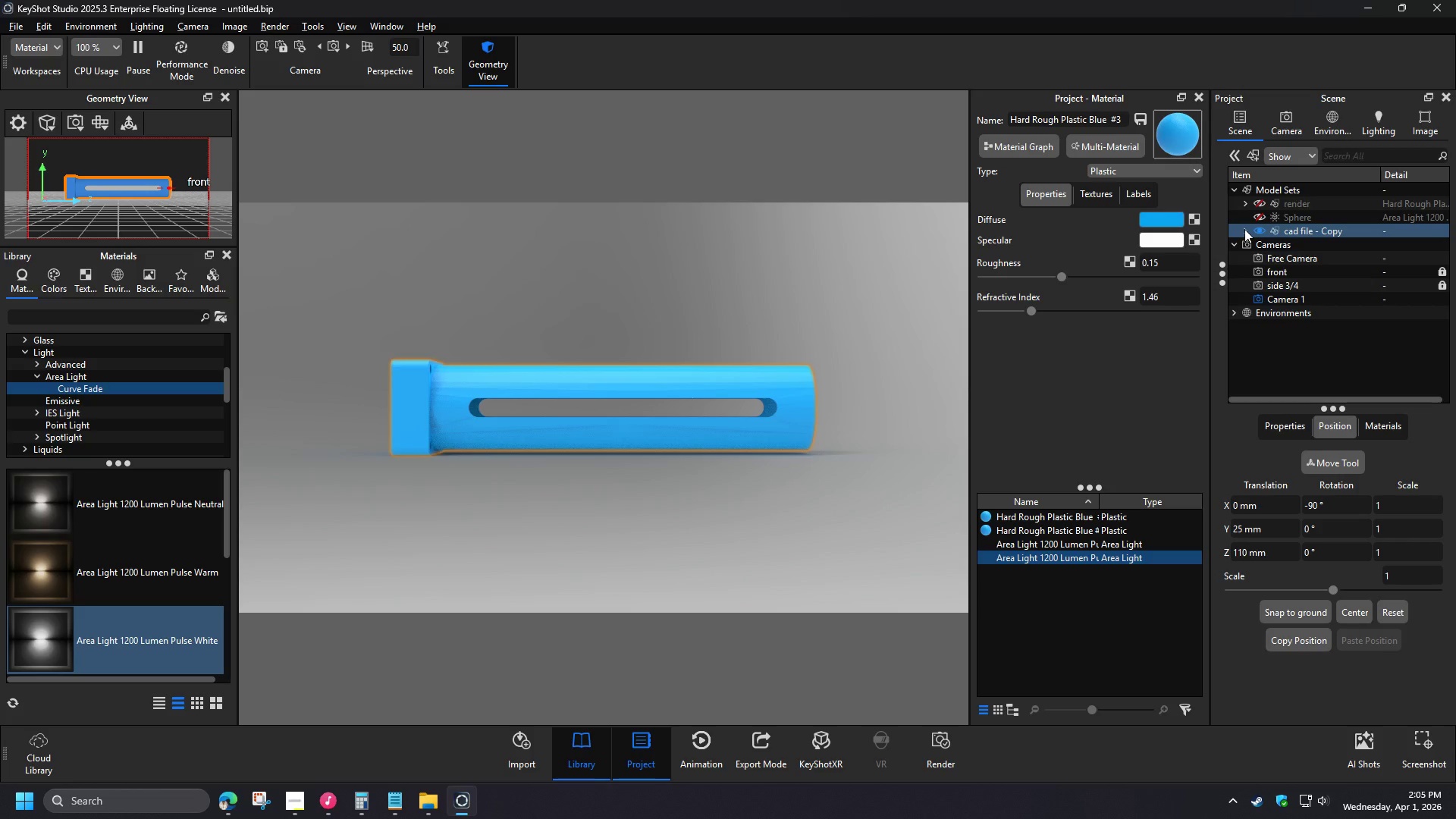 
right_click([1235, 222])
 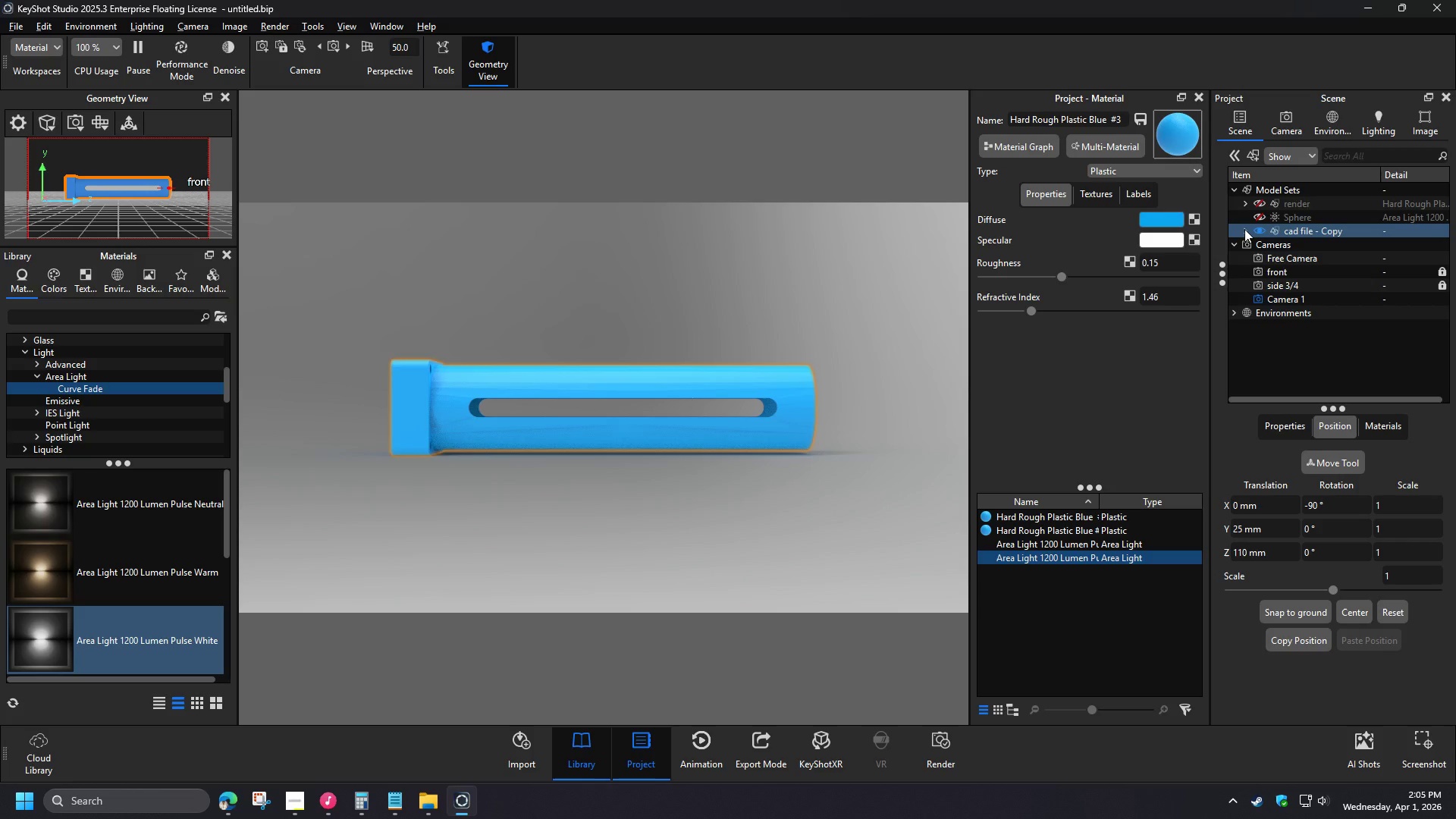 
left_click([1282, 397])
 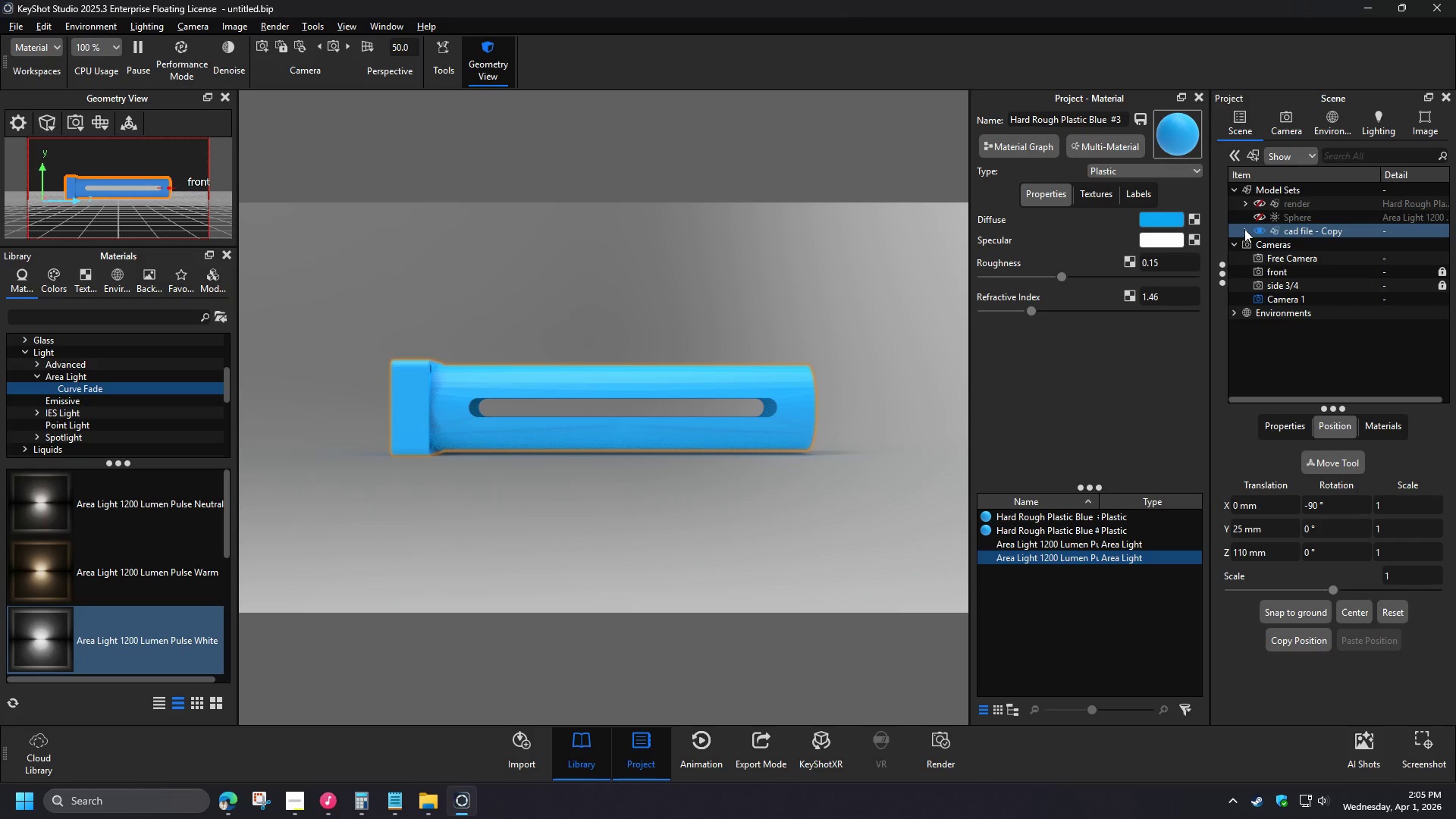 
left_click([883, 416])
 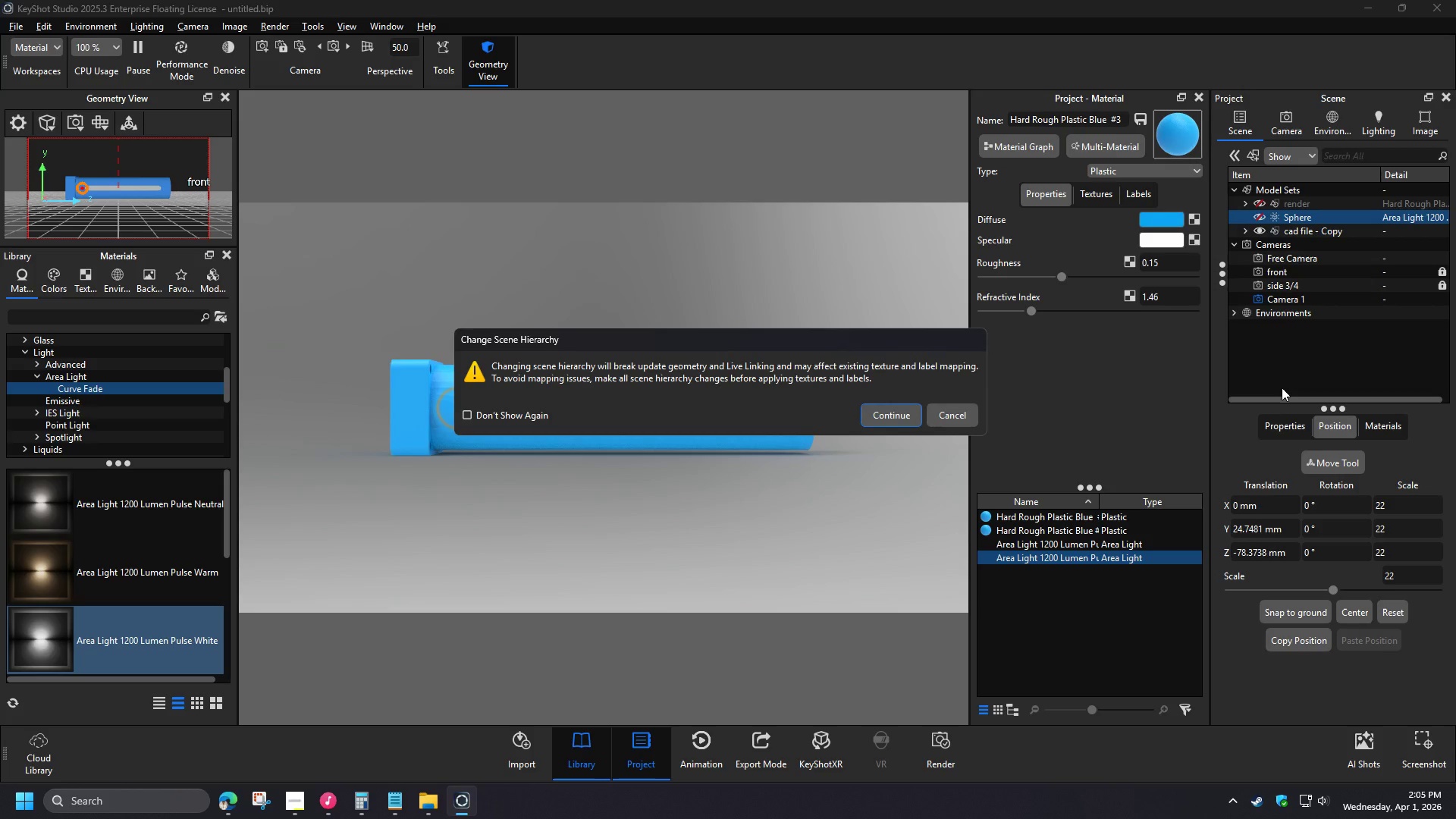 
left_click([1258, 245])
 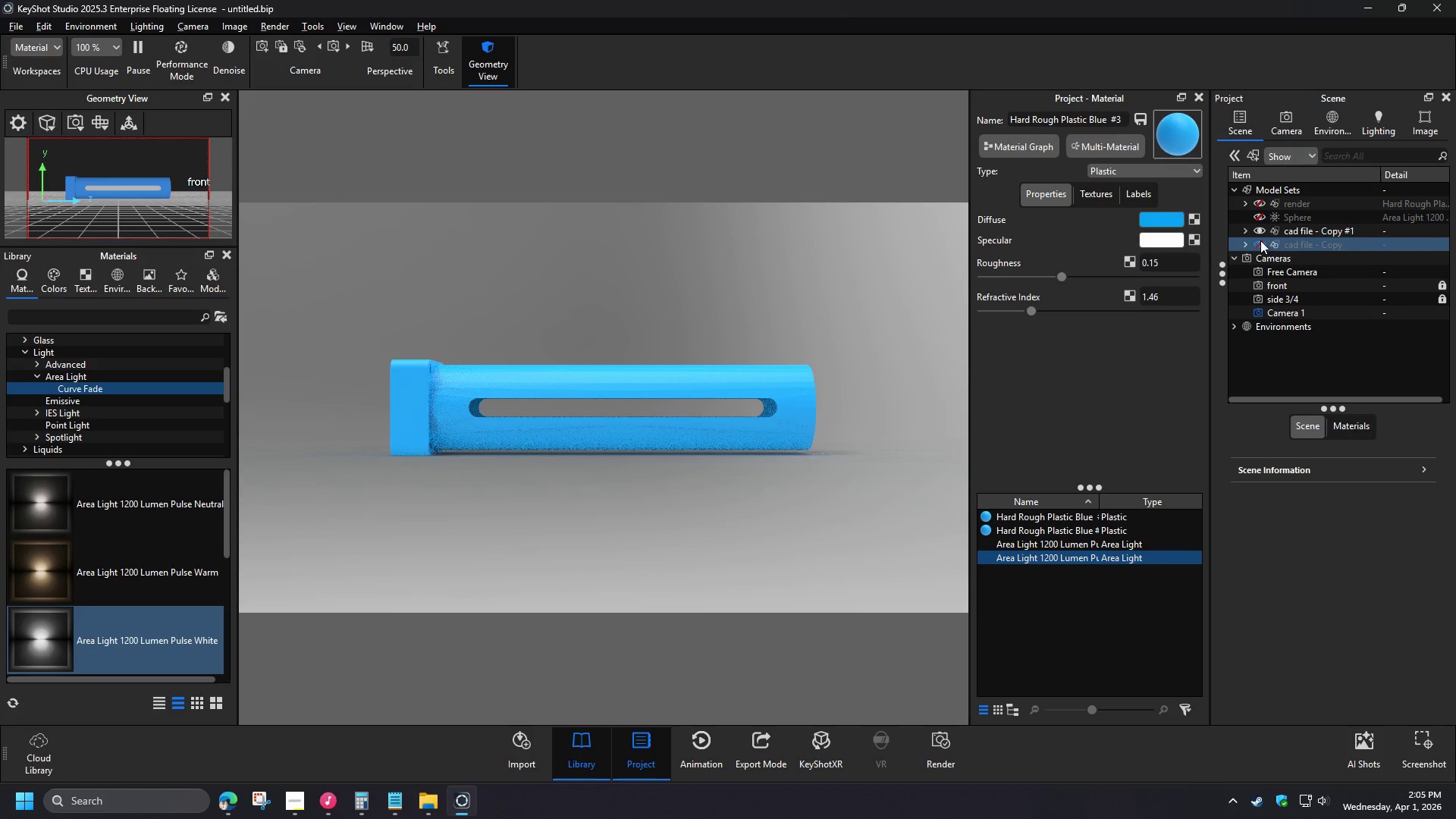 
left_click([1307, 231])
 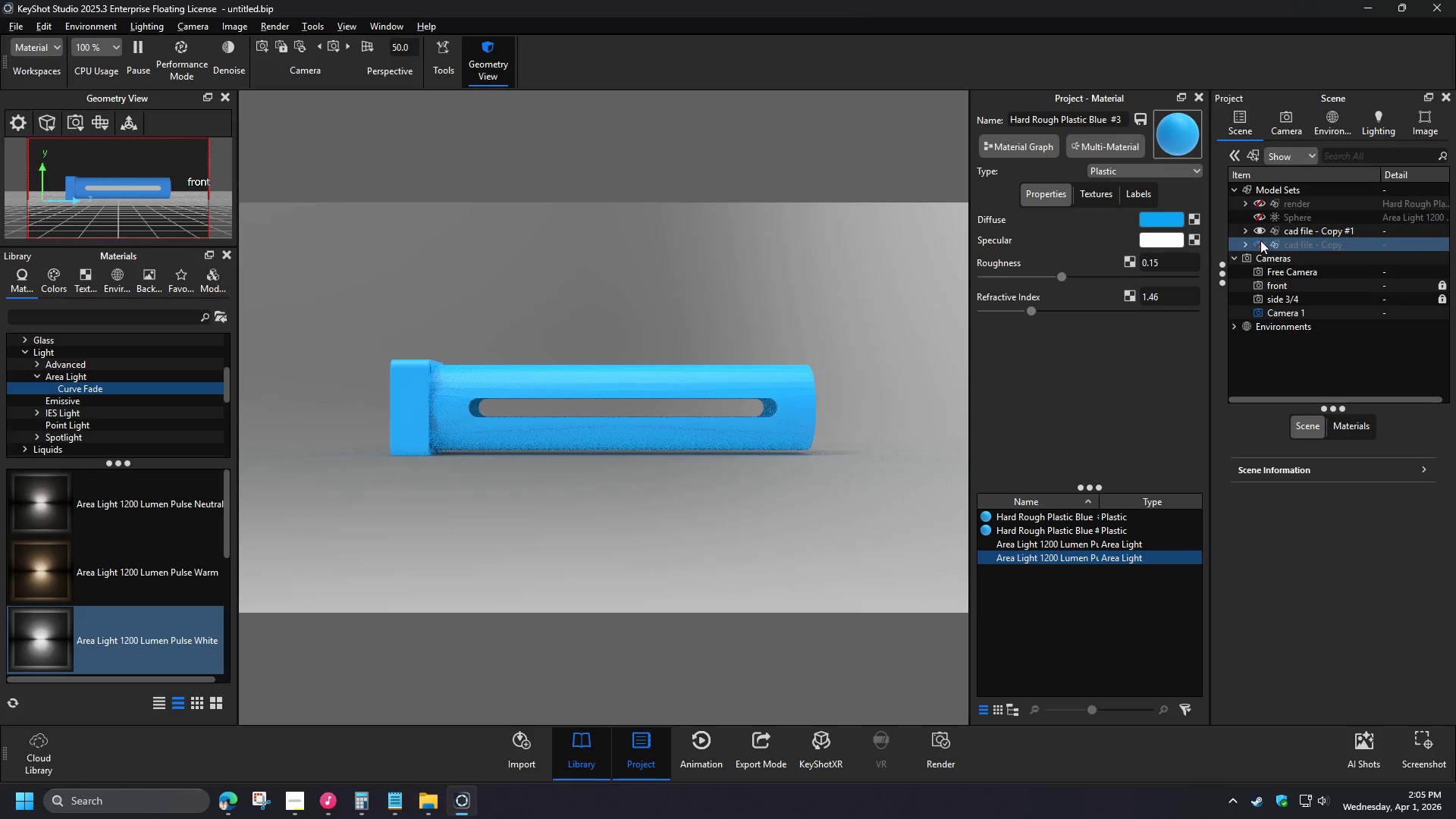 
wait(10.58)
 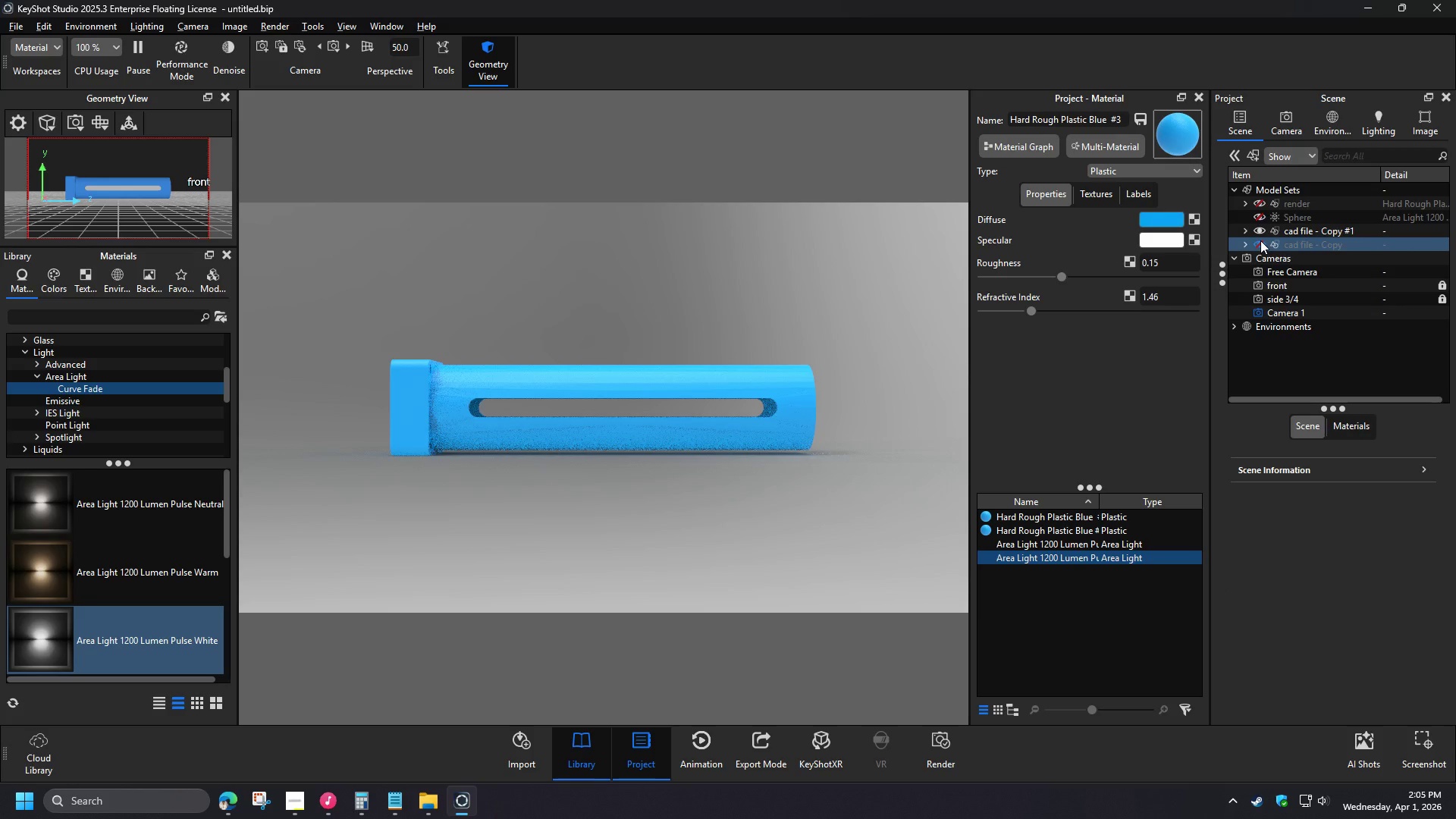 
left_click([1340, 463])
 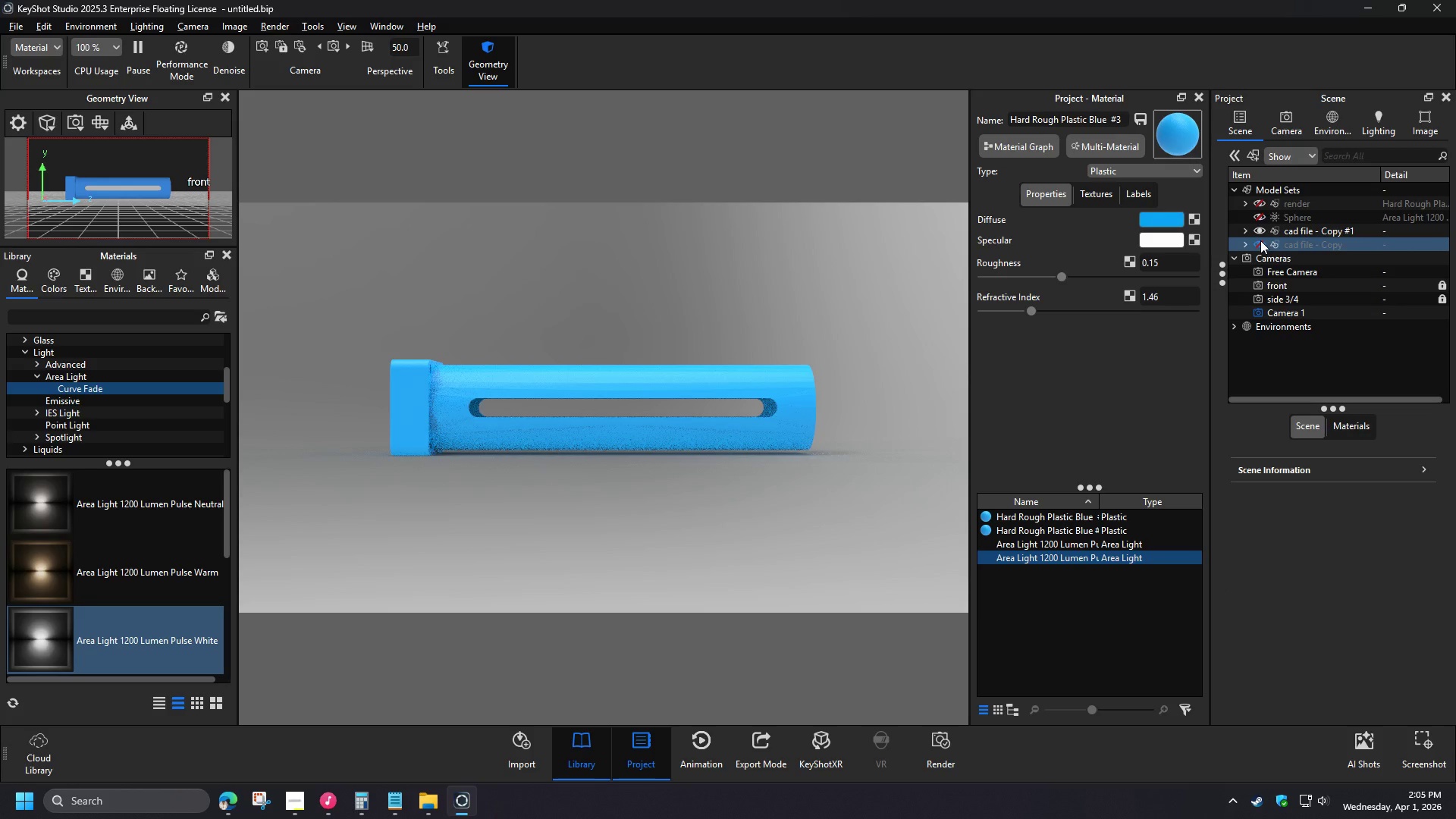 
left_click([614, 607])
 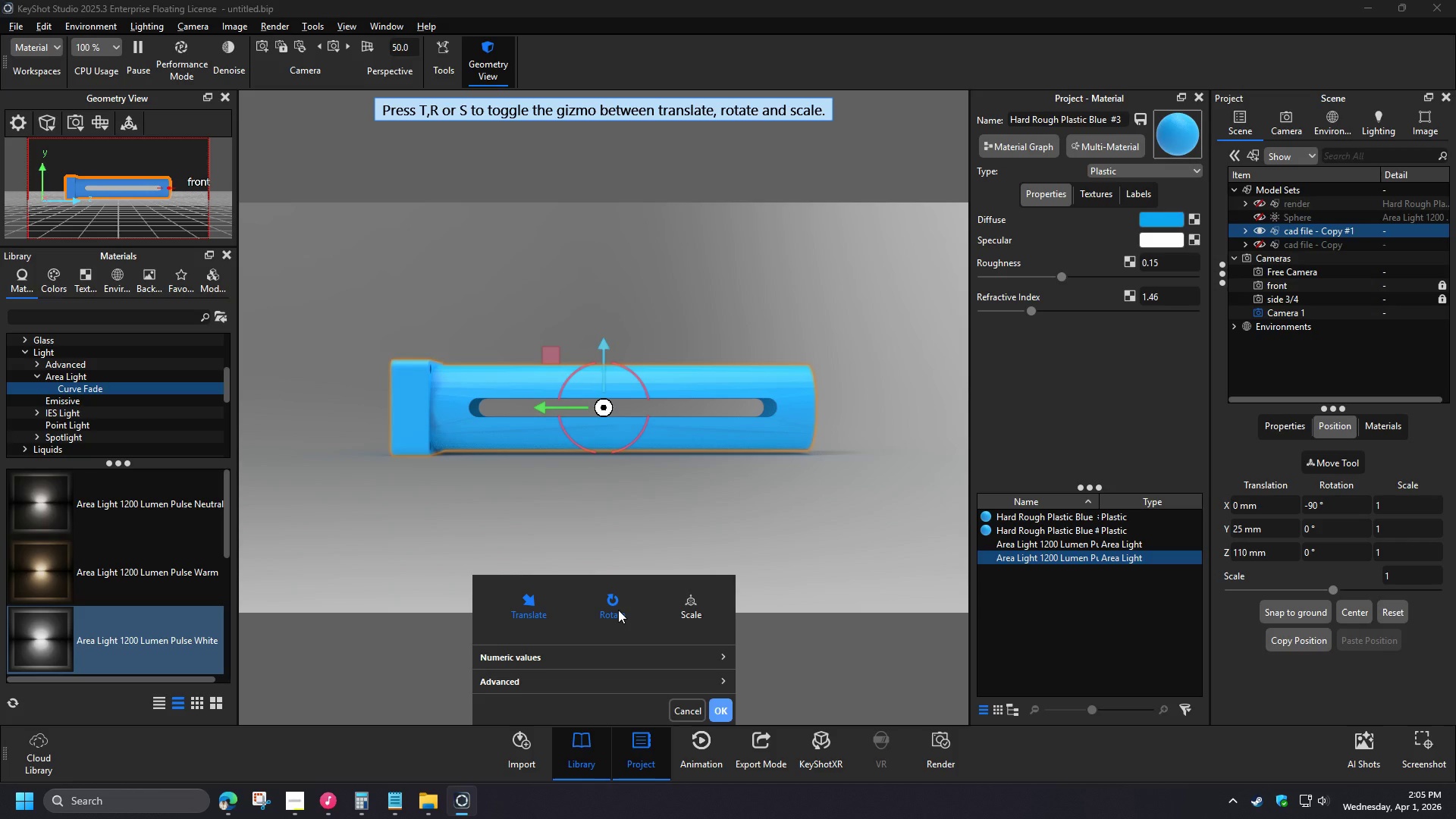 
left_click_drag(start_coordinate=[552, 354], to_coordinate=[544, 369])
 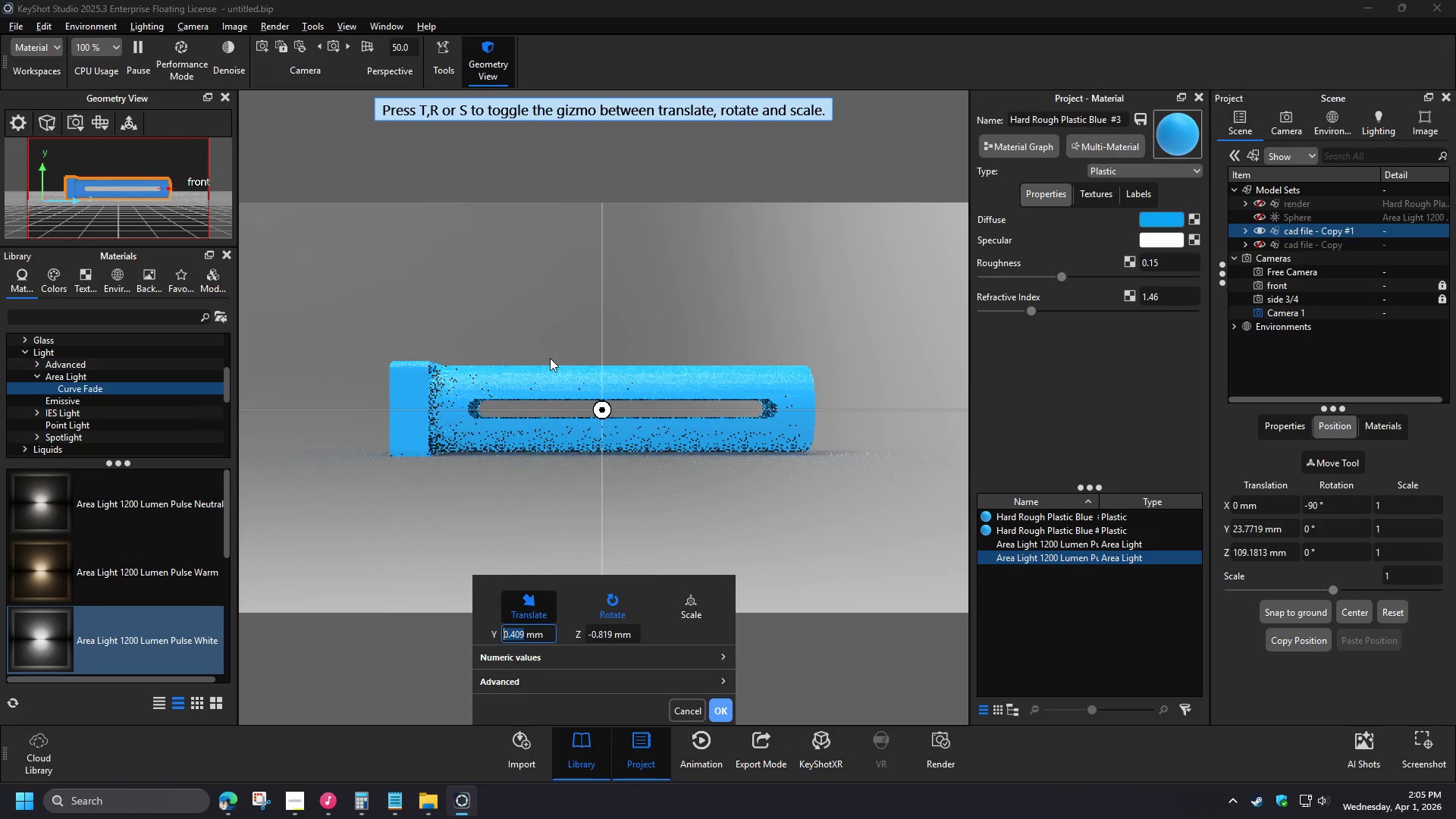 
left_click_drag(start_coordinate=[532, 423], to_coordinate=[453, 479])
 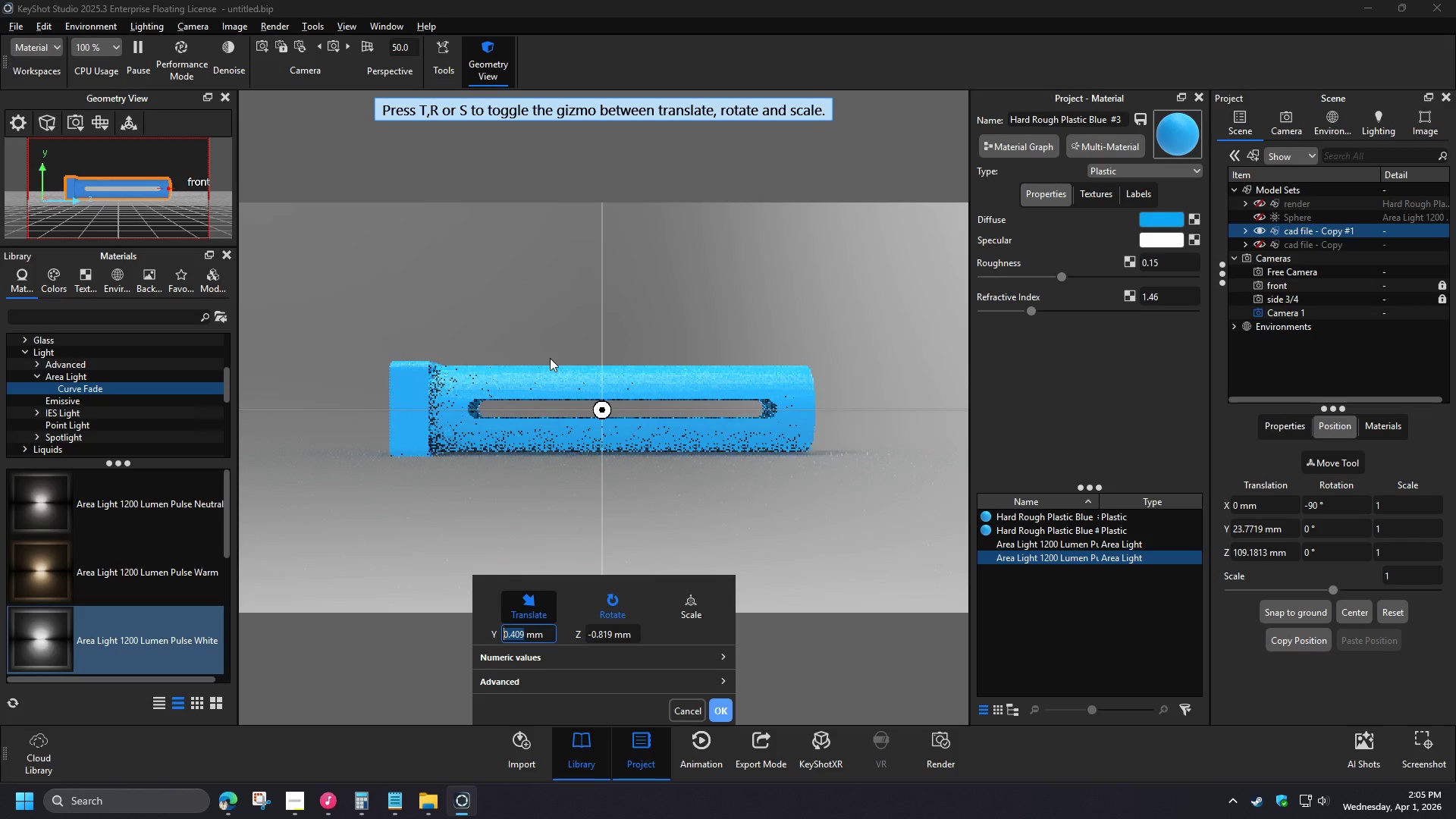 
key(Control+Z)
 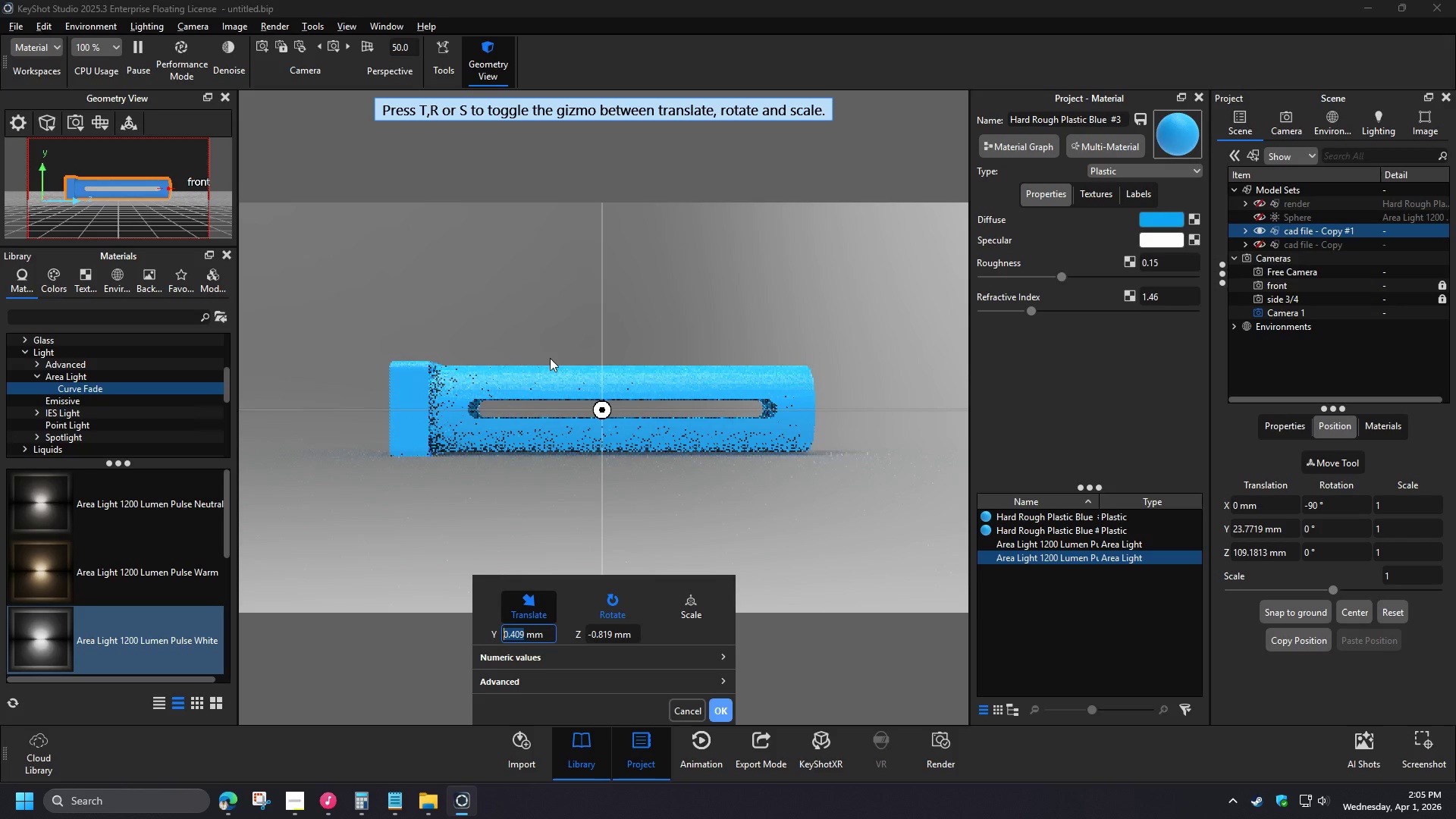 
key(Control+Z)
 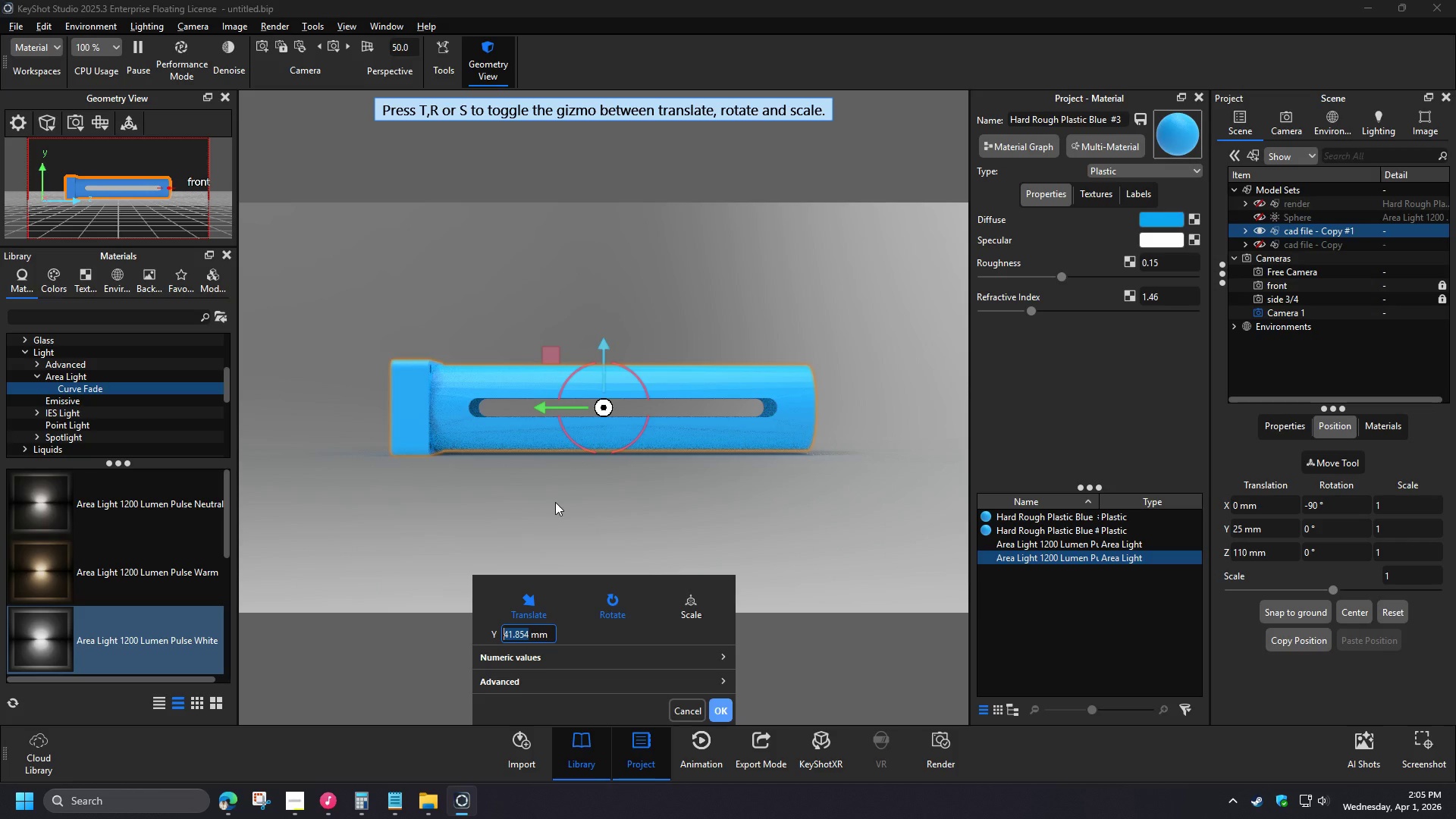 
left_click([620, 607])
 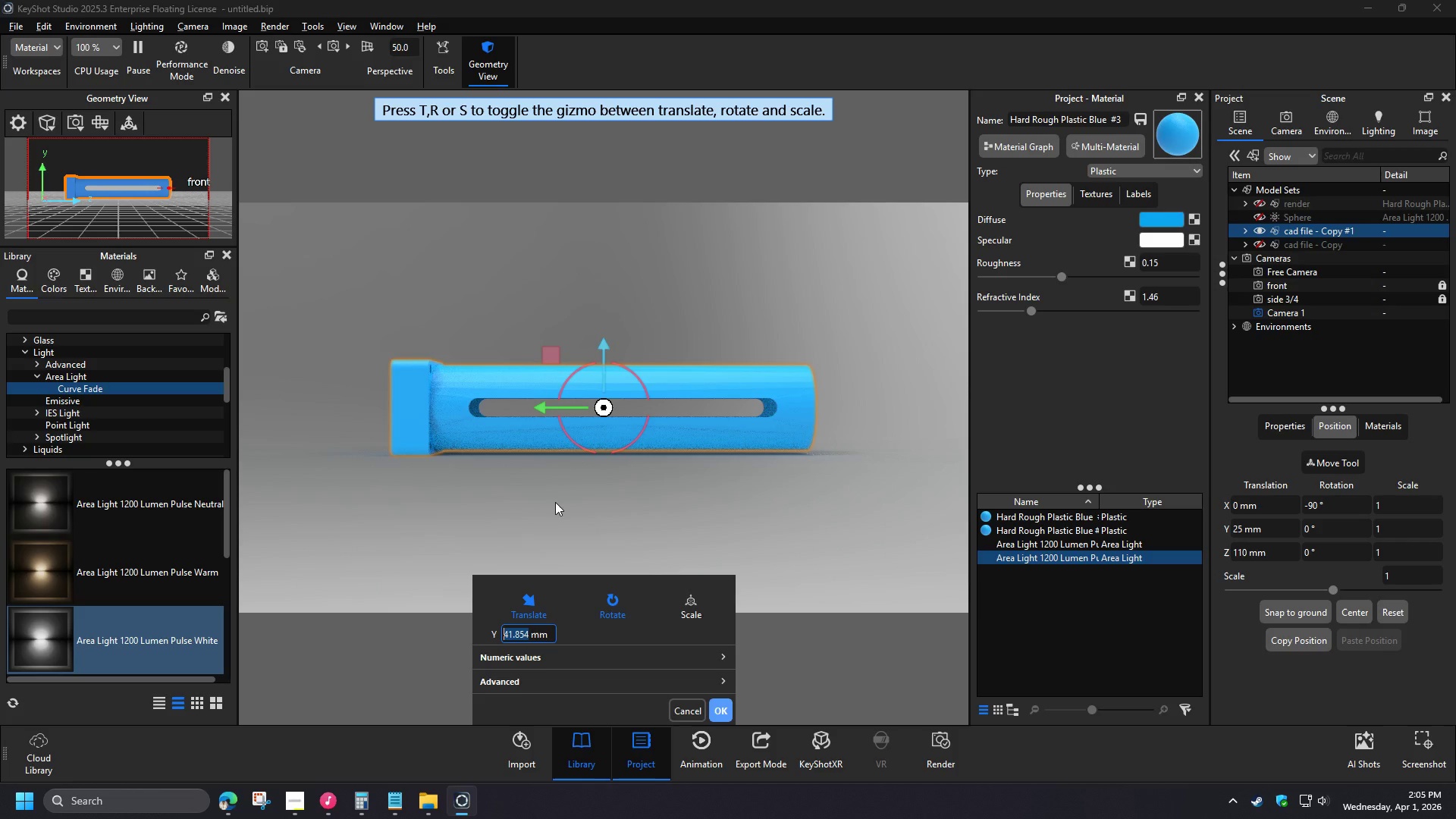 
left_click([620, 607])
 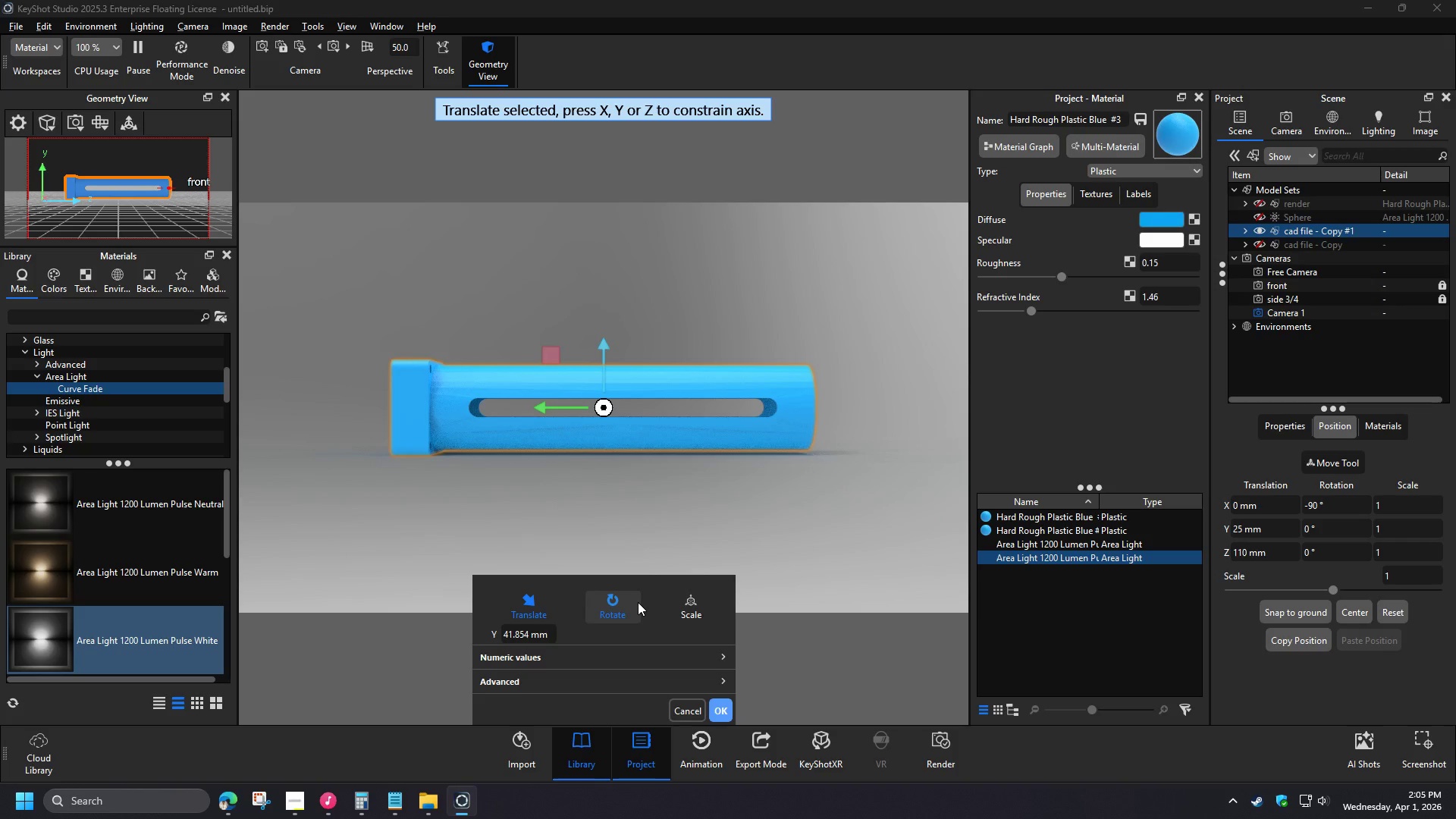 
wait(8.0)
 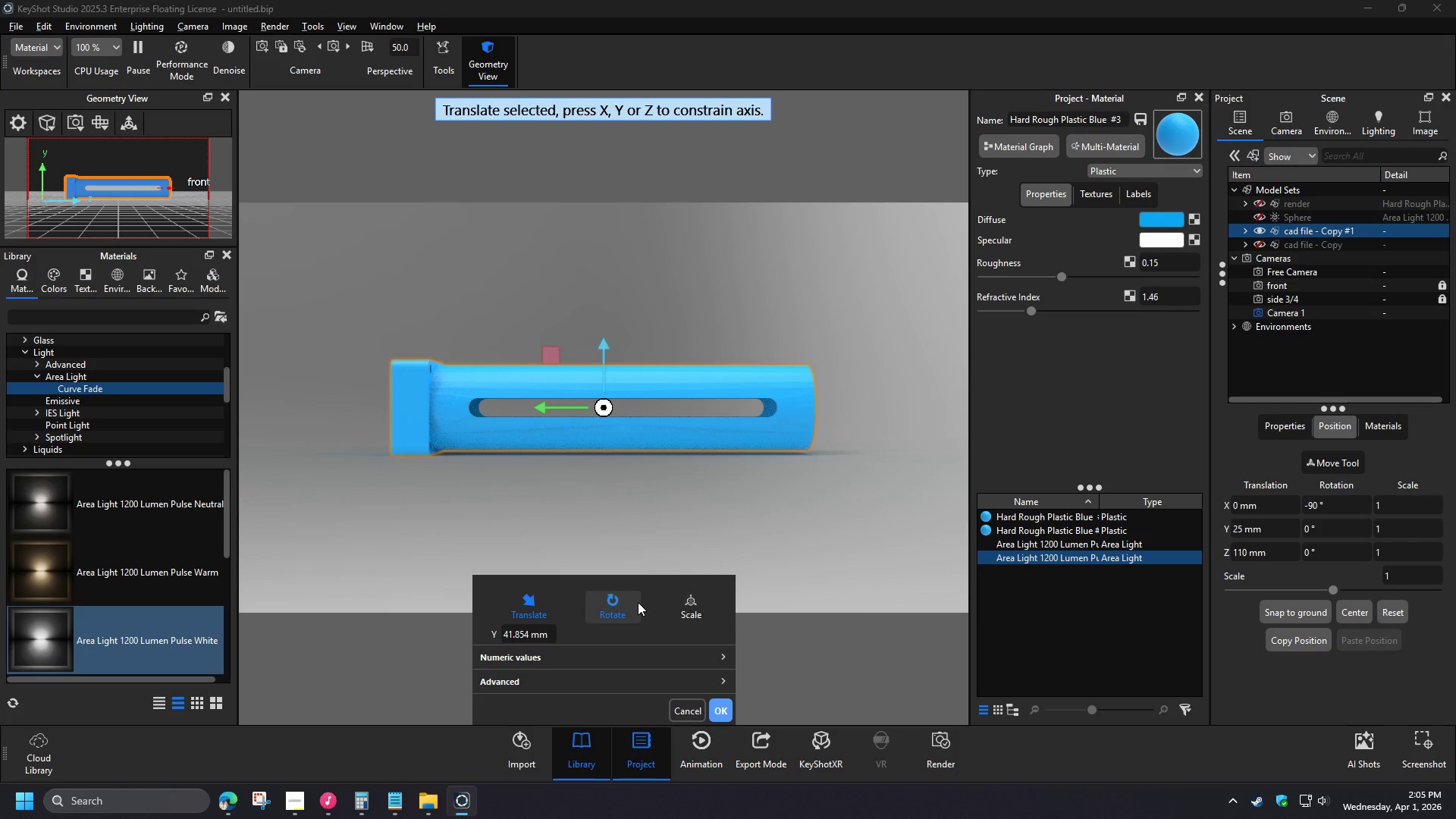 
left_click_drag(start_coordinate=[1335, 507], to_coordinate=[1285, 496])
 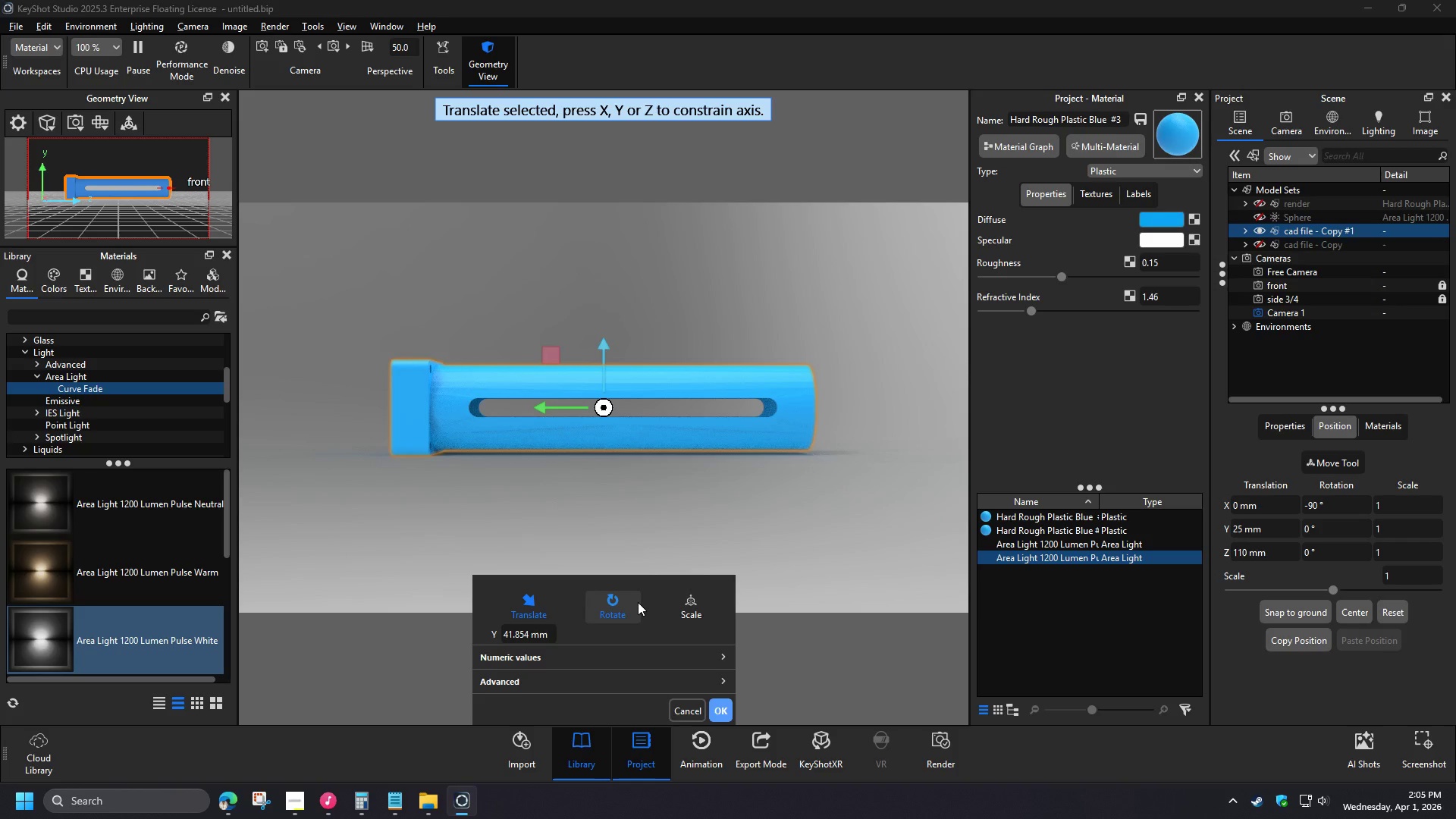 
key(Numpad9)
 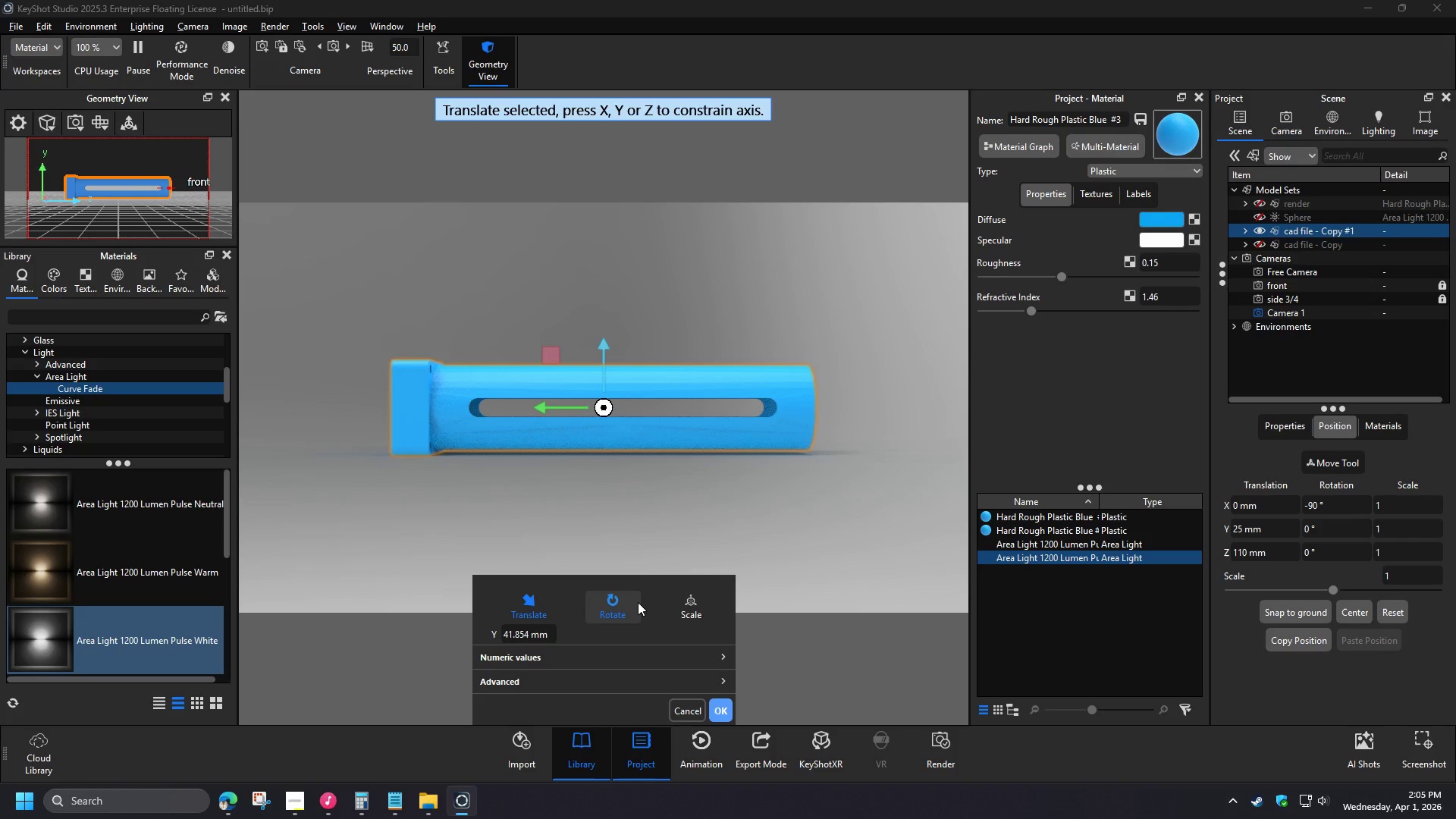 
key(Numpad0)
 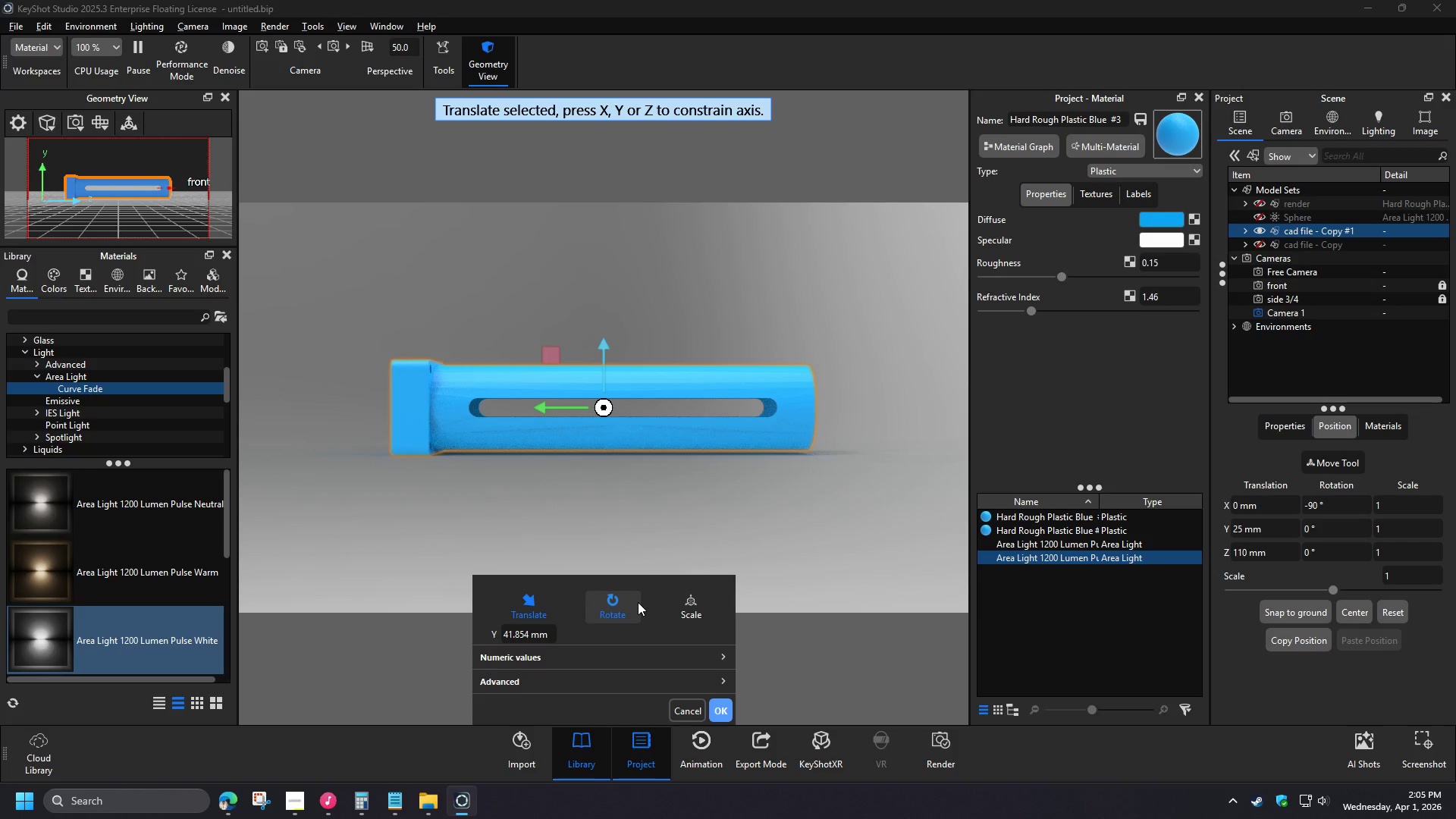 
key(NumpadEnter)
 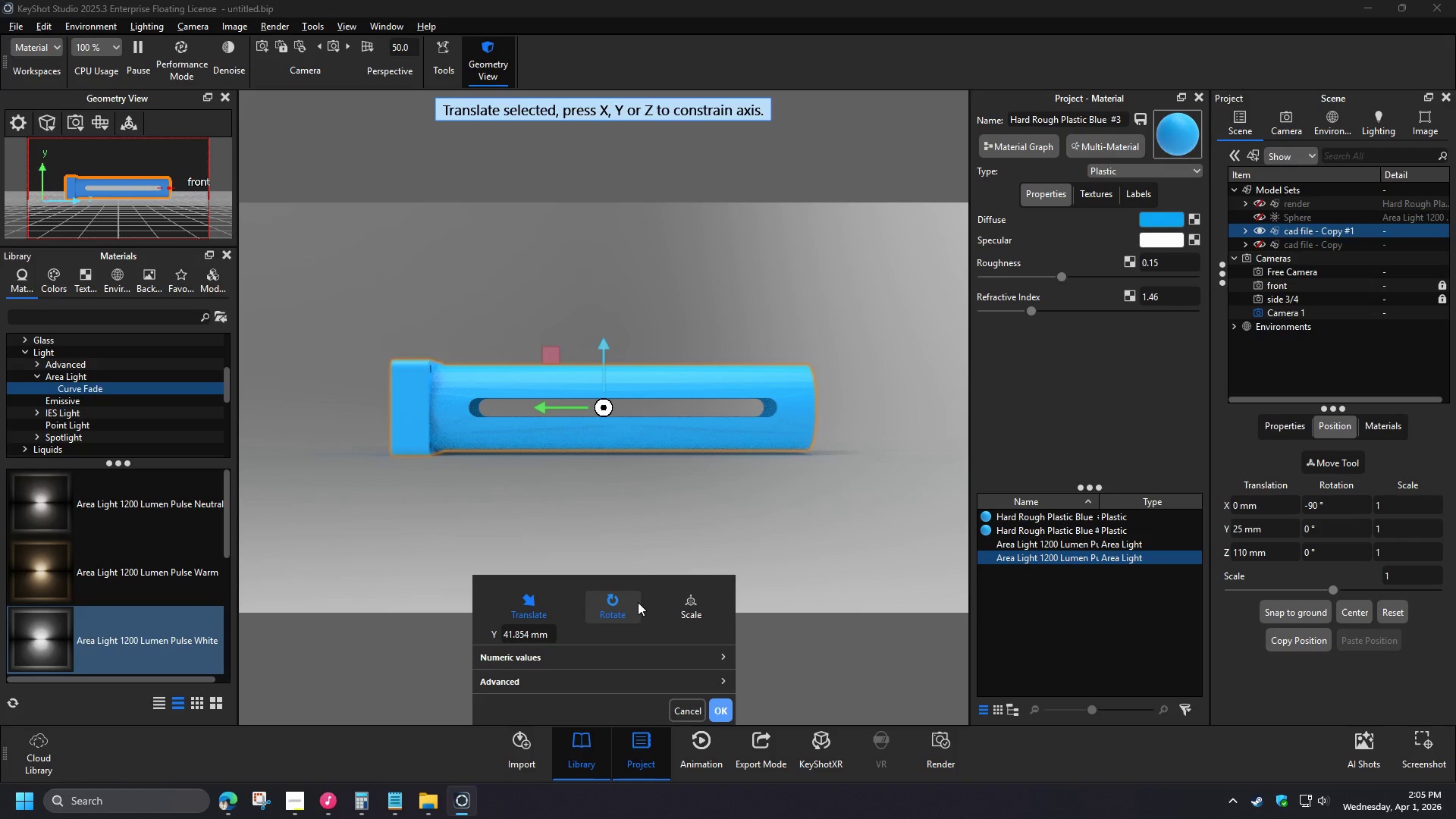 
left_click_drag(start_coordinate=[1332, 507], to_coordinate=[1291, 507])
 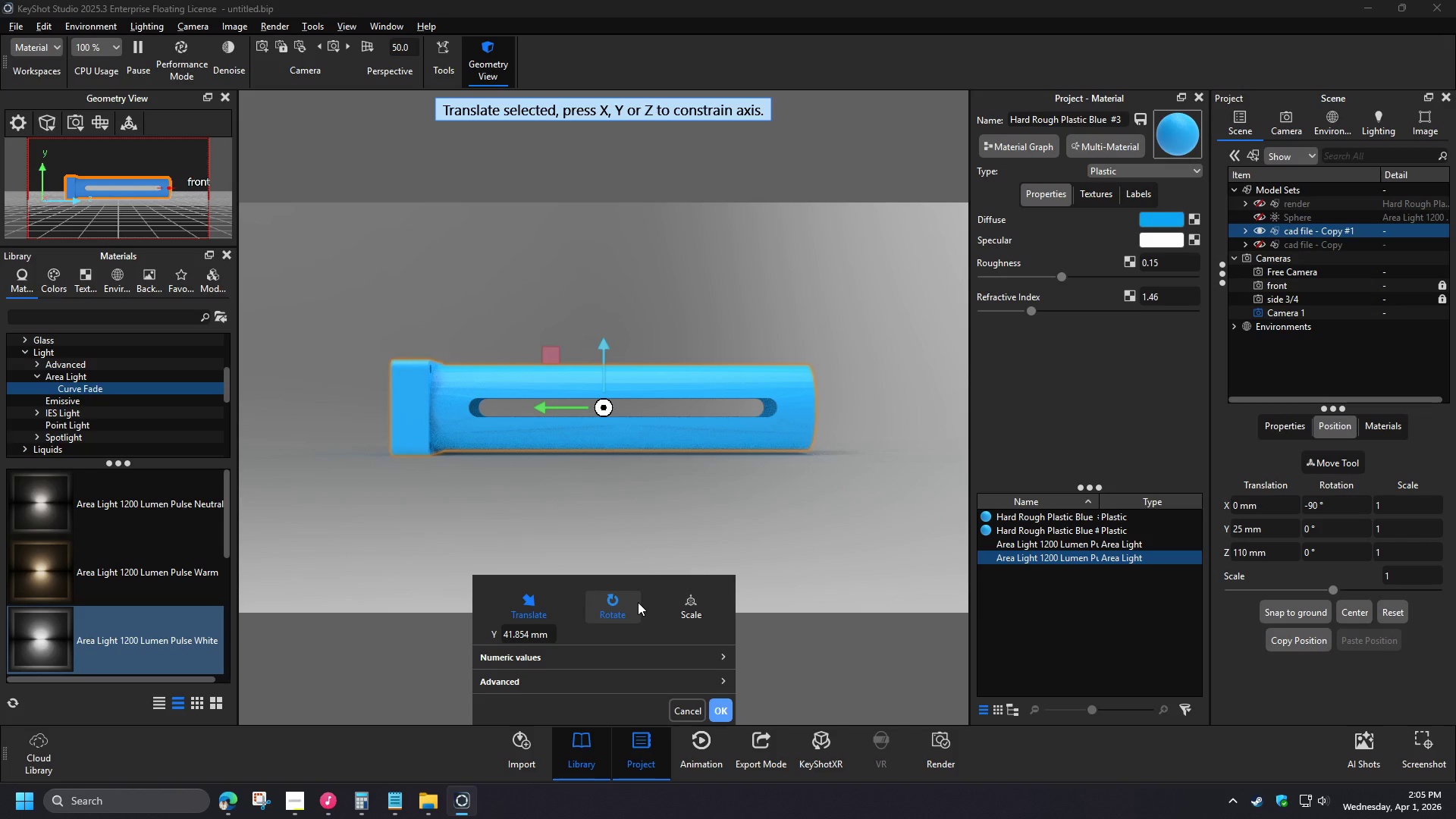 
key(NumpadSubtract)
 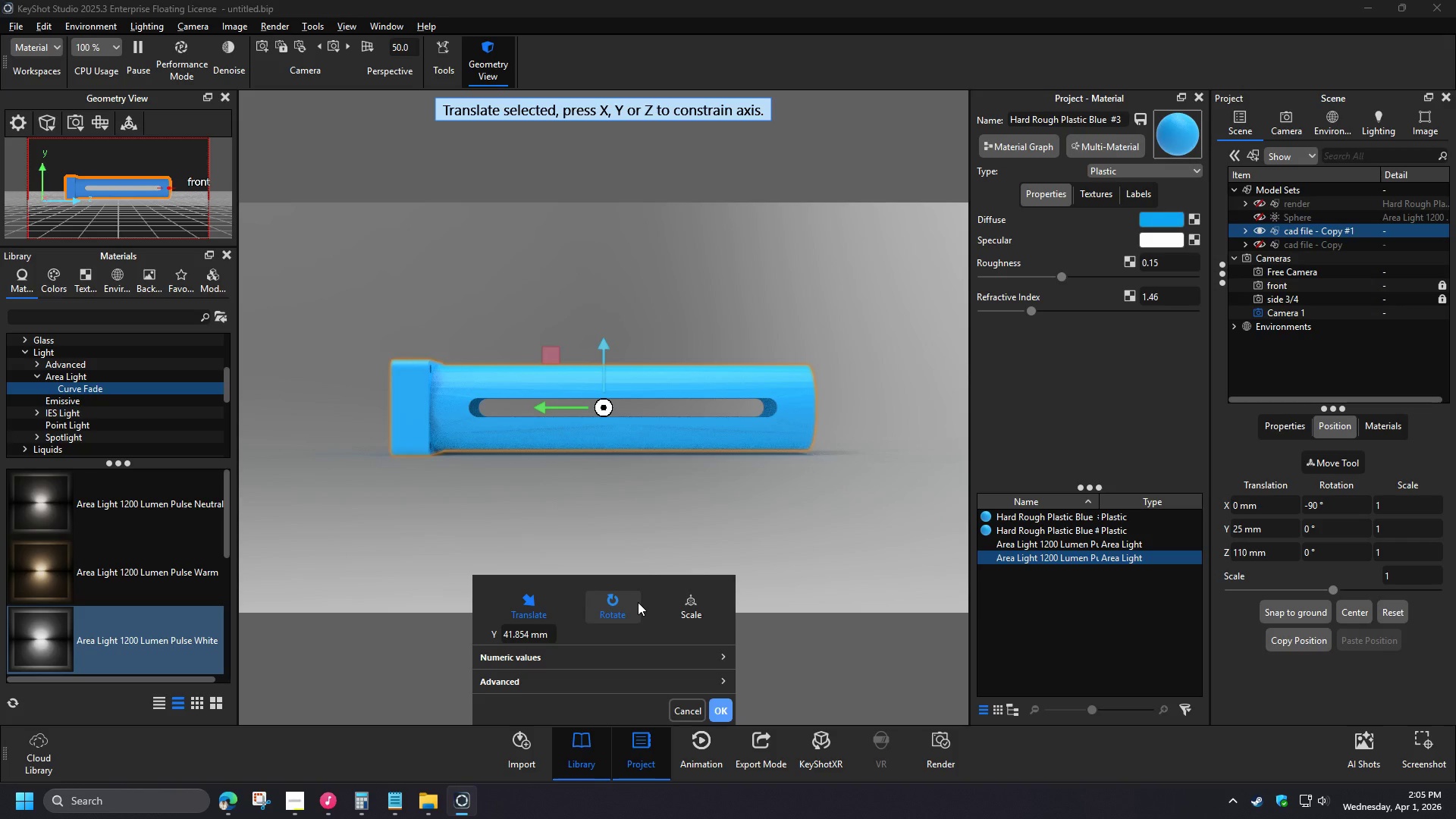 
key(Numpad9)
 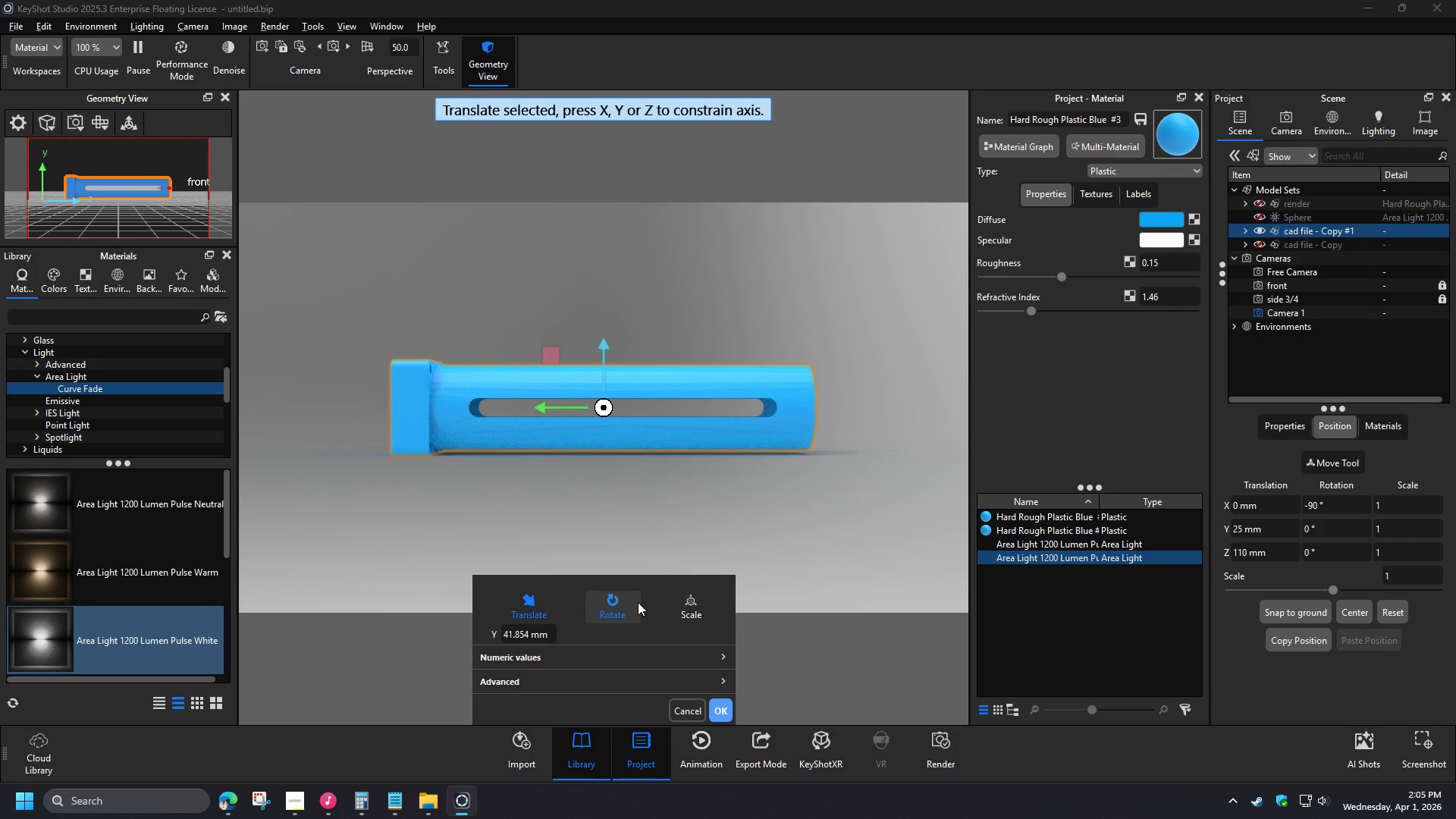 
key(Numpad0)
 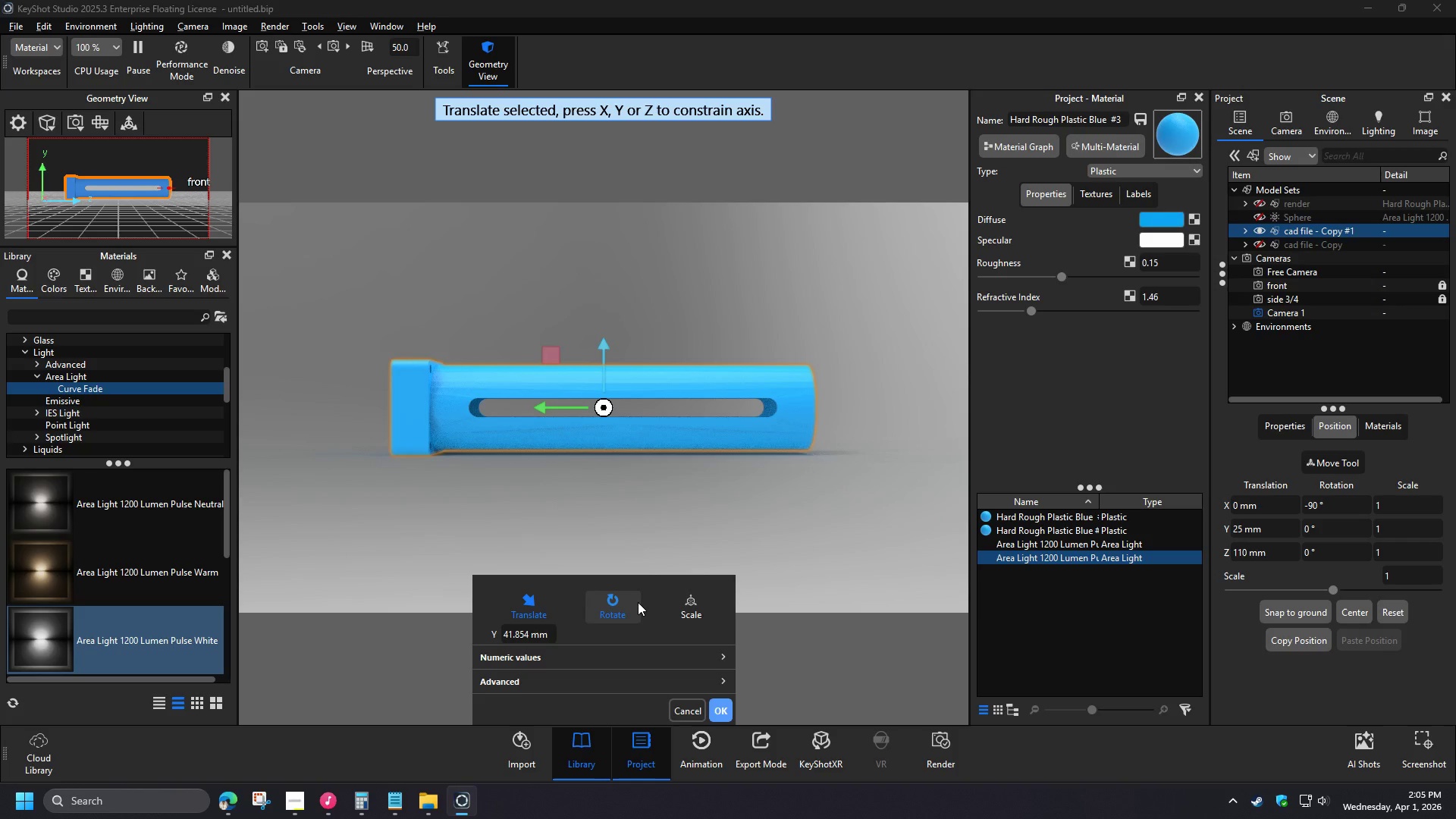 
key(NumpadEnter)
 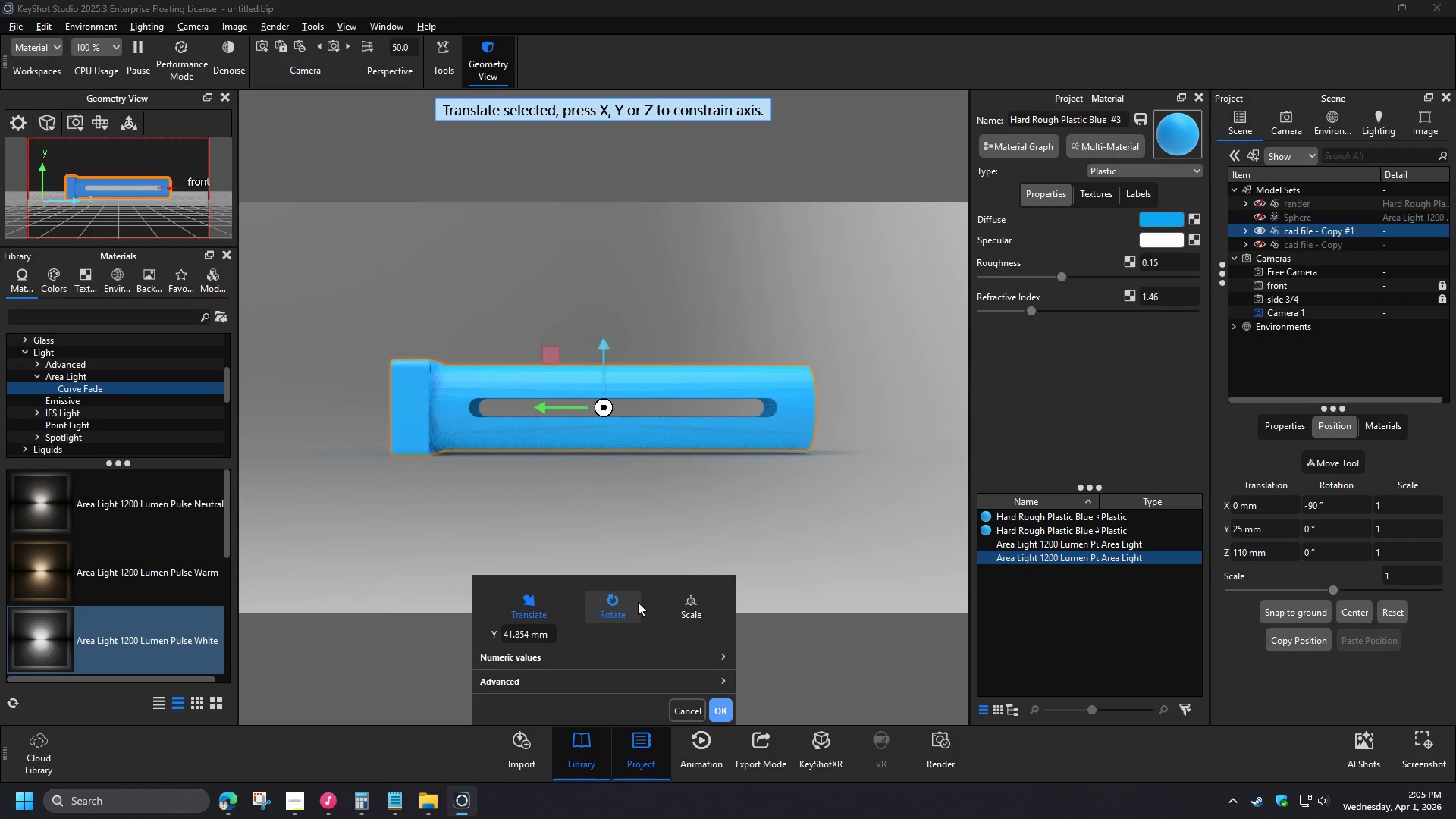 
wait(5.91)
 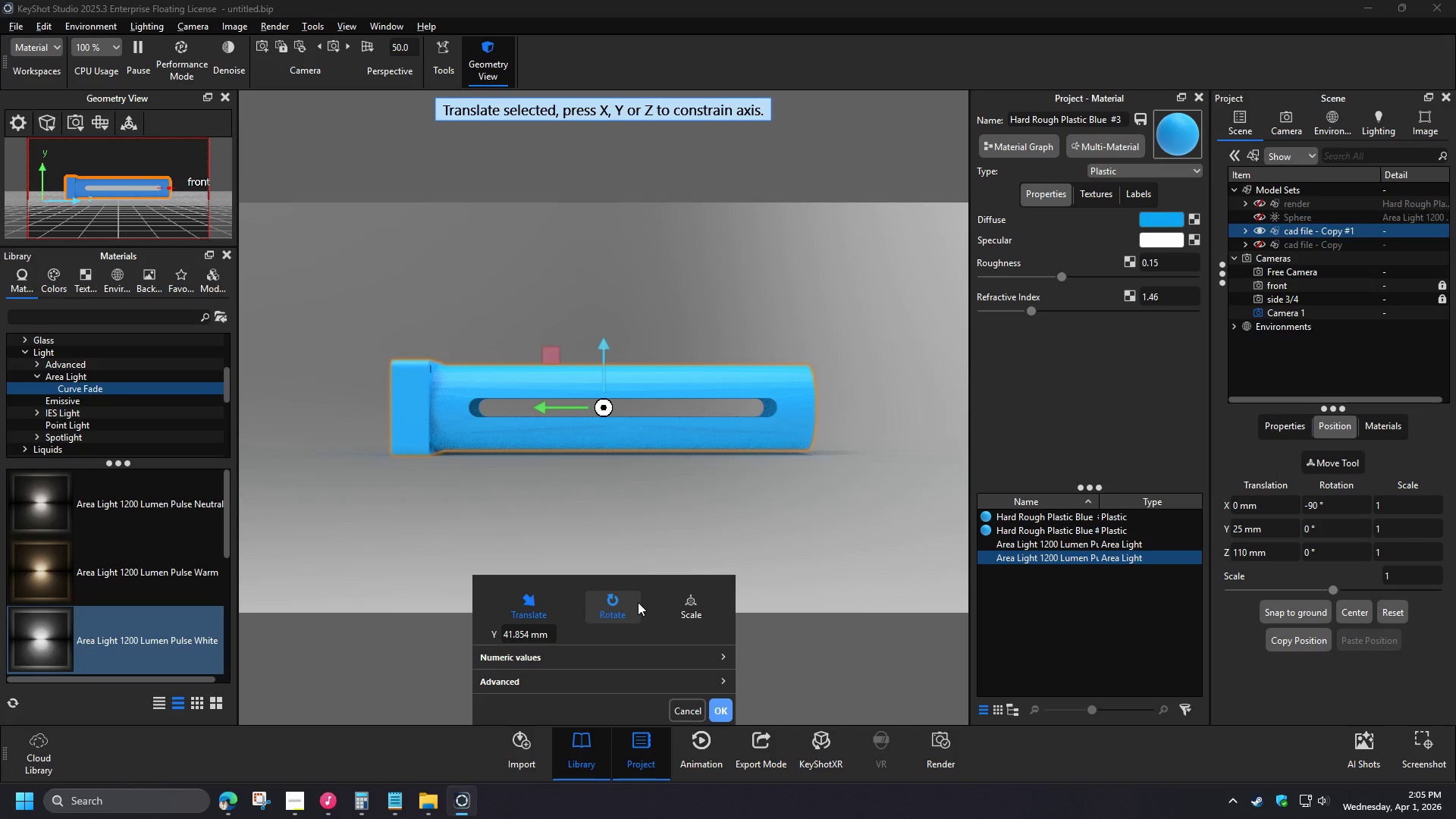 
left_click_drag(start_coordinate=[1332, 551], to_coordinate=[1294, 551])
 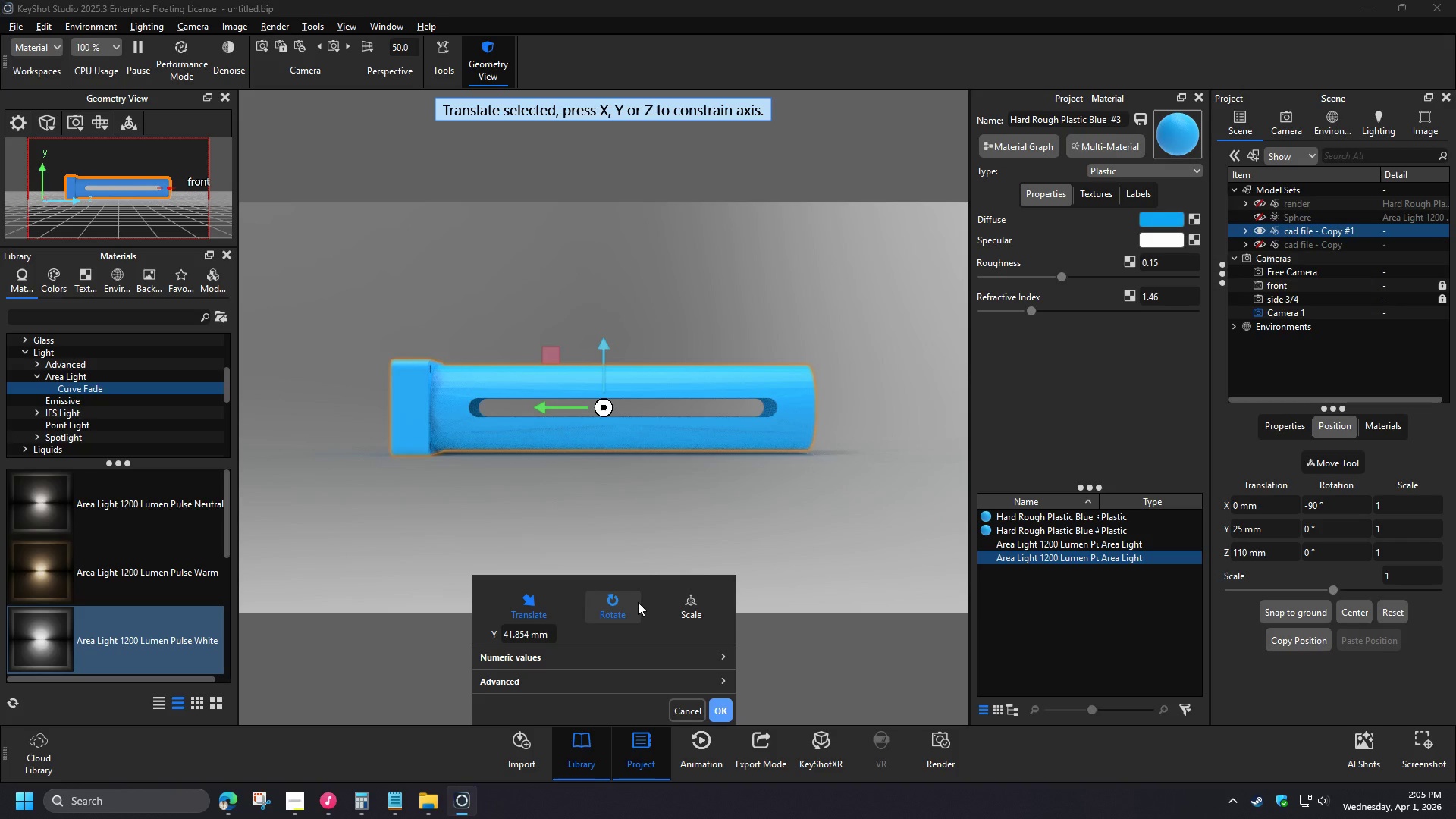 
key(Numpad9)
 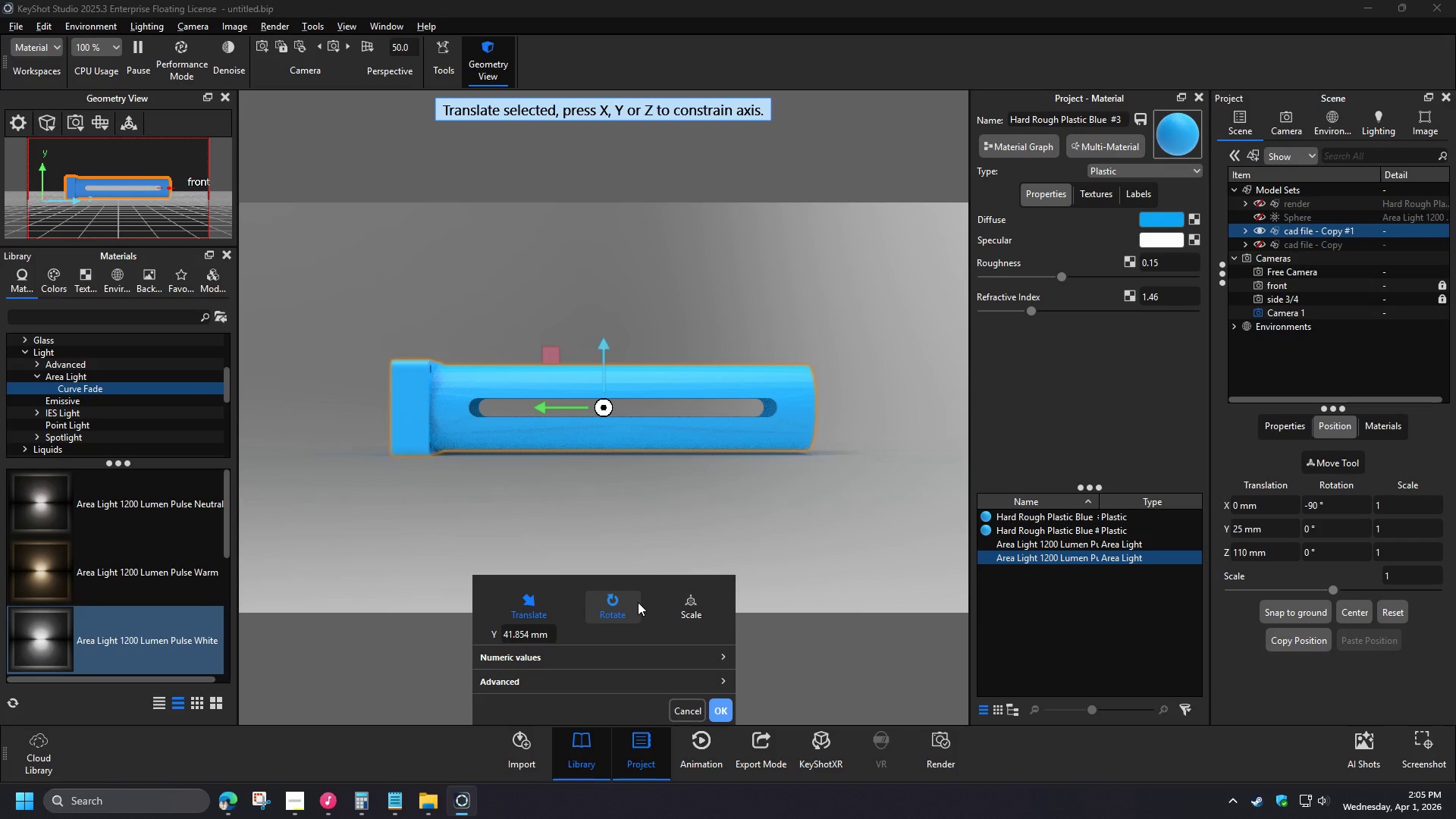 
key(Numpad0)
 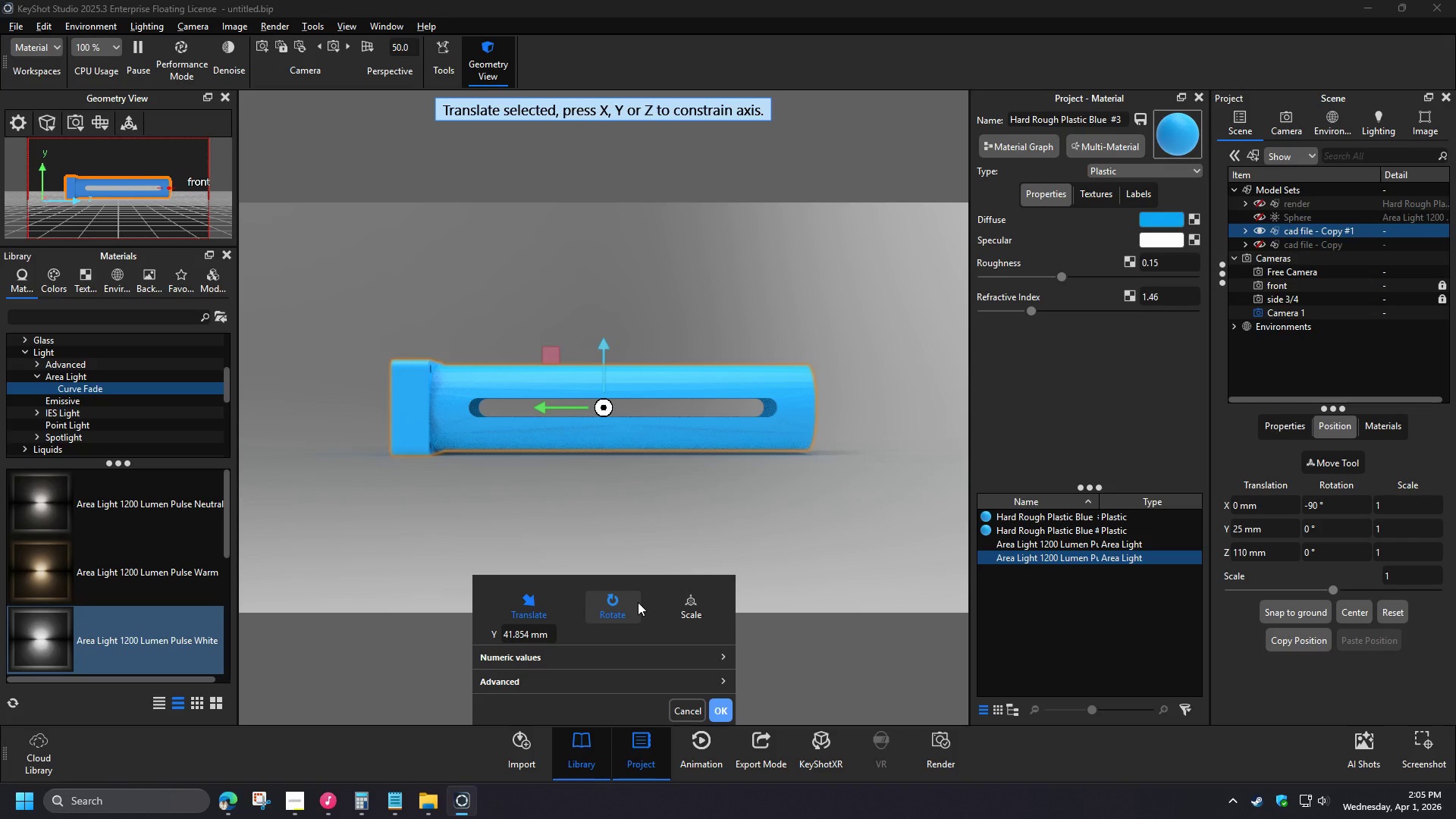 
key(NumpadEnter)
 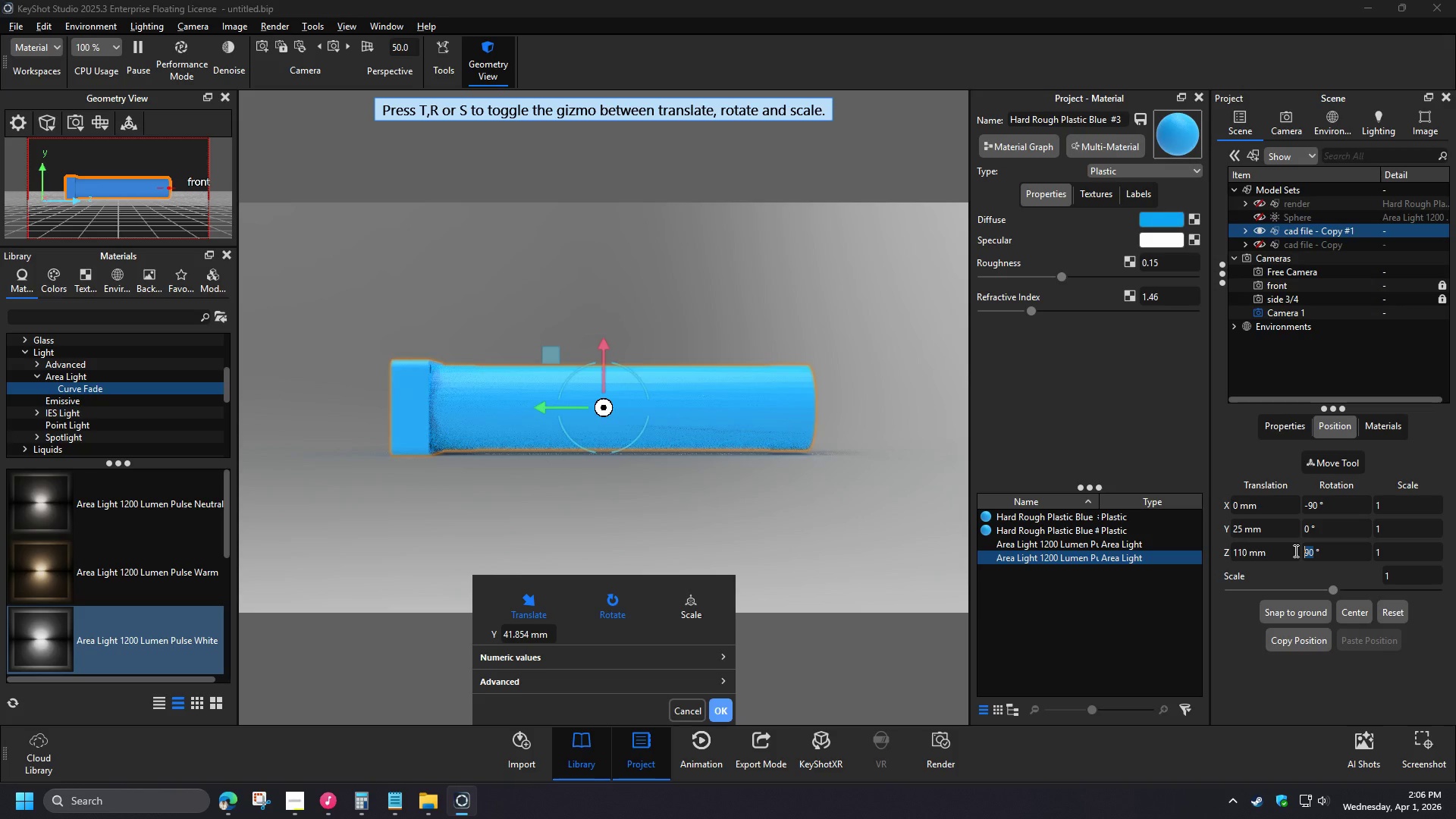 
wait(5.92)
 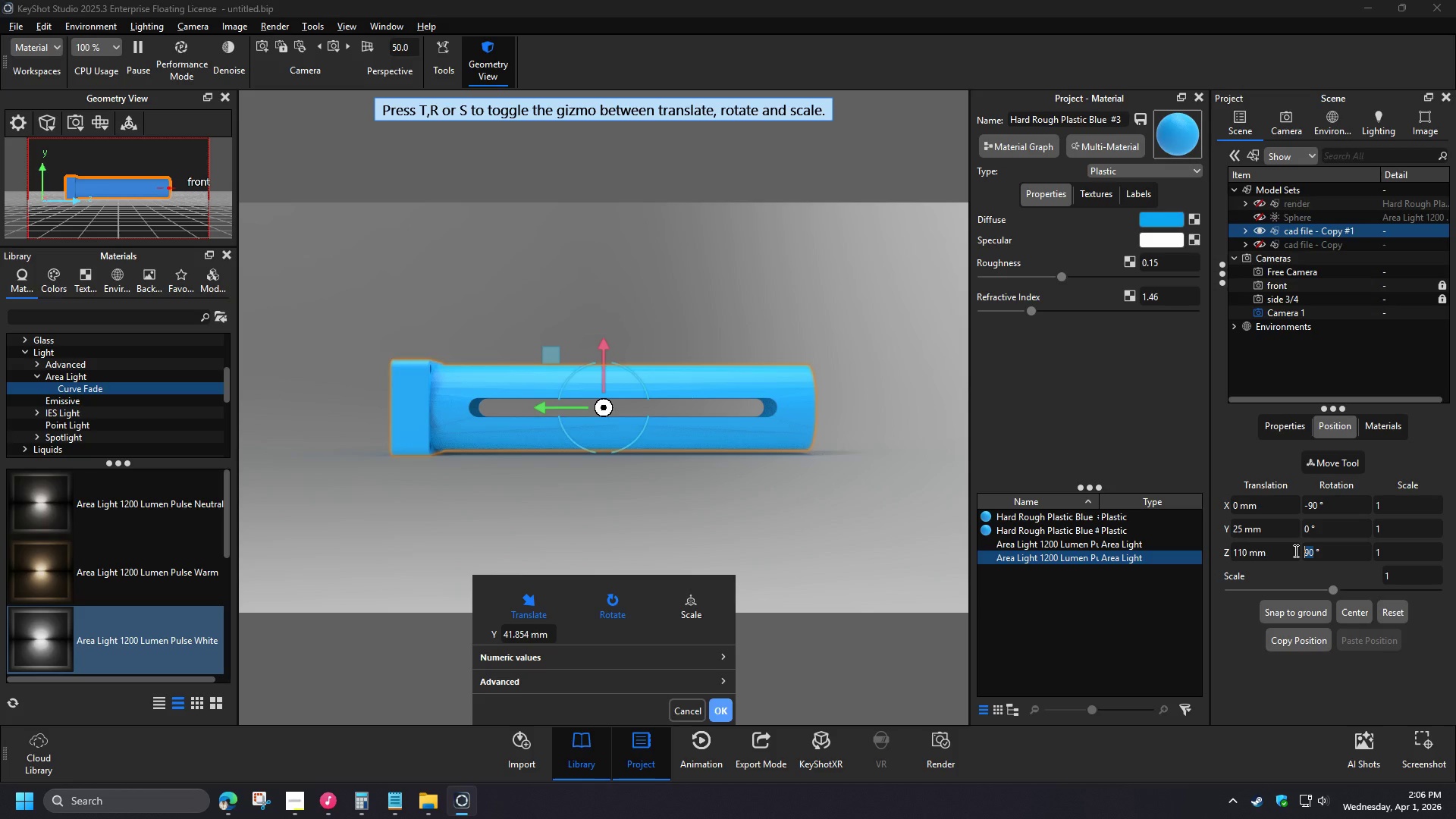 
key(ArrowRight)
 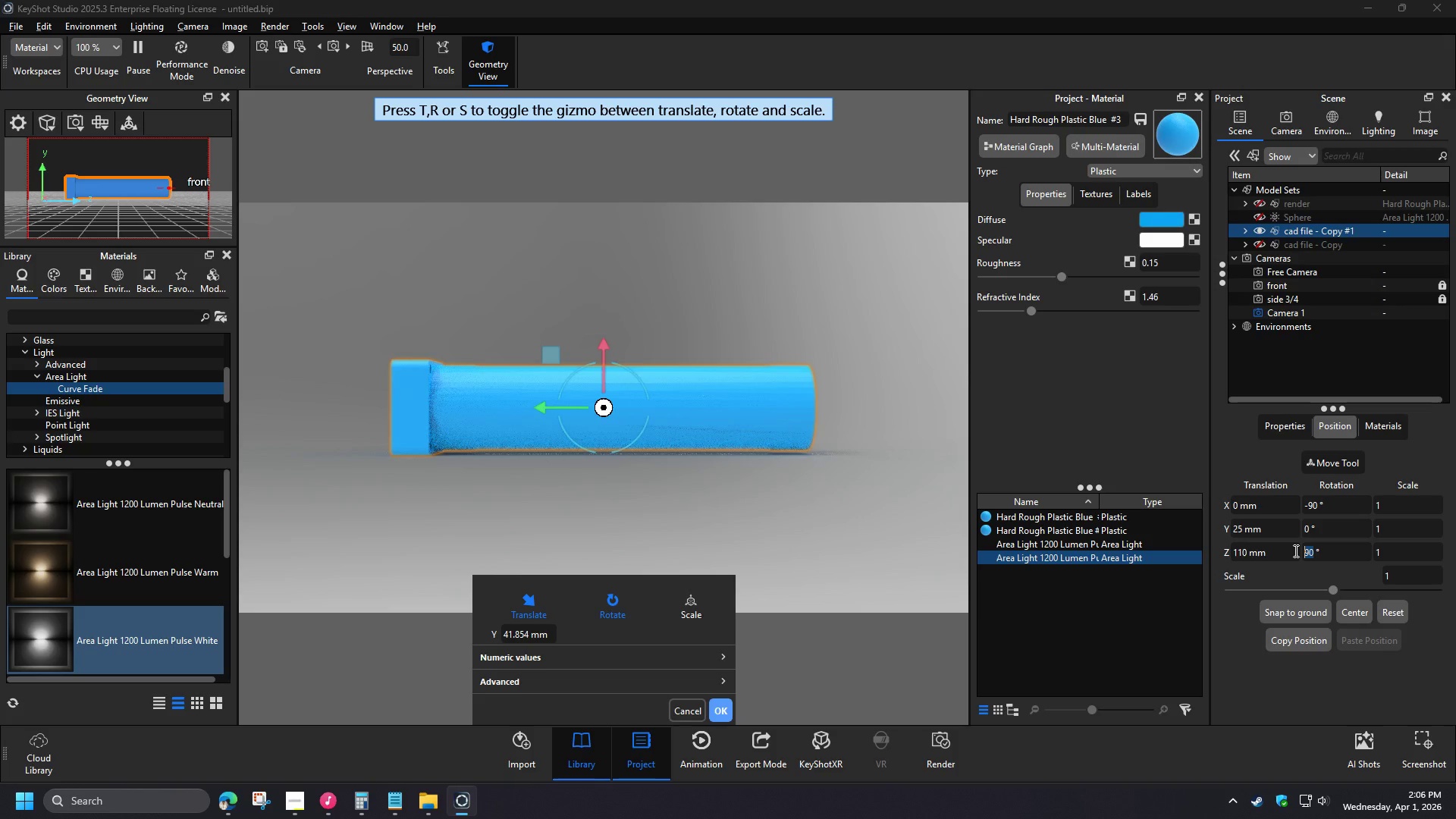 
key(Numpad0)
 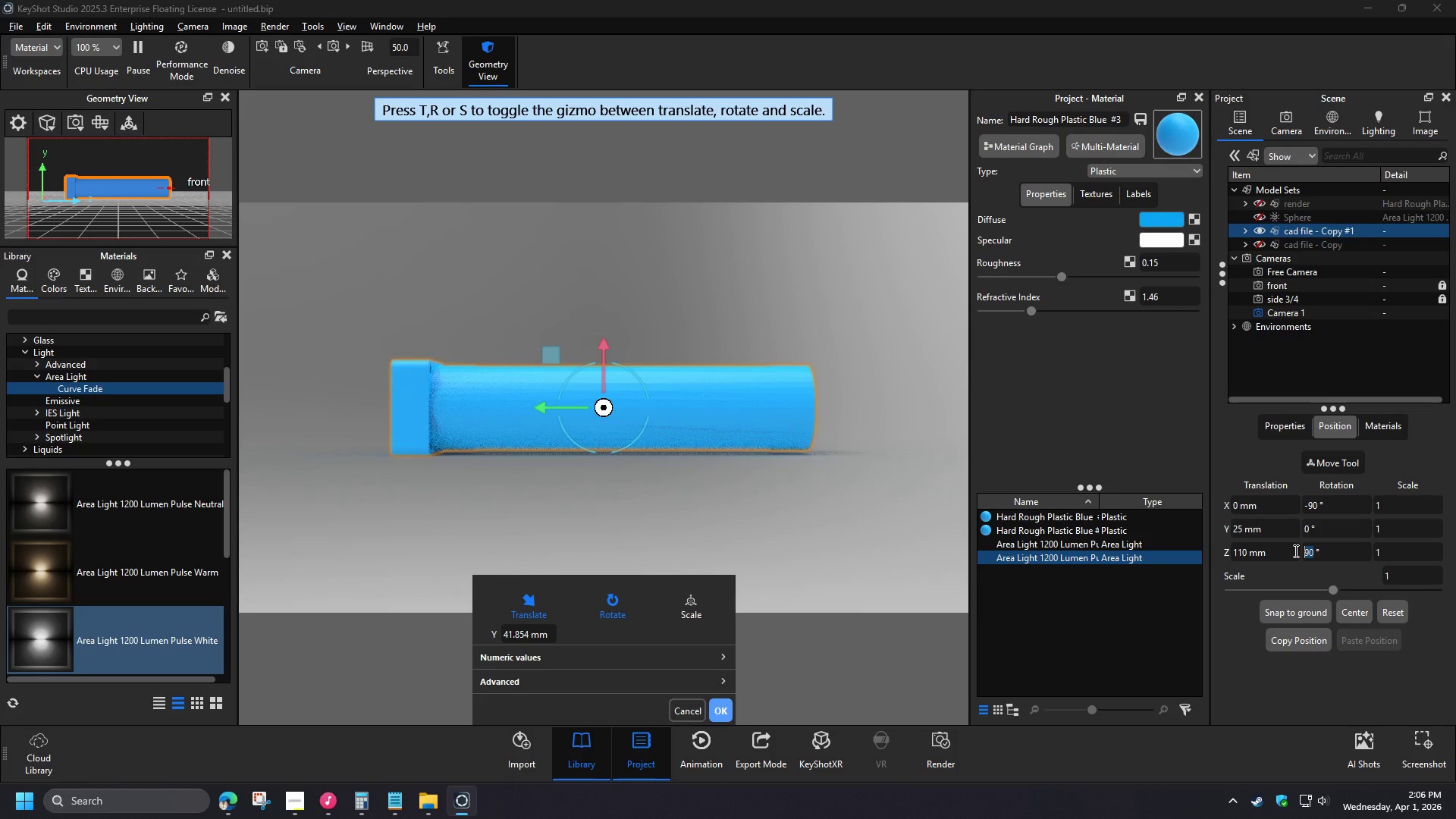 
key(NumpadEnter)
 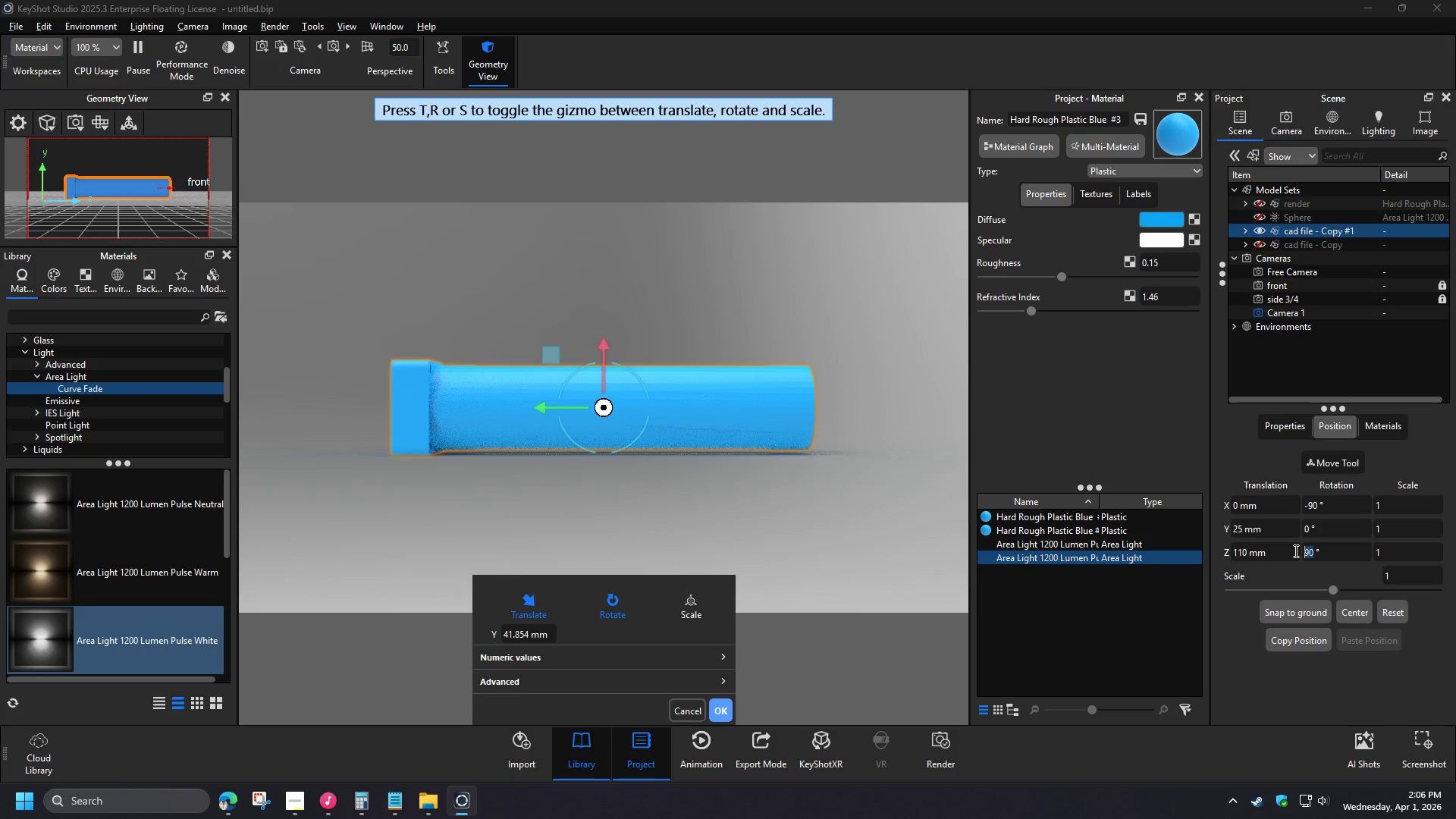 
left_click([1329, 551])
 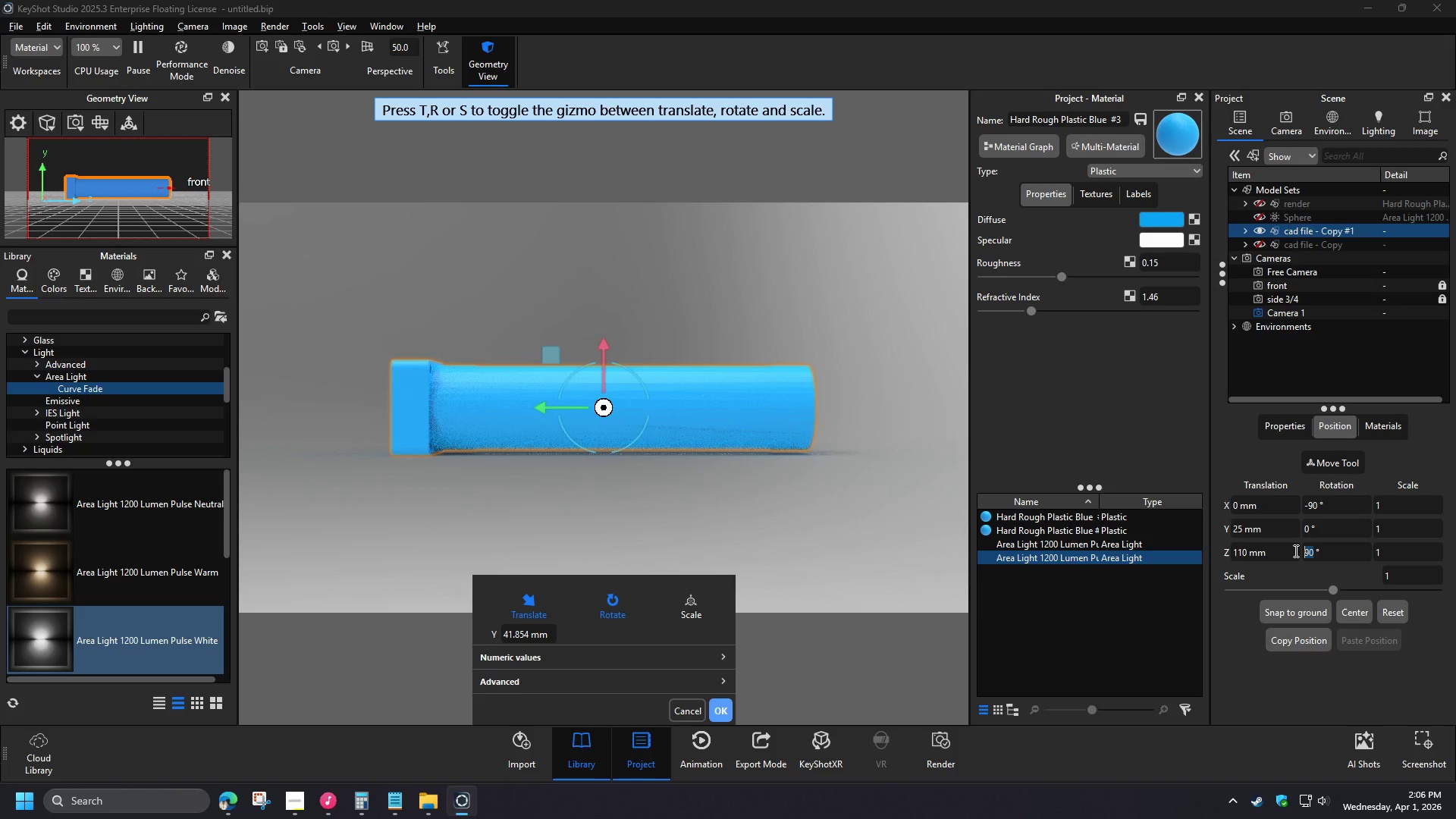 
left_click_drag(start_coordinate=[1336, 552], to_coordinate=[1285, 552])
 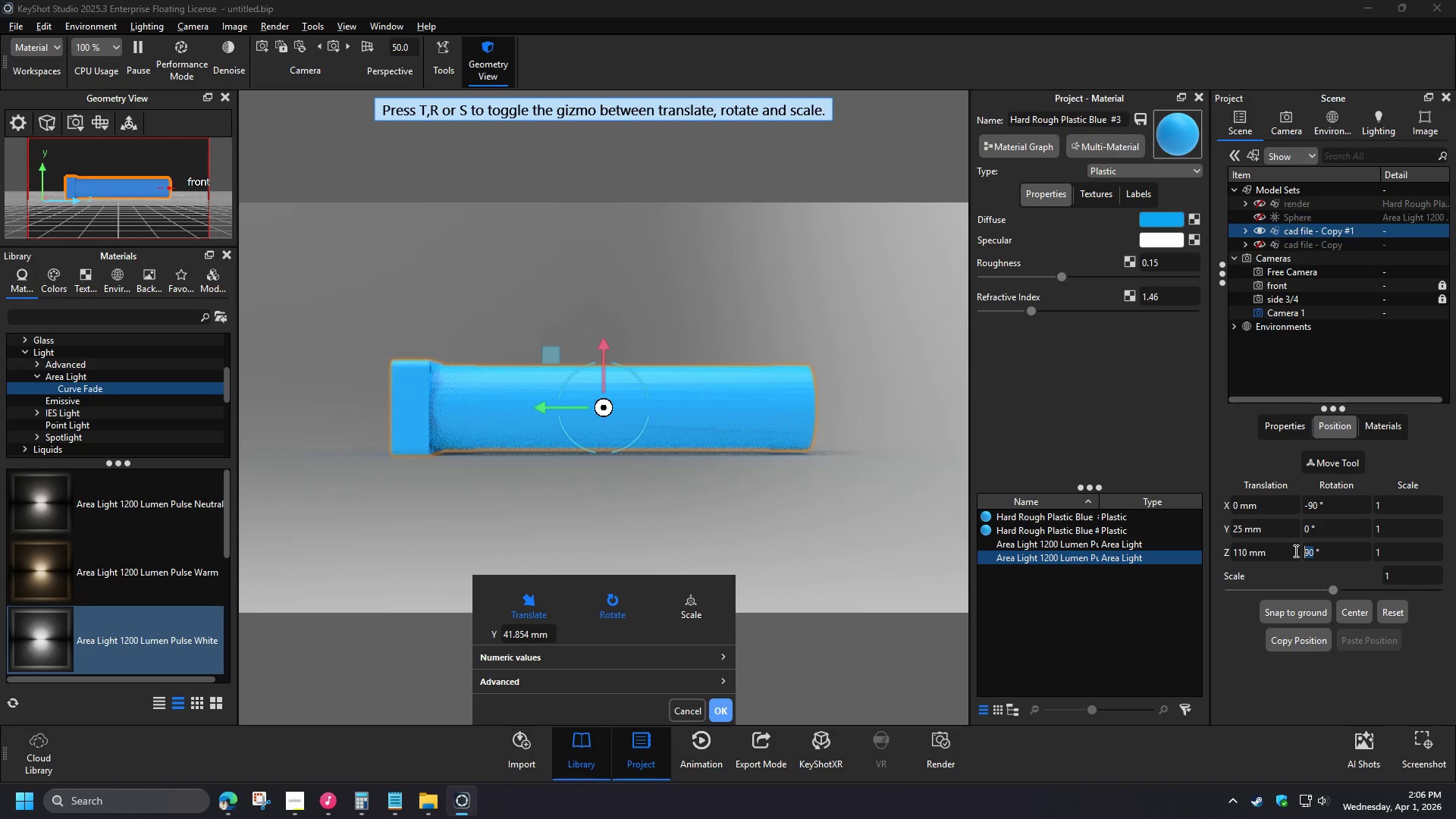 
key(Numpad0)
 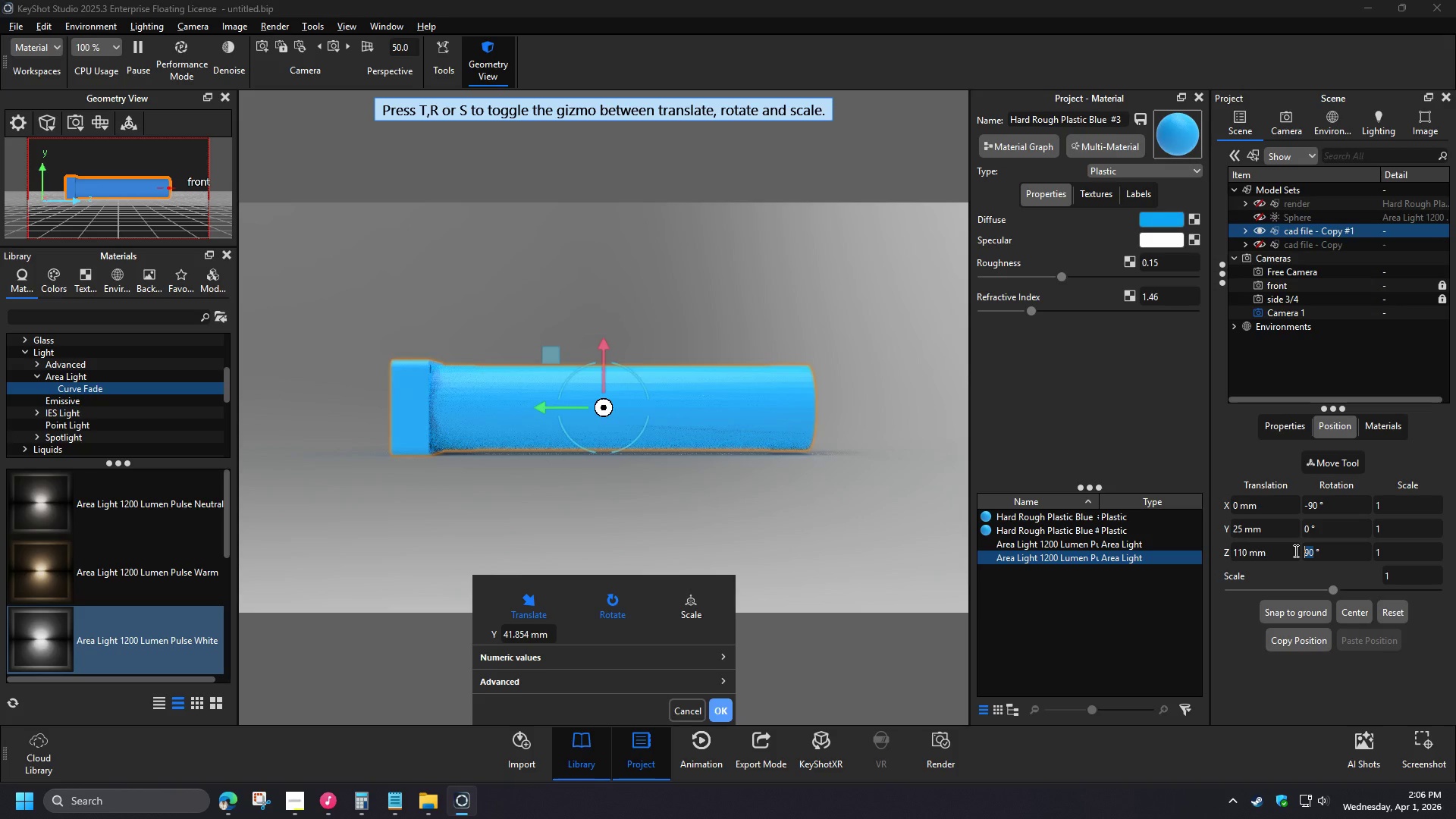 
key(NumpadEnter)
 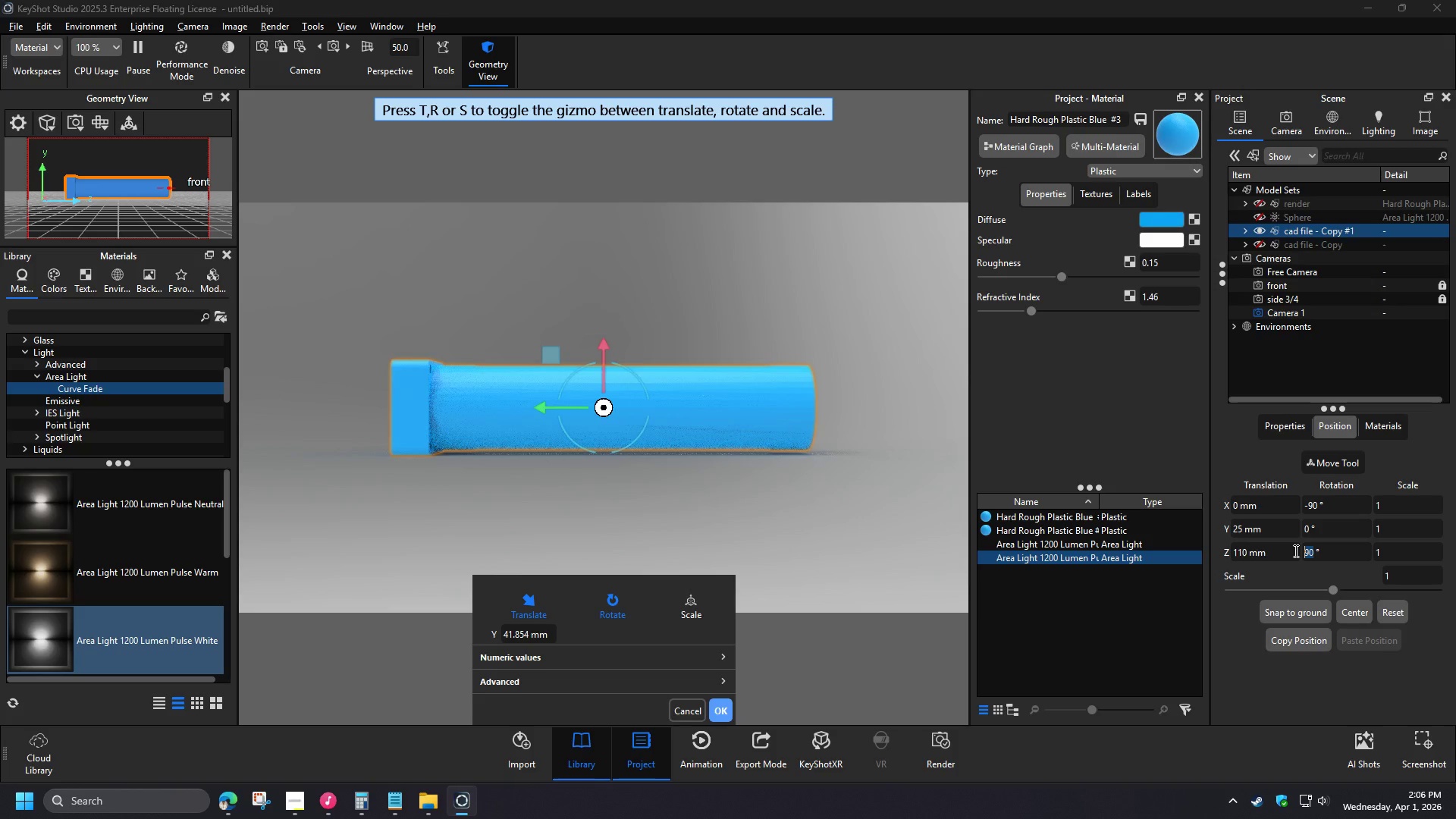 
wait(8.75)
 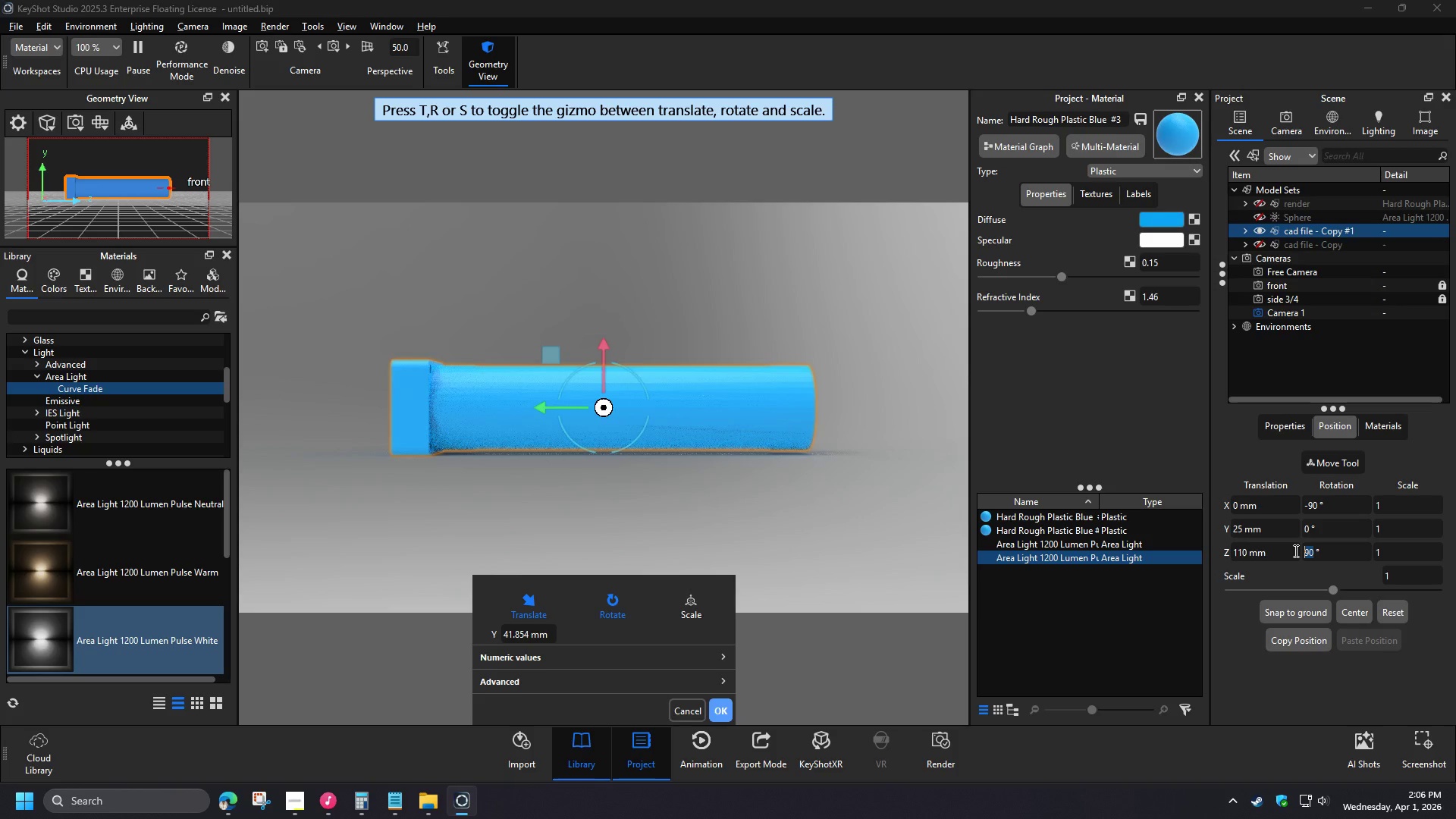 
left_click([1335, 506])
 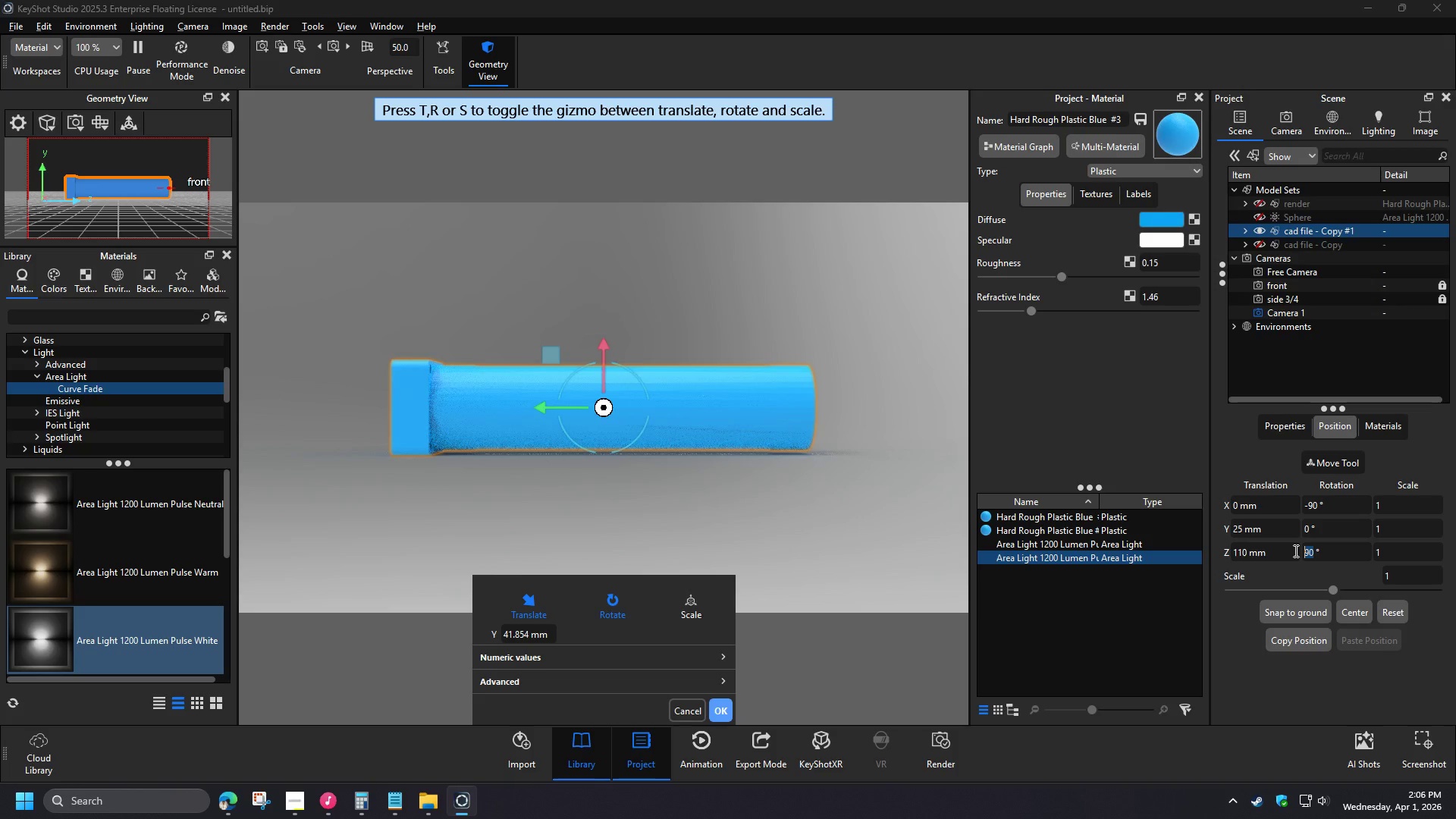 
left_click_drag(start_coordinate=[1342, 507], to_coordinate=[1290, 504])
 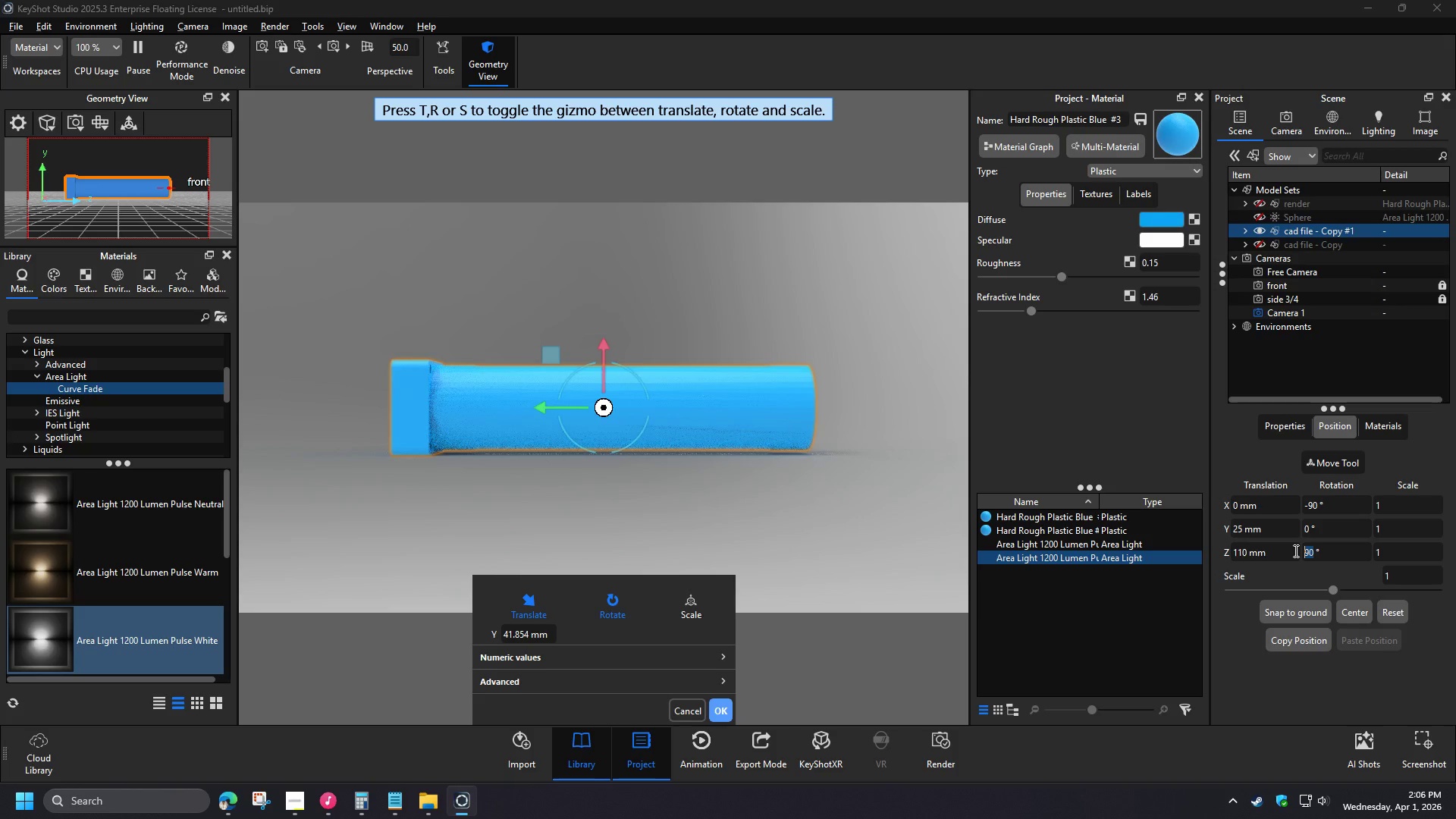 
key(Numpad0)
 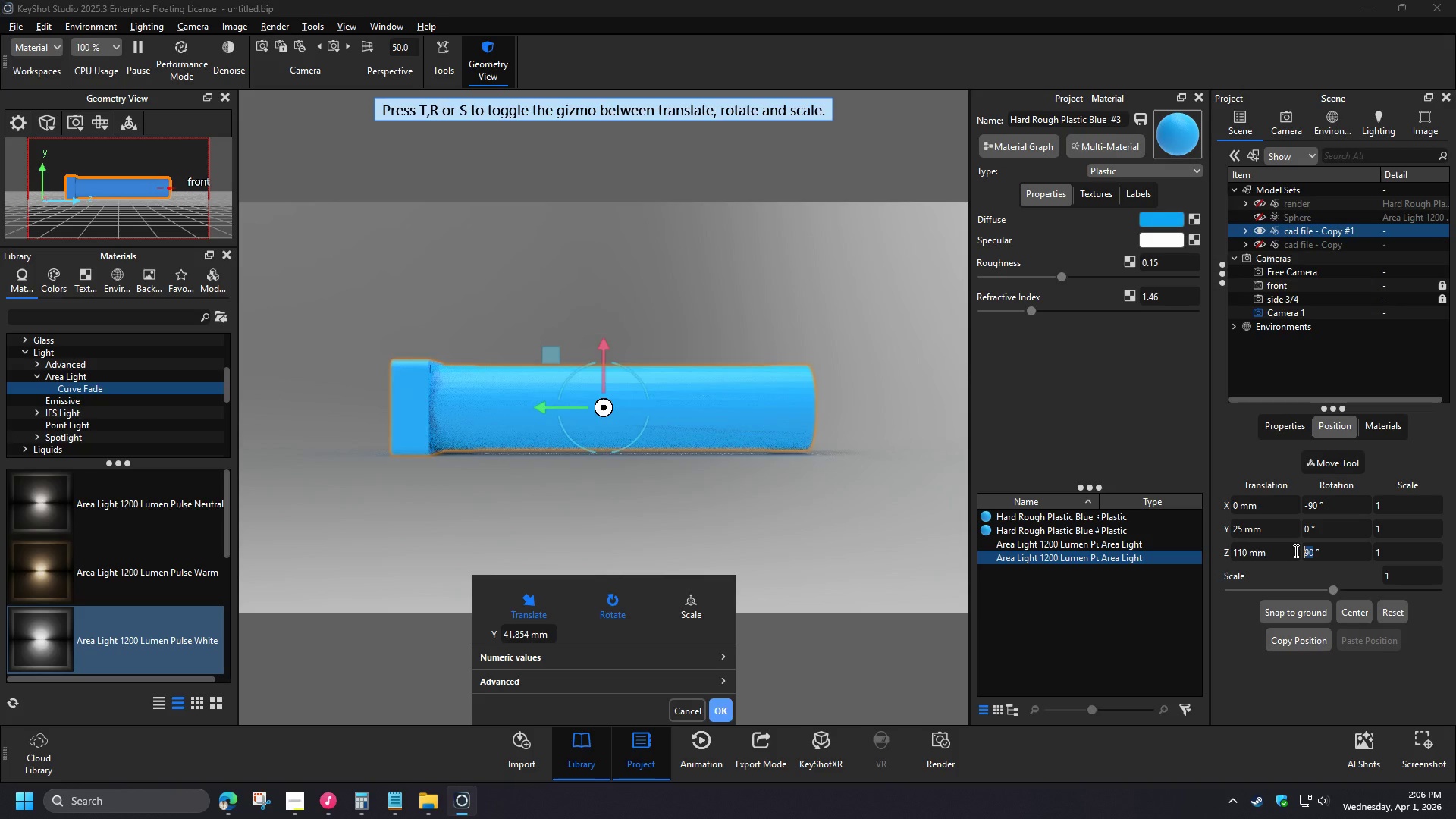 
key(NumpadEnter)
 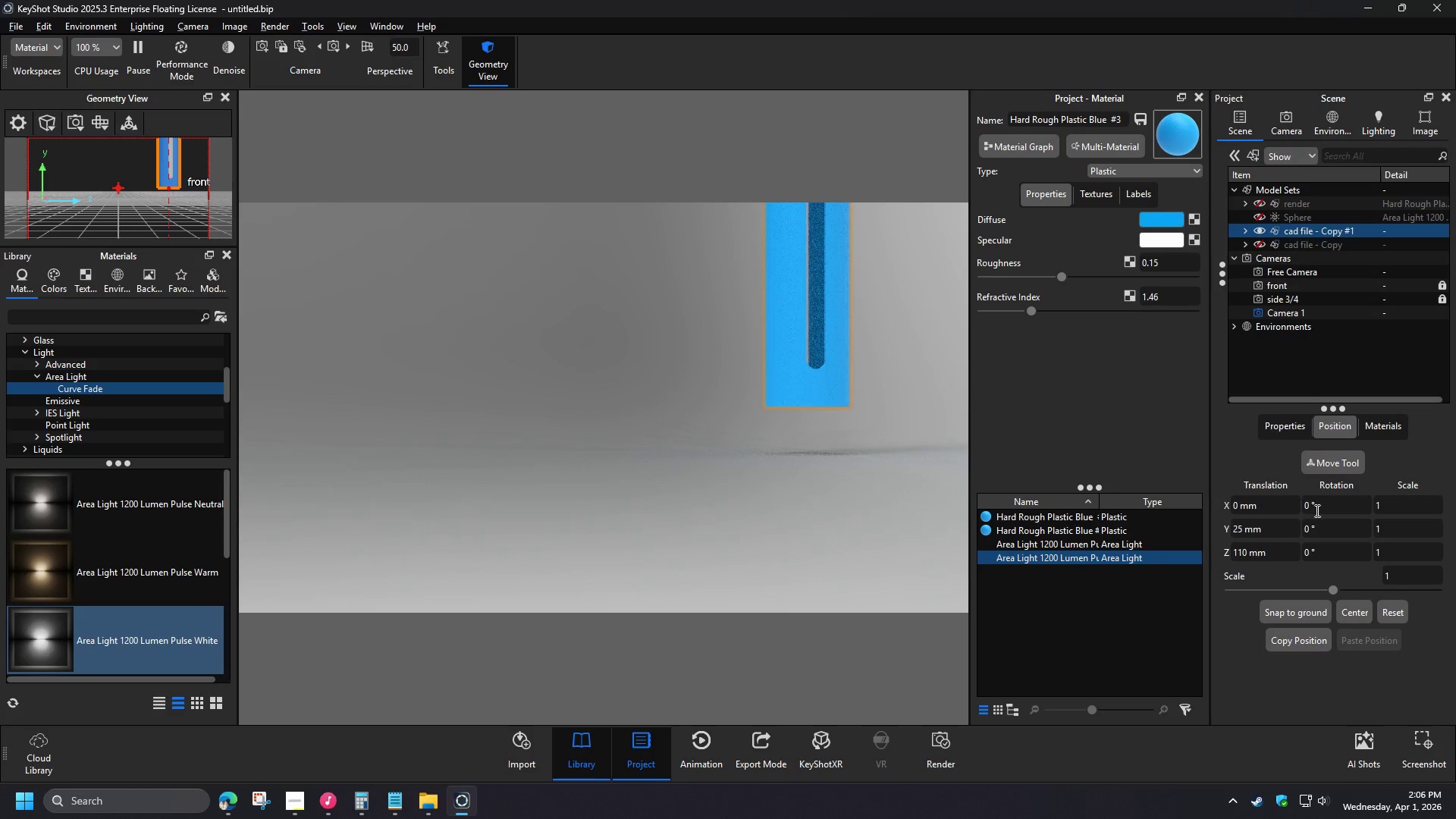 
left_click_drag(start_coordinate=[1328, 507], to_coordinate=[1288, 504])
 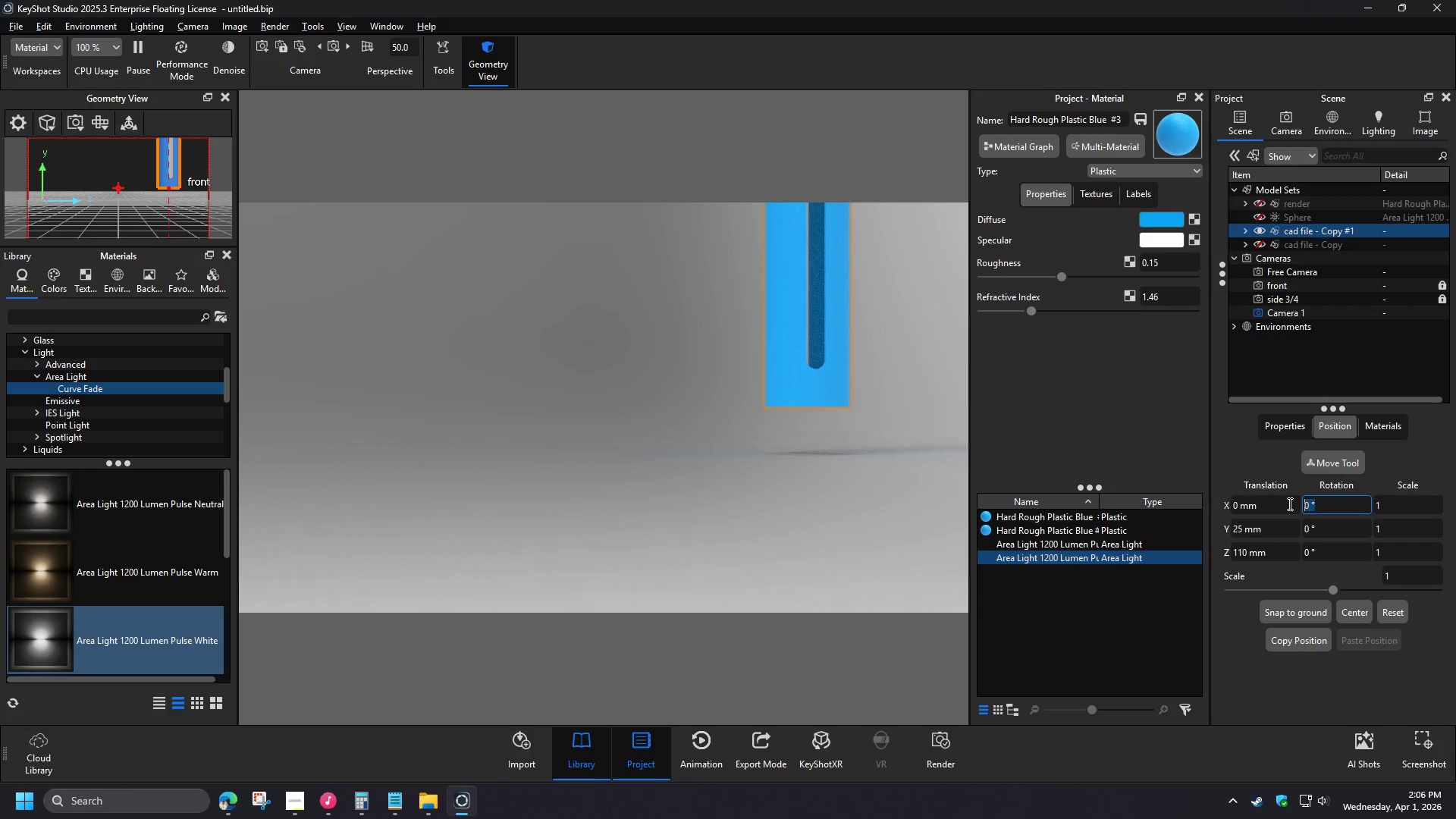 
key(Numpad1)
 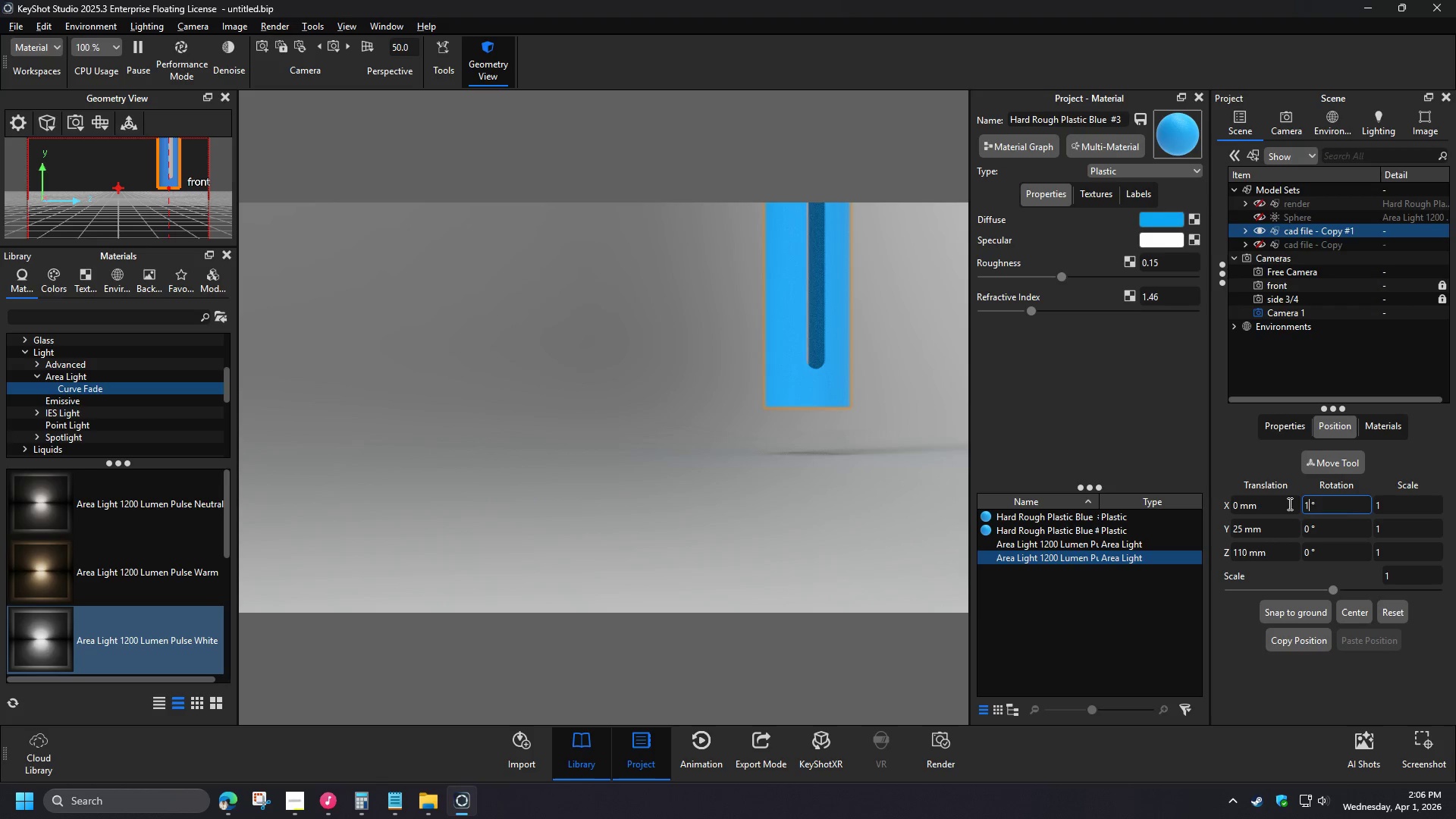 
key(Numpad8)
 